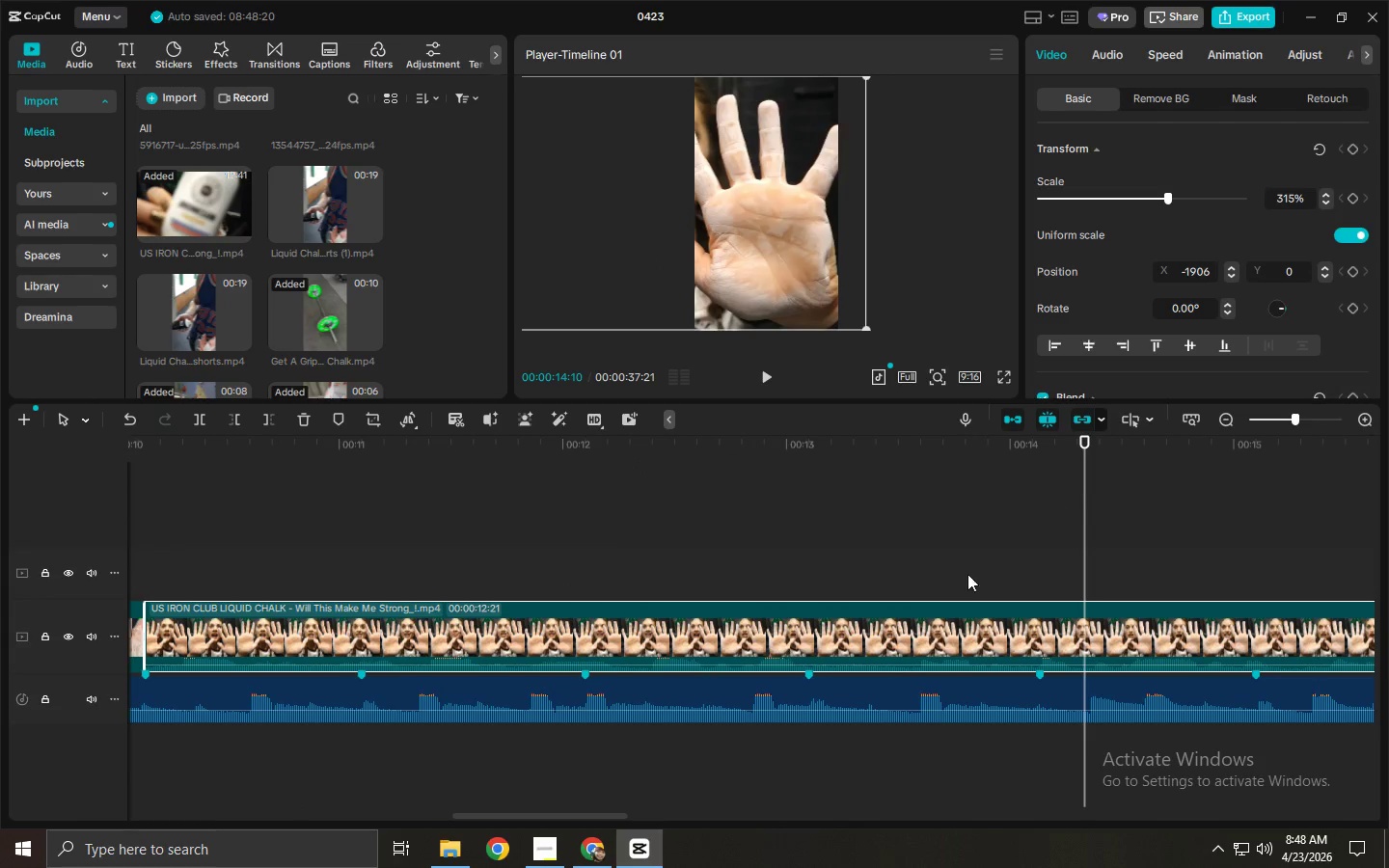 
key(Control+B)
 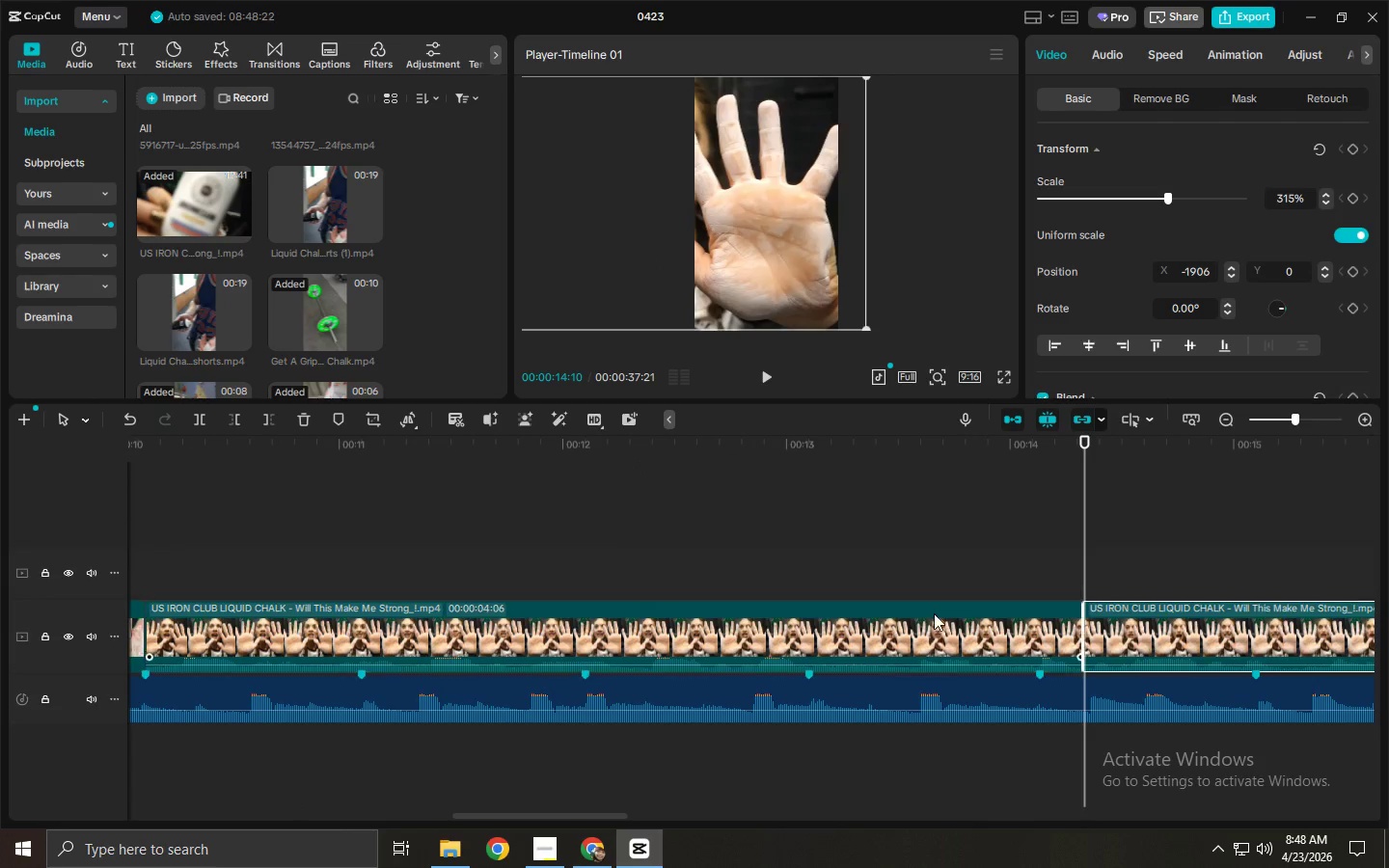 
left_click([933, 613])
 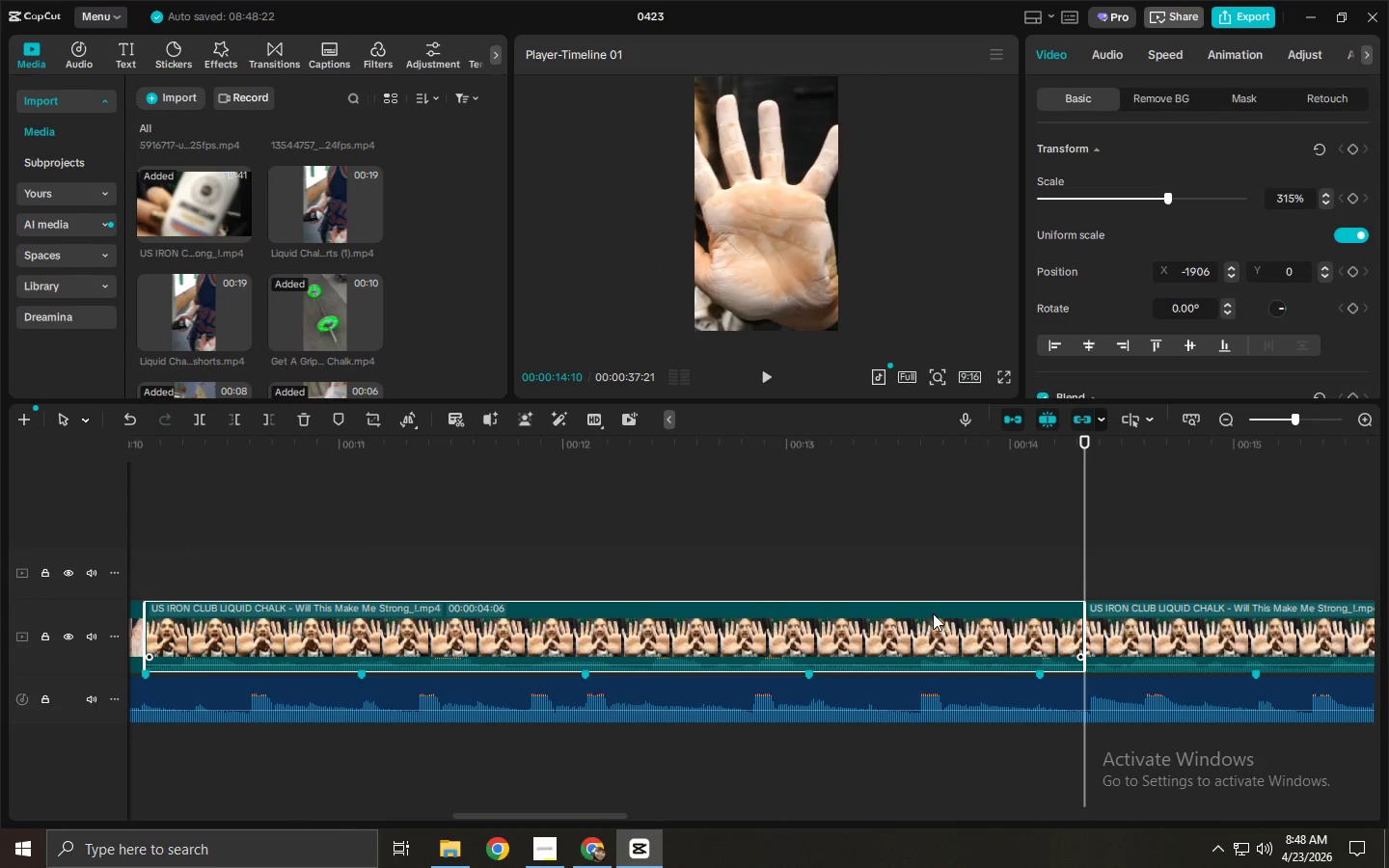 
key(Delete)
 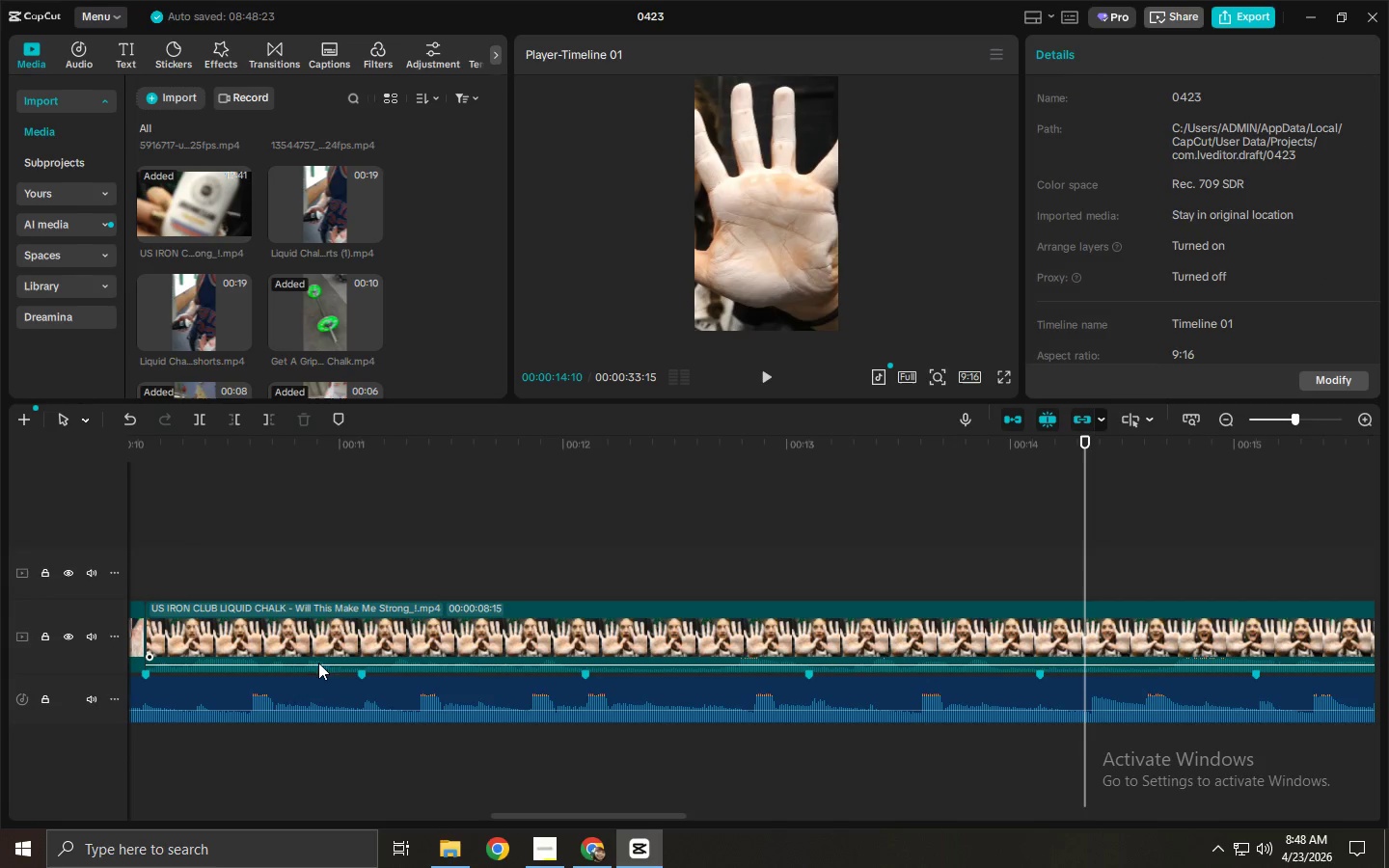 
left_click_drag(start_coordinate=[319, 665], to_coordinate=[319, 672])
 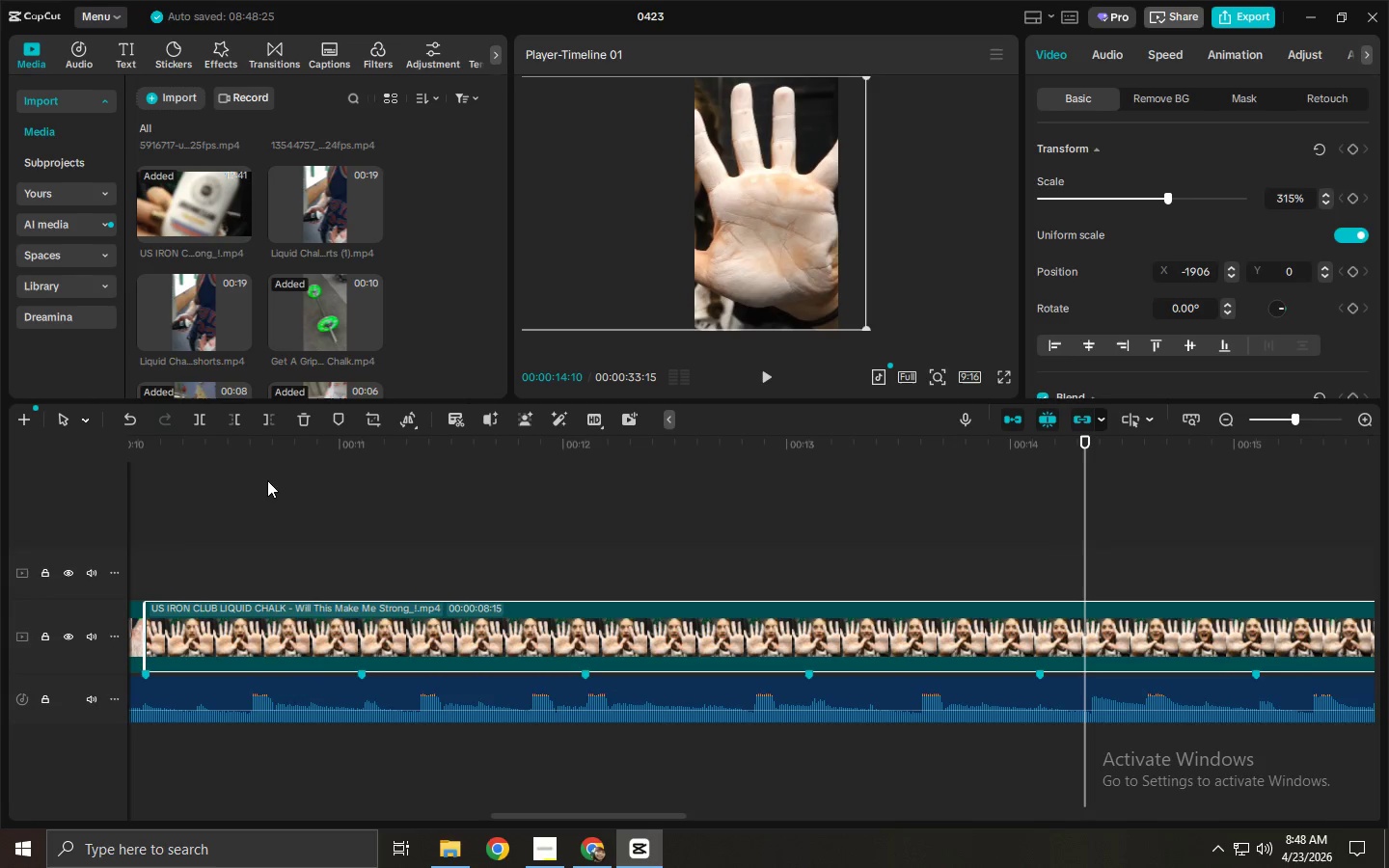 
left_click_drag(start_coordinate=[232, 449], to_coordinate=[1113, 466])
 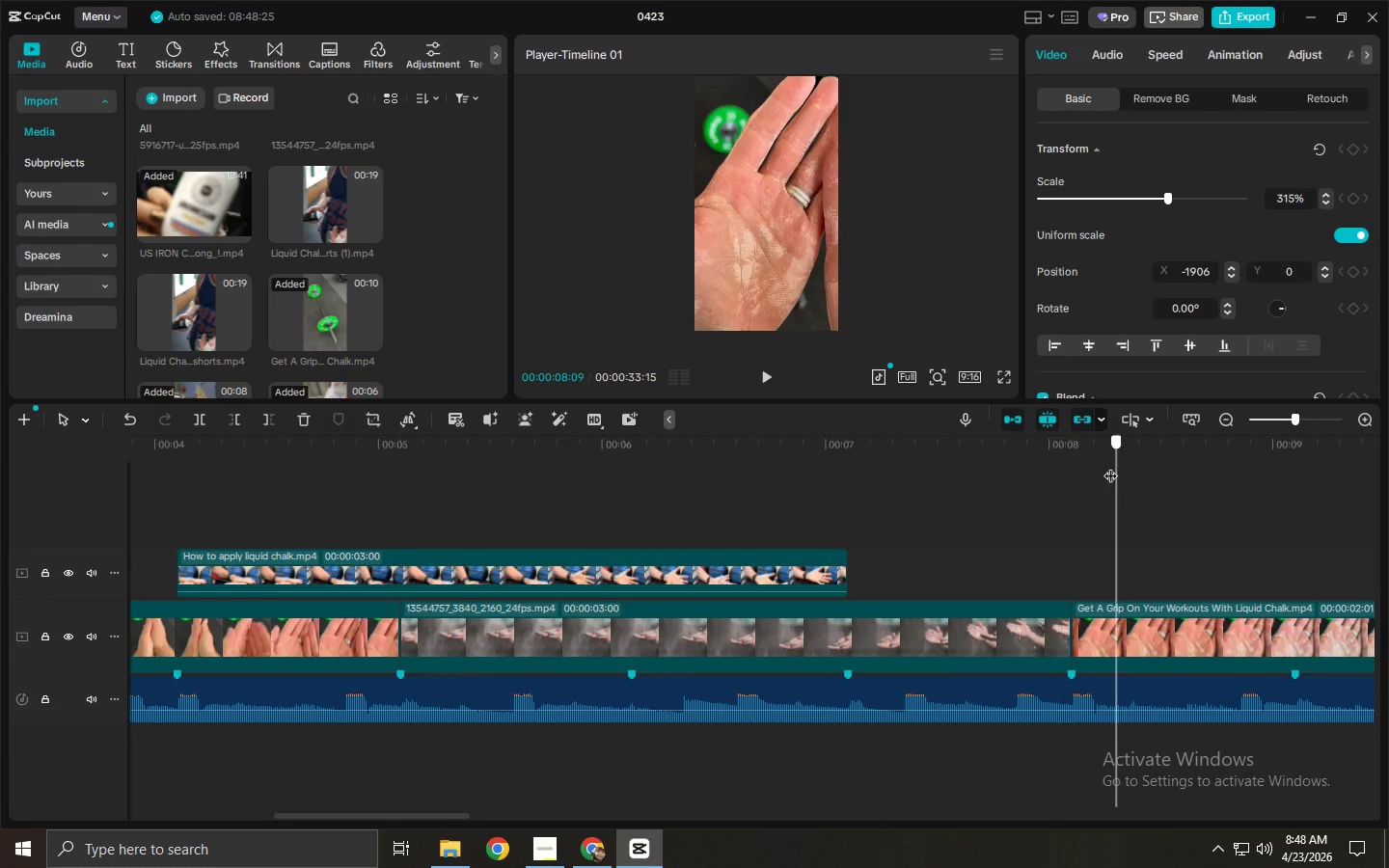 
key(Space)
 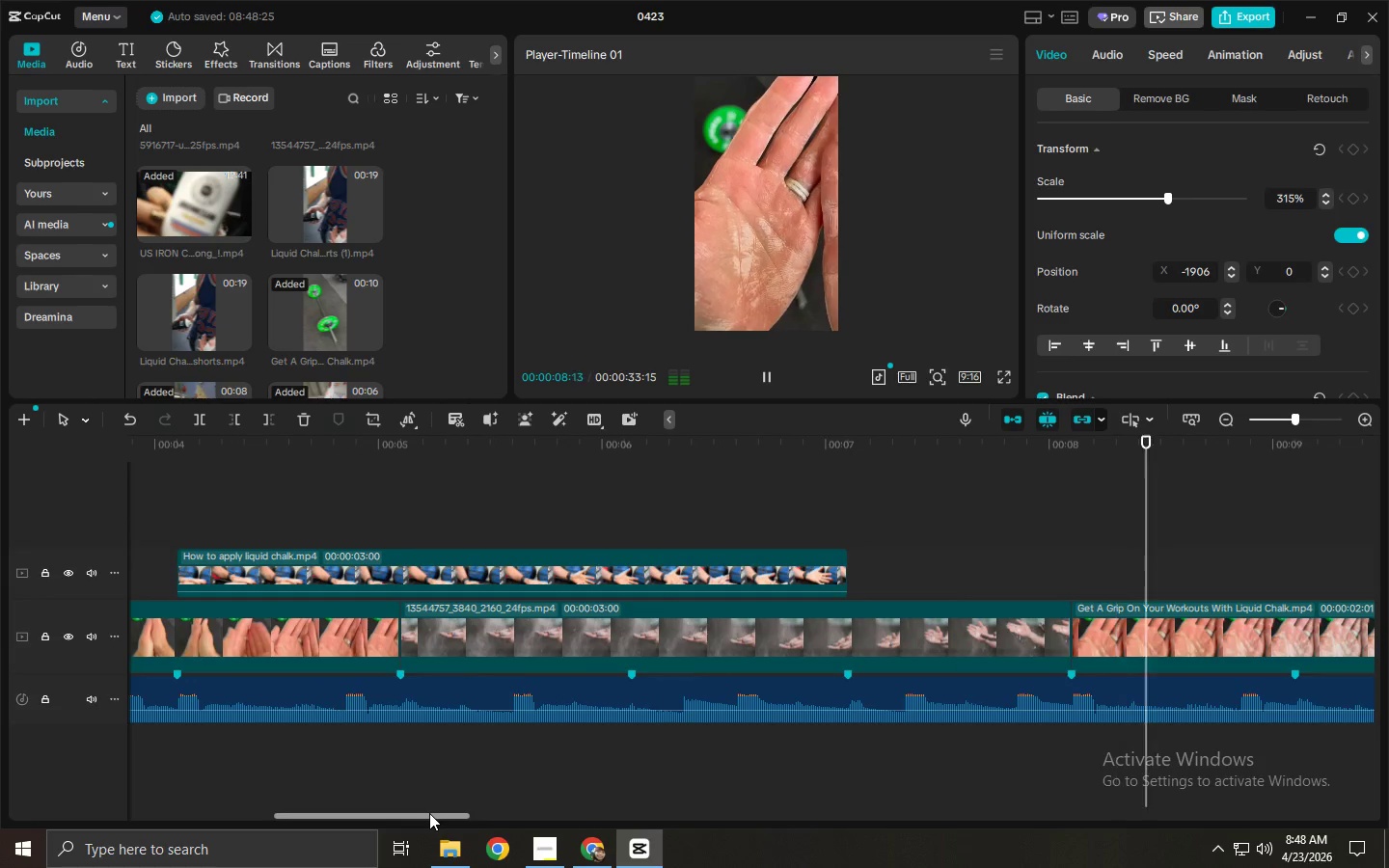 
left_click_drag(start_coordinate=[429, 813], to_coordinate=[445, 813])
 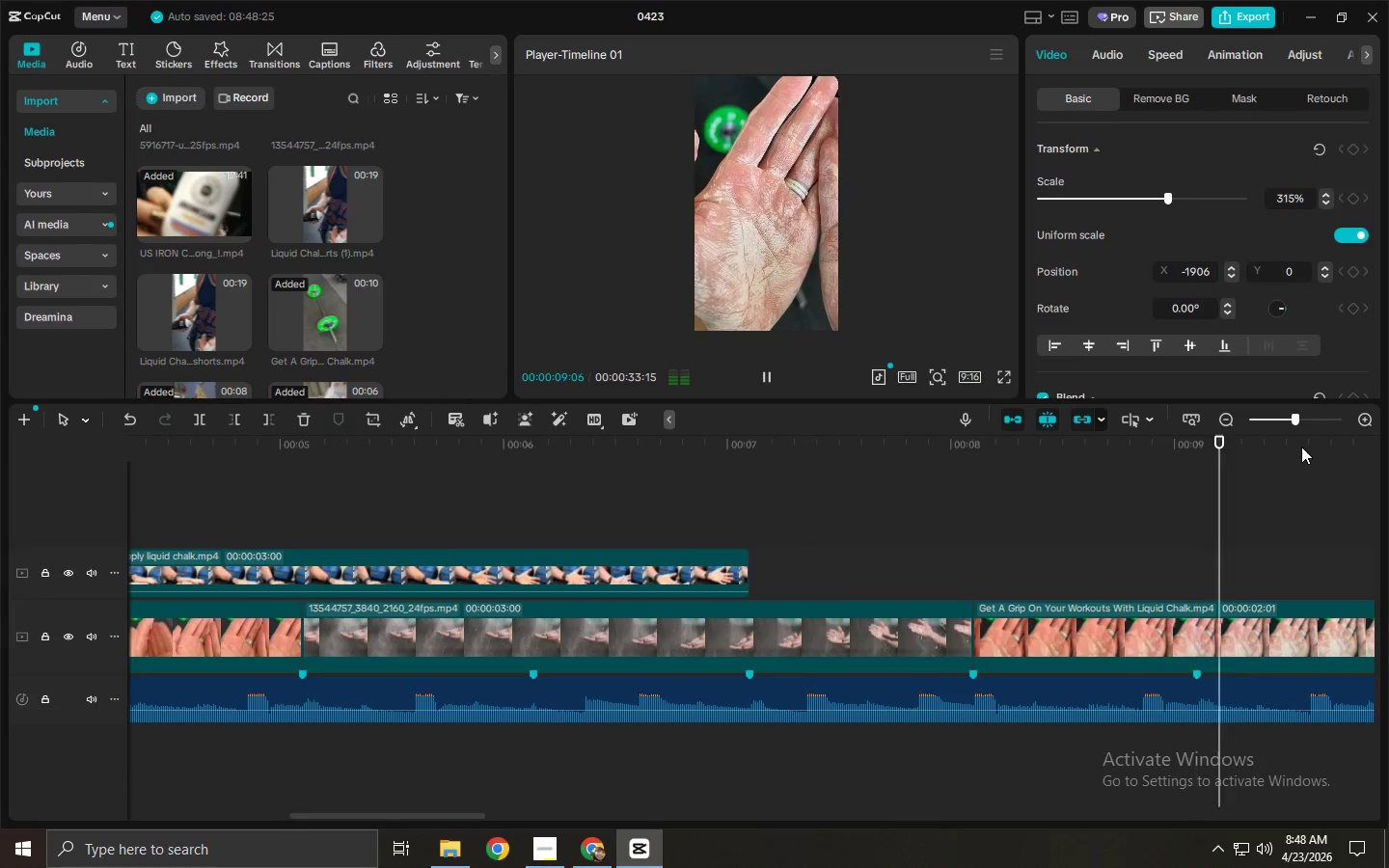 
left_click([1274, 421])
 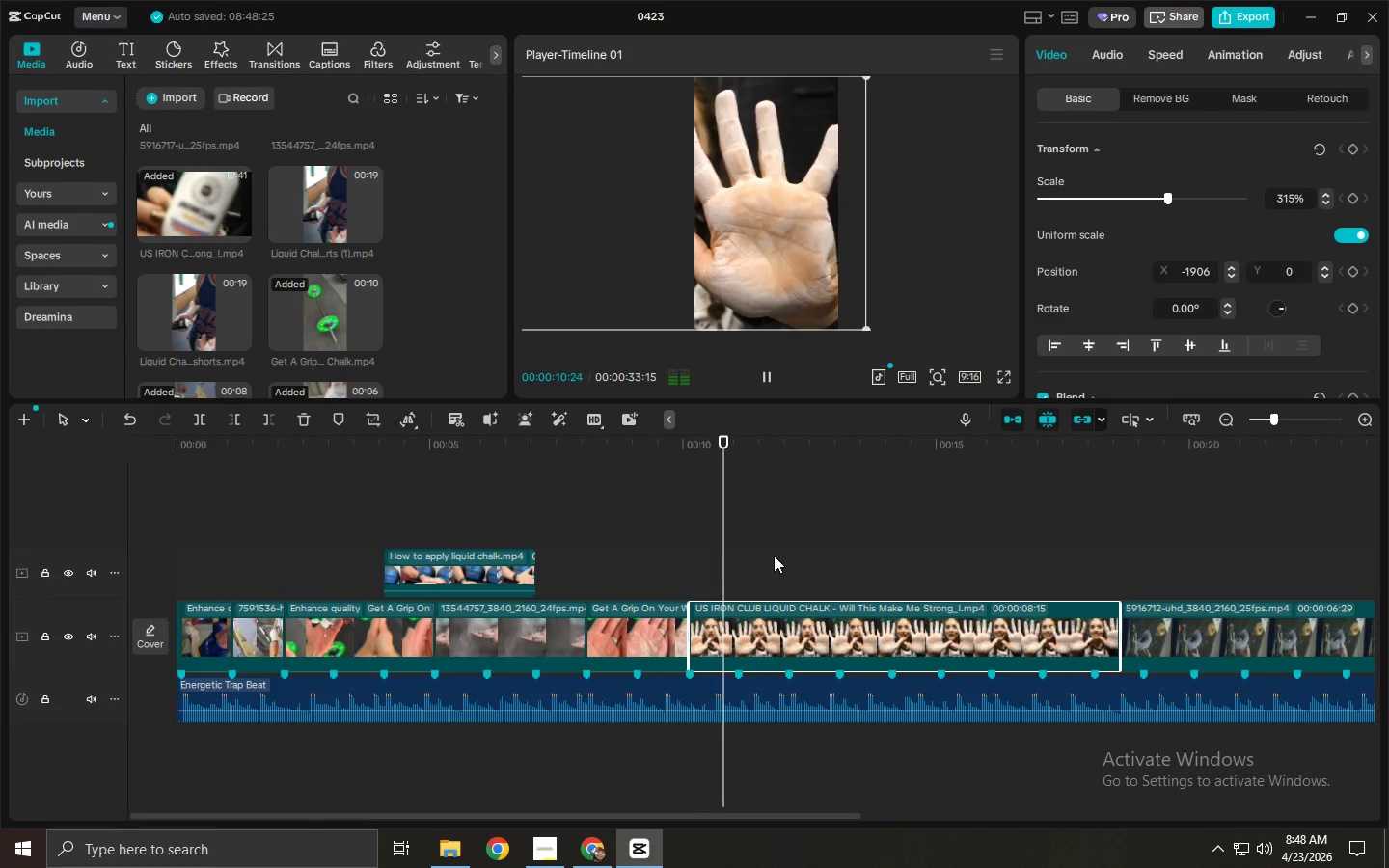 
key(Space)
 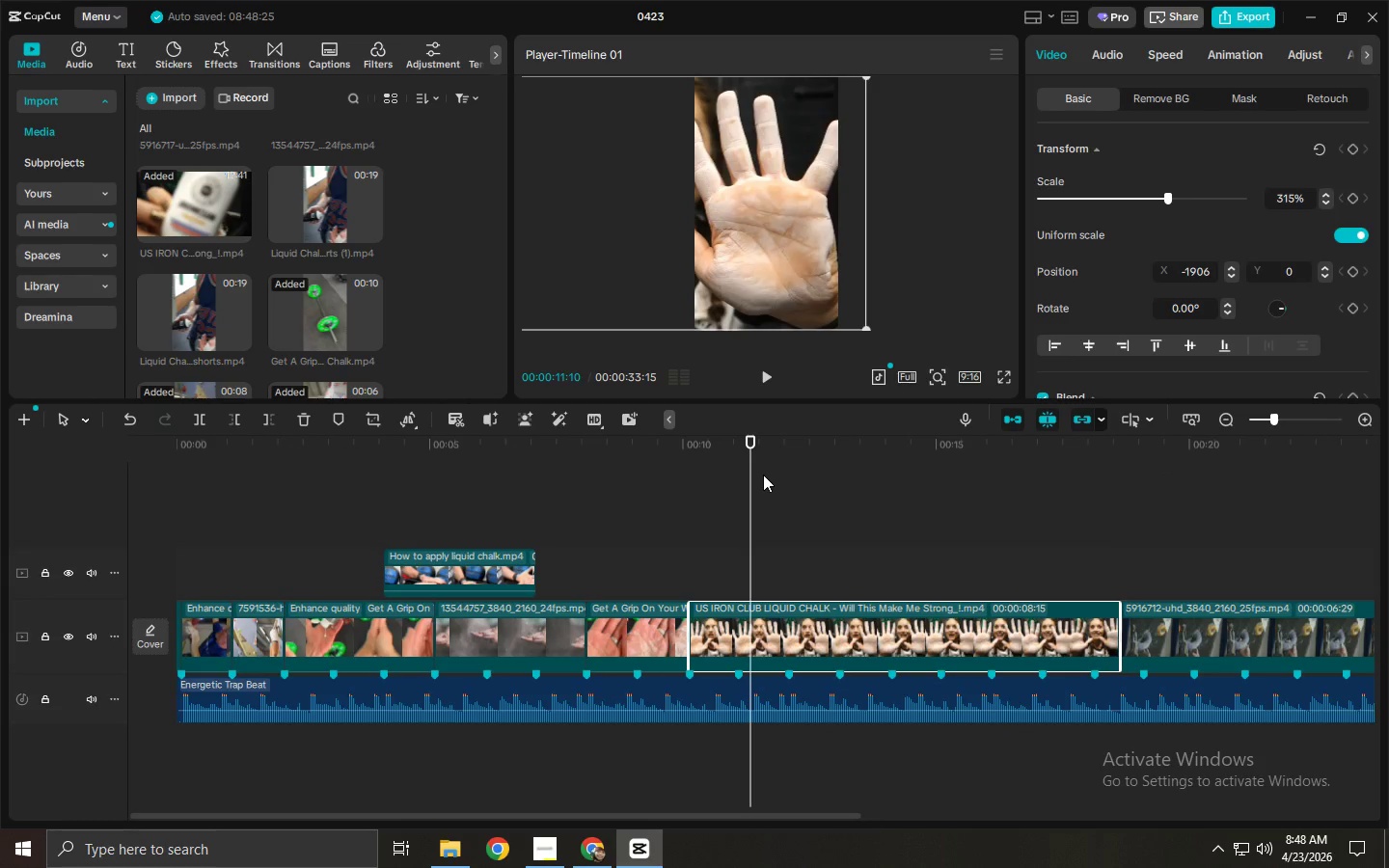 
key(Space)
 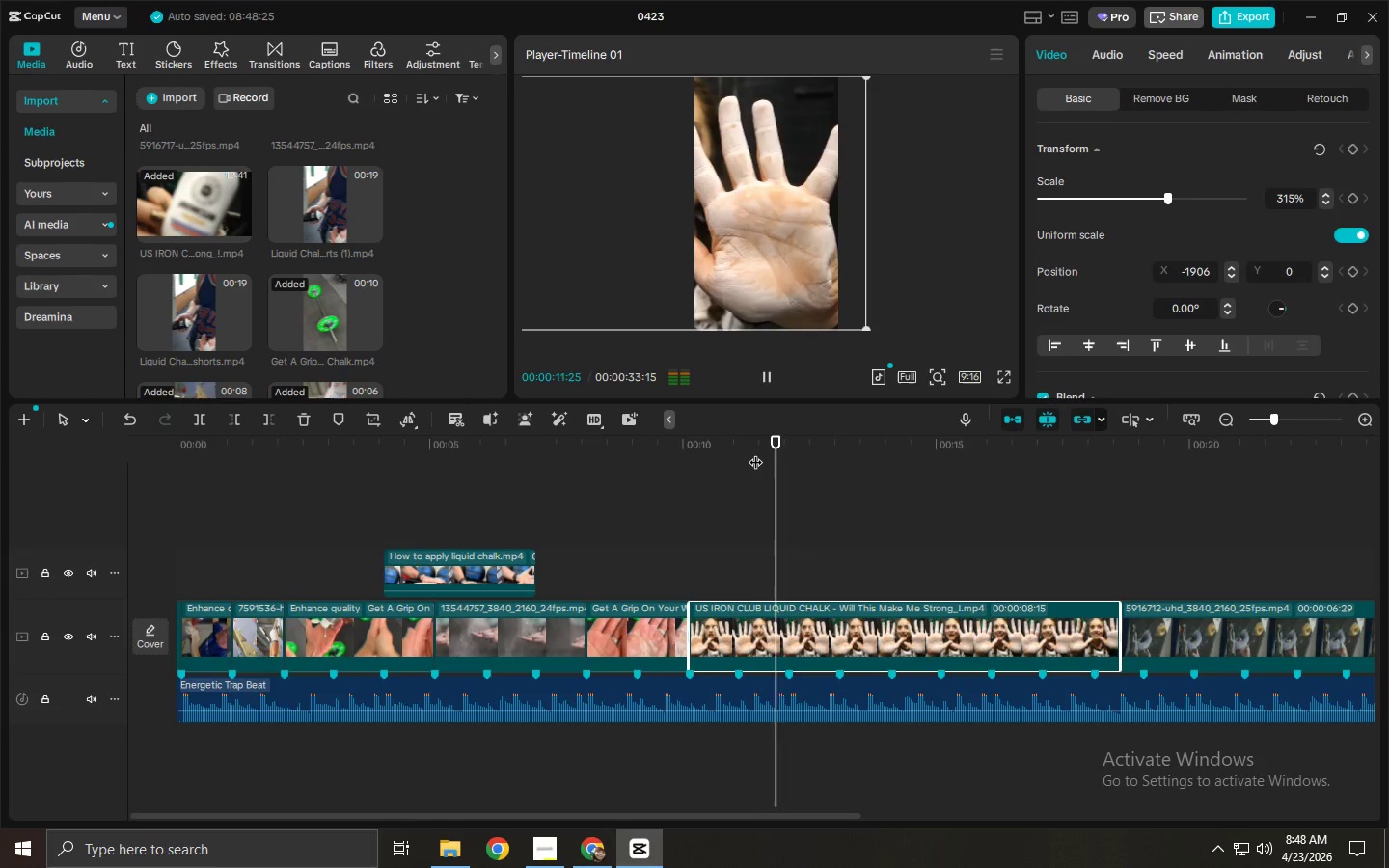 
key(Space)
 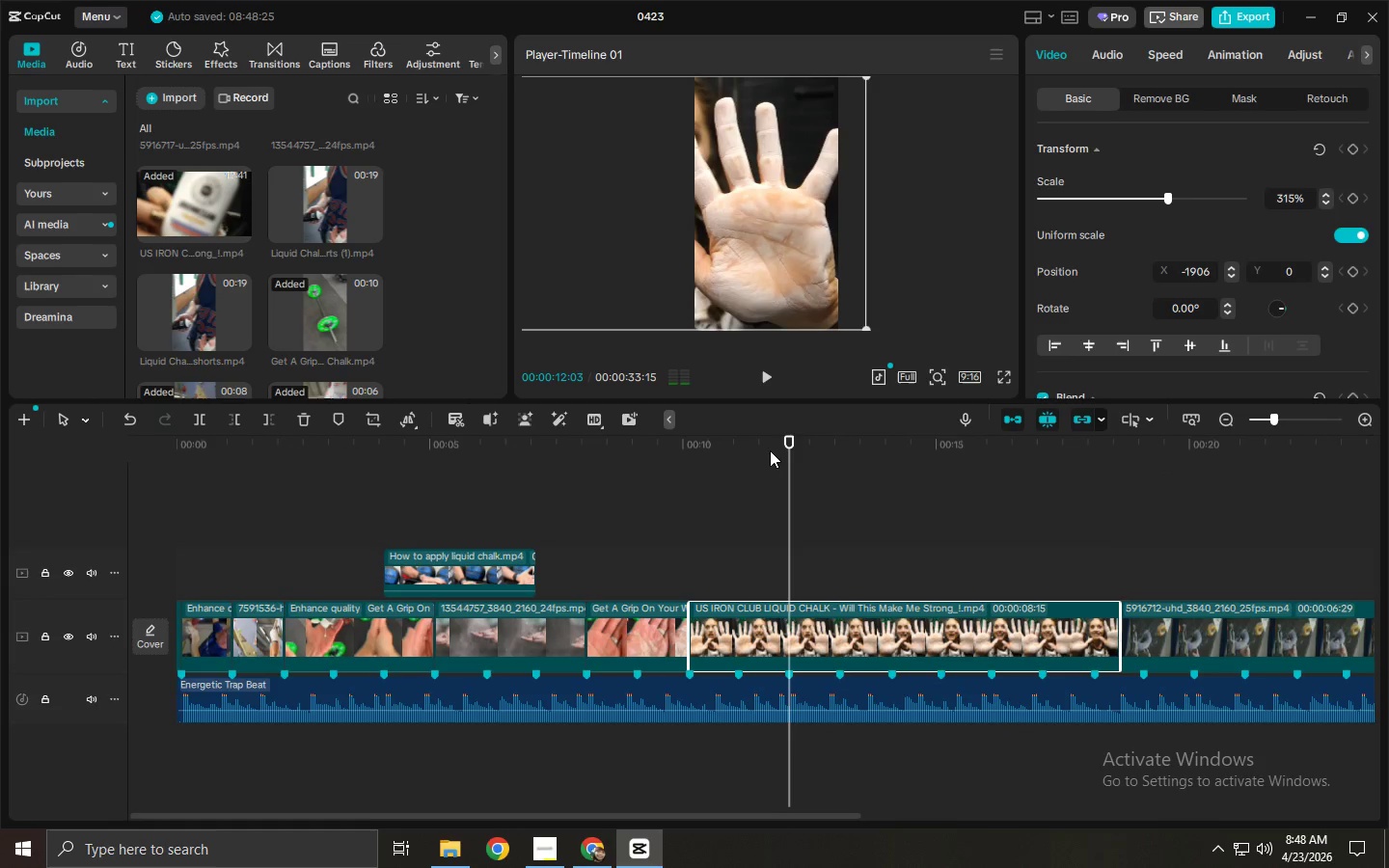 
left_click_drag(start_coordinate=[770, 450], to_coordinate=[784, 453])
 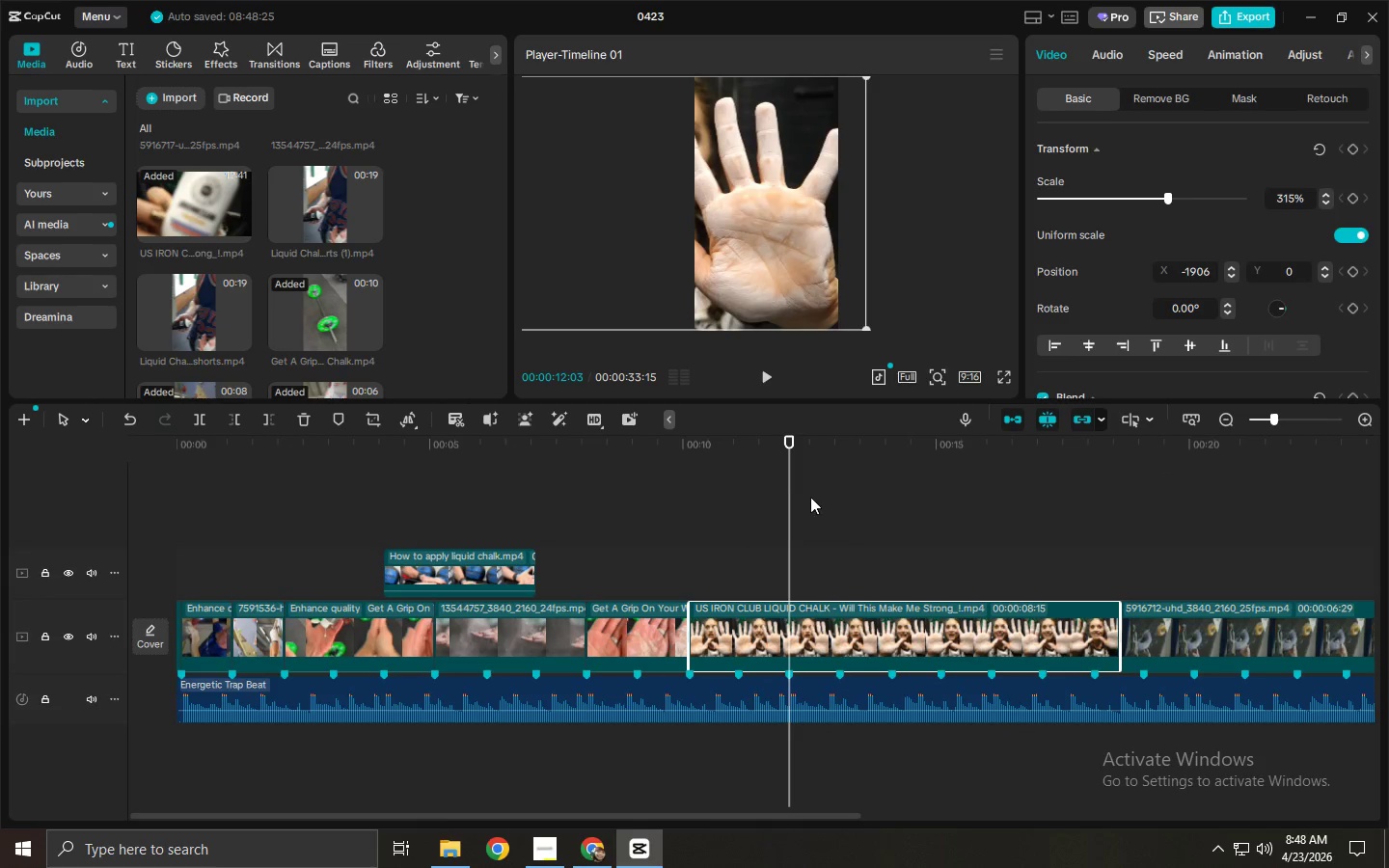 
key(Control+B)
 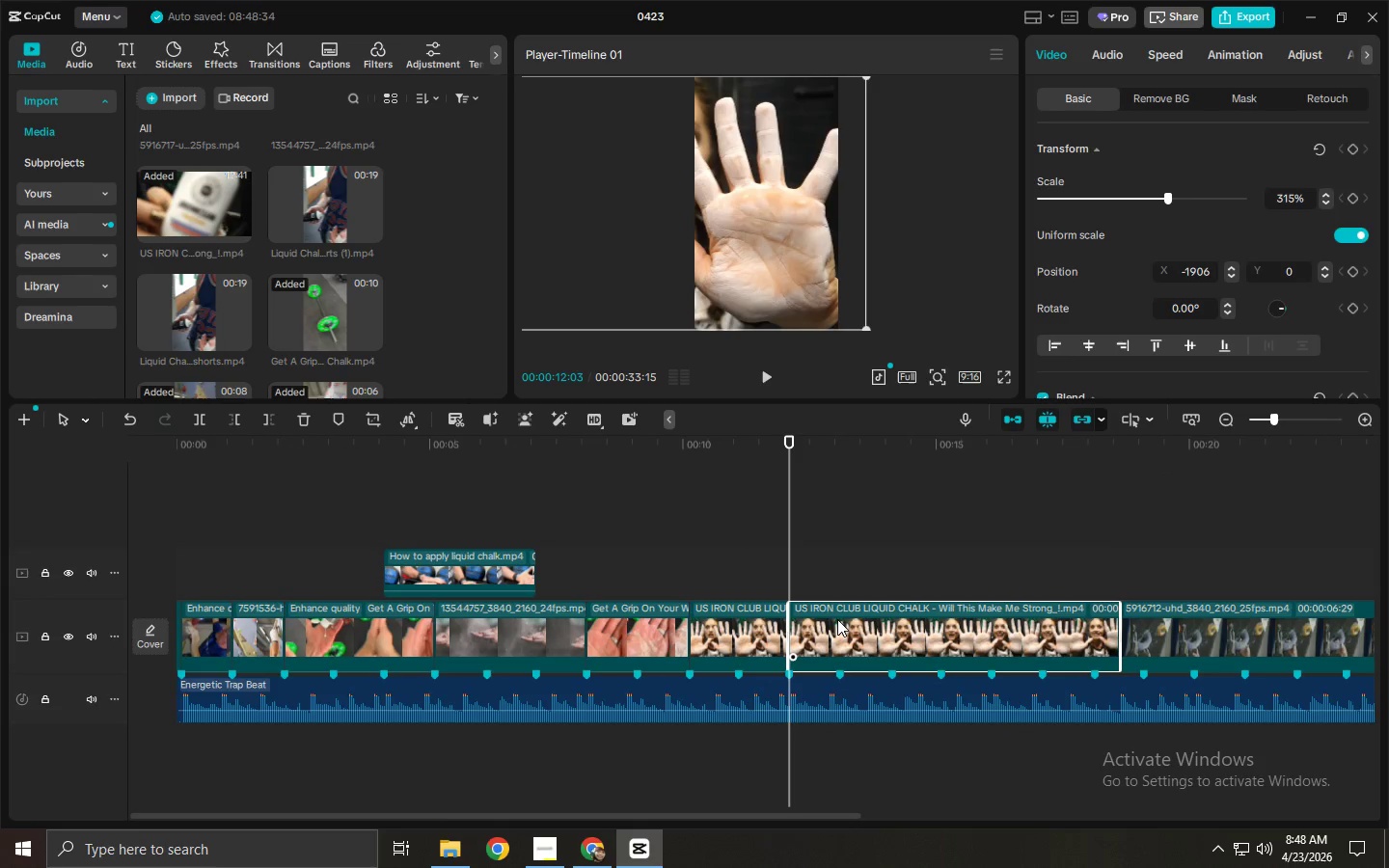 
left_click([837, 619])
 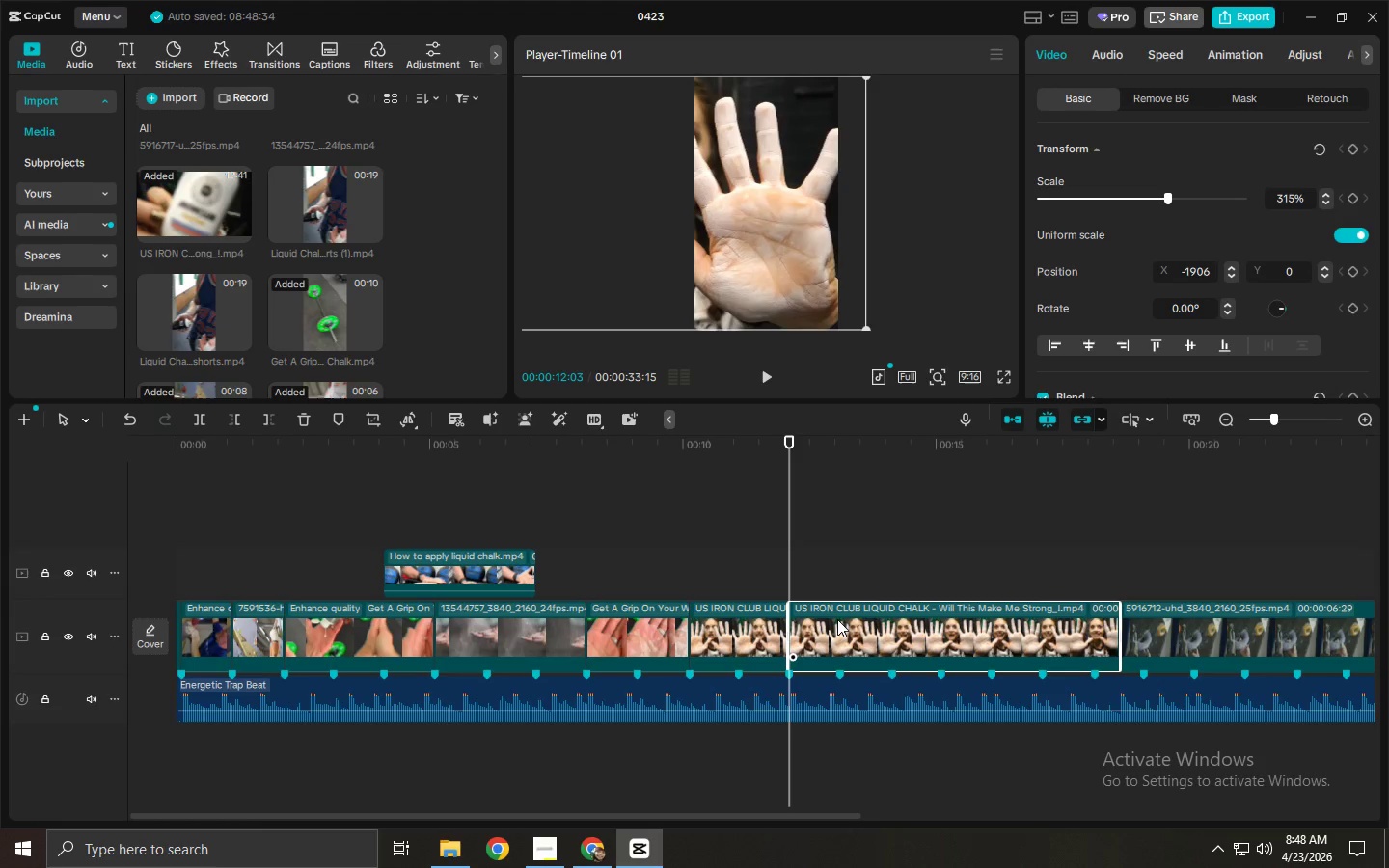 
key(Delete)
 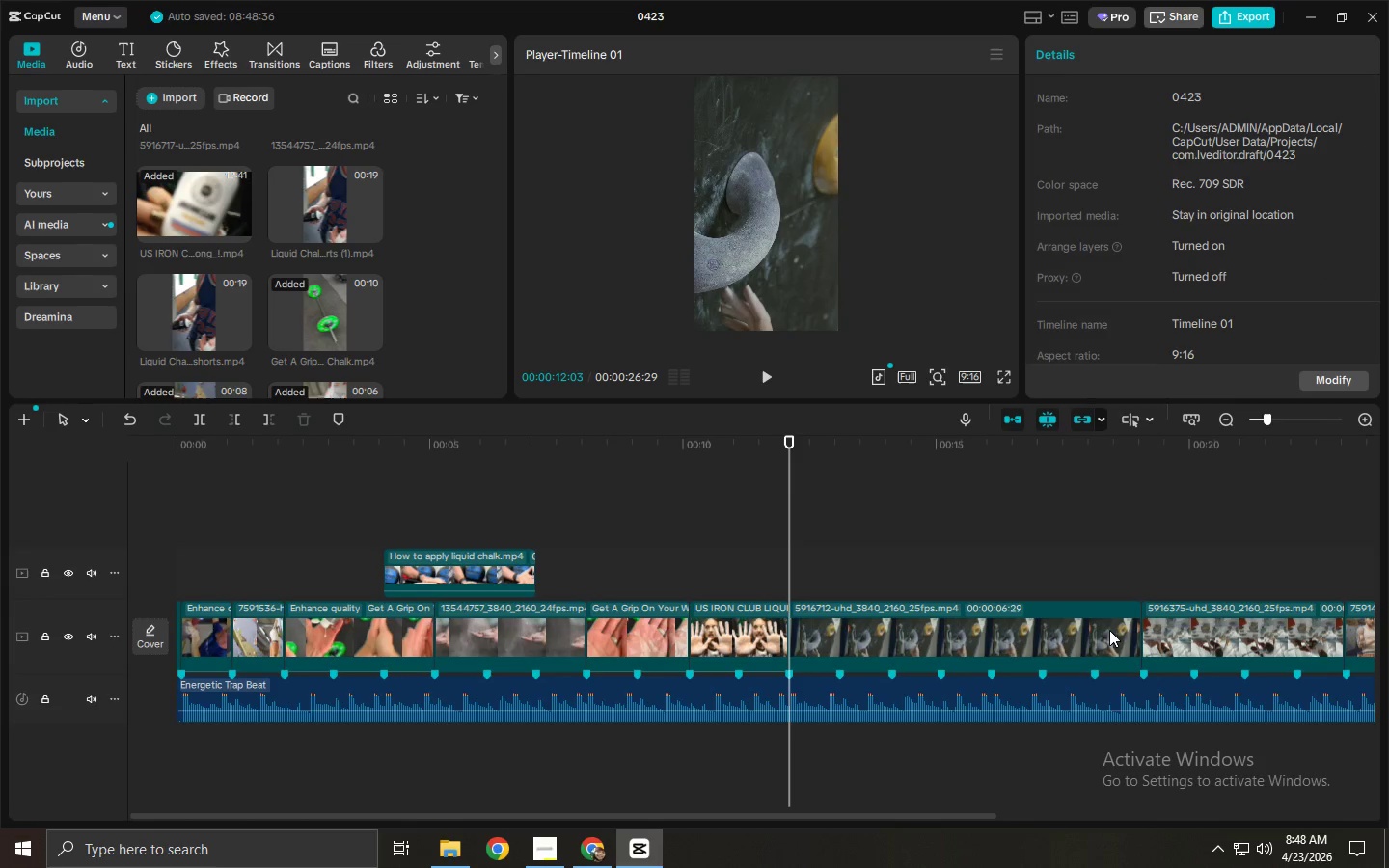 
left_click([1083, 633])
 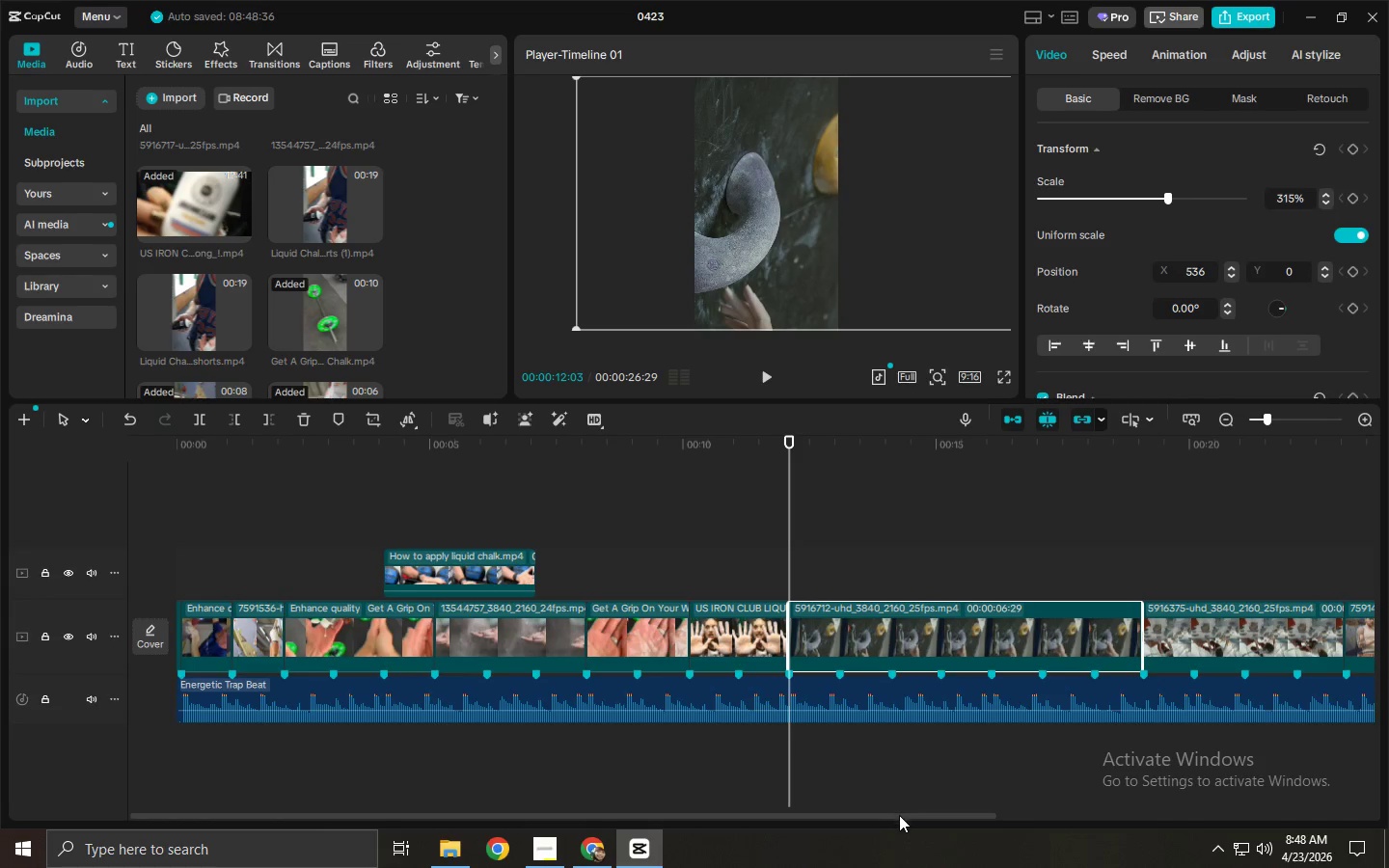 
left_click_drag(start_coordinate=[901, 816], to_coordinate=[958, 816])
 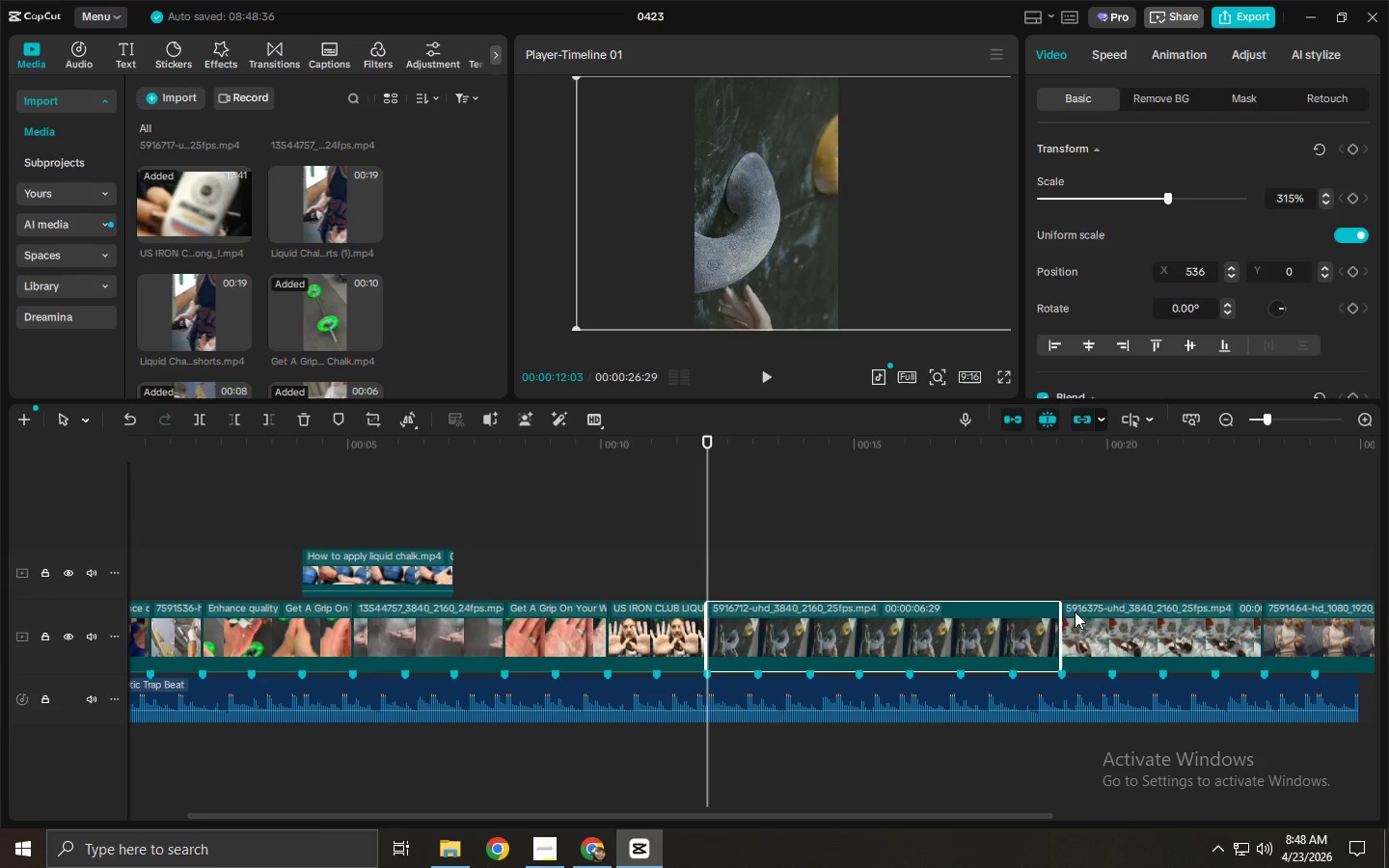 
left_click_drag(start_coordinate=[941, 452], to_coordinate=[962, 449])
 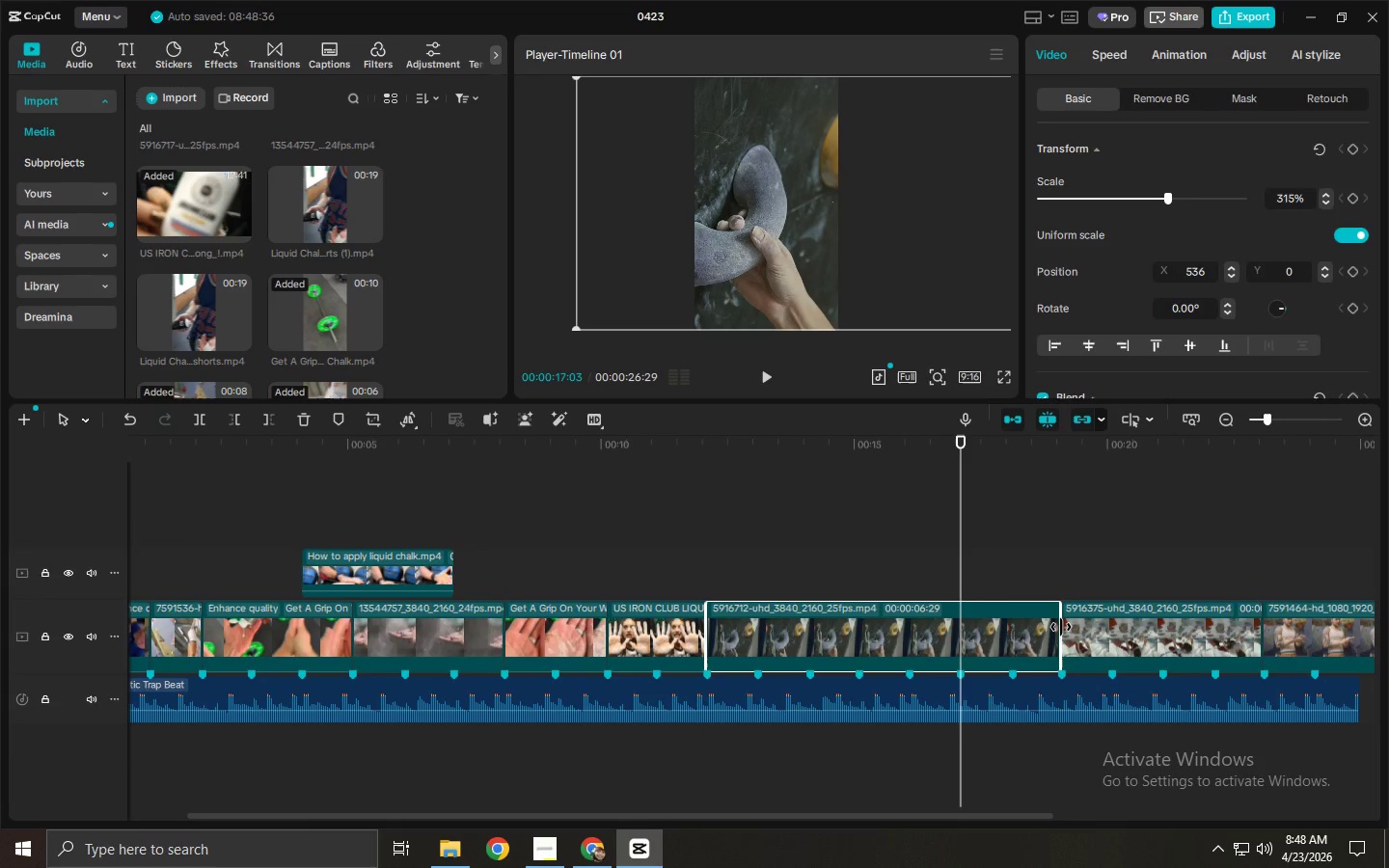 
left_click_drag(start_coordinate=[1061, 627], to_coordinate=[961, 632])
 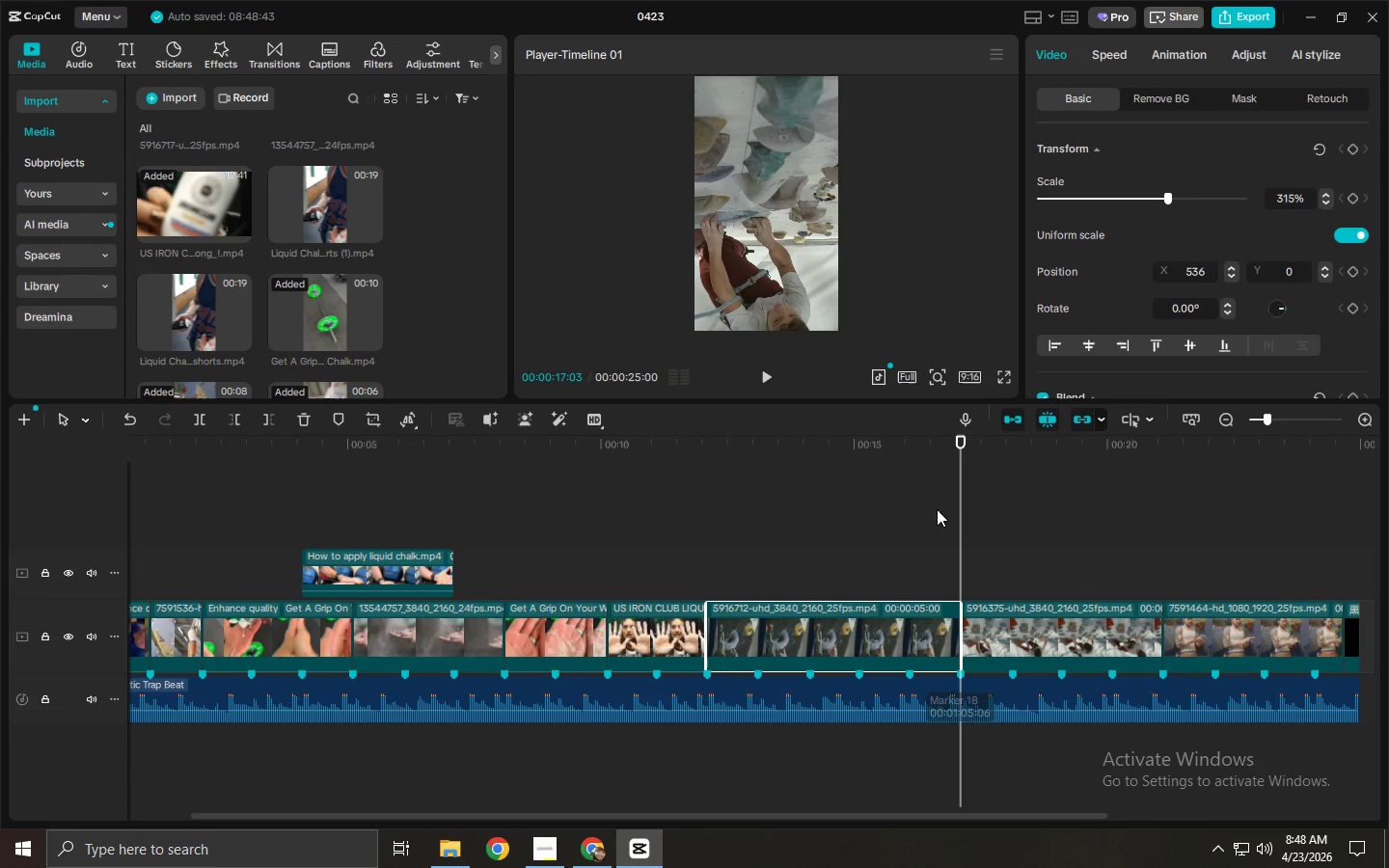 
left_click([675, 444])
 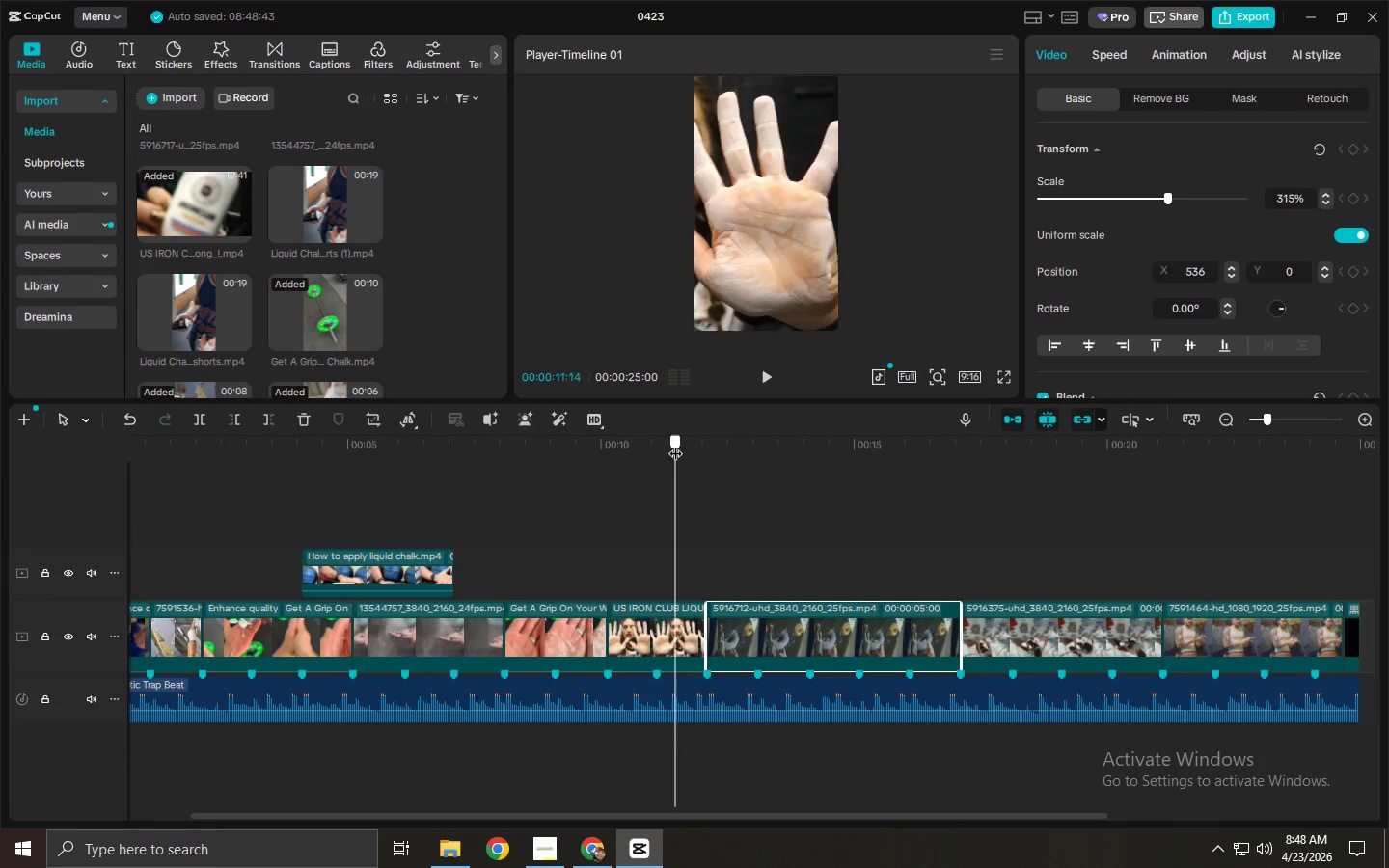 
key(Space)
 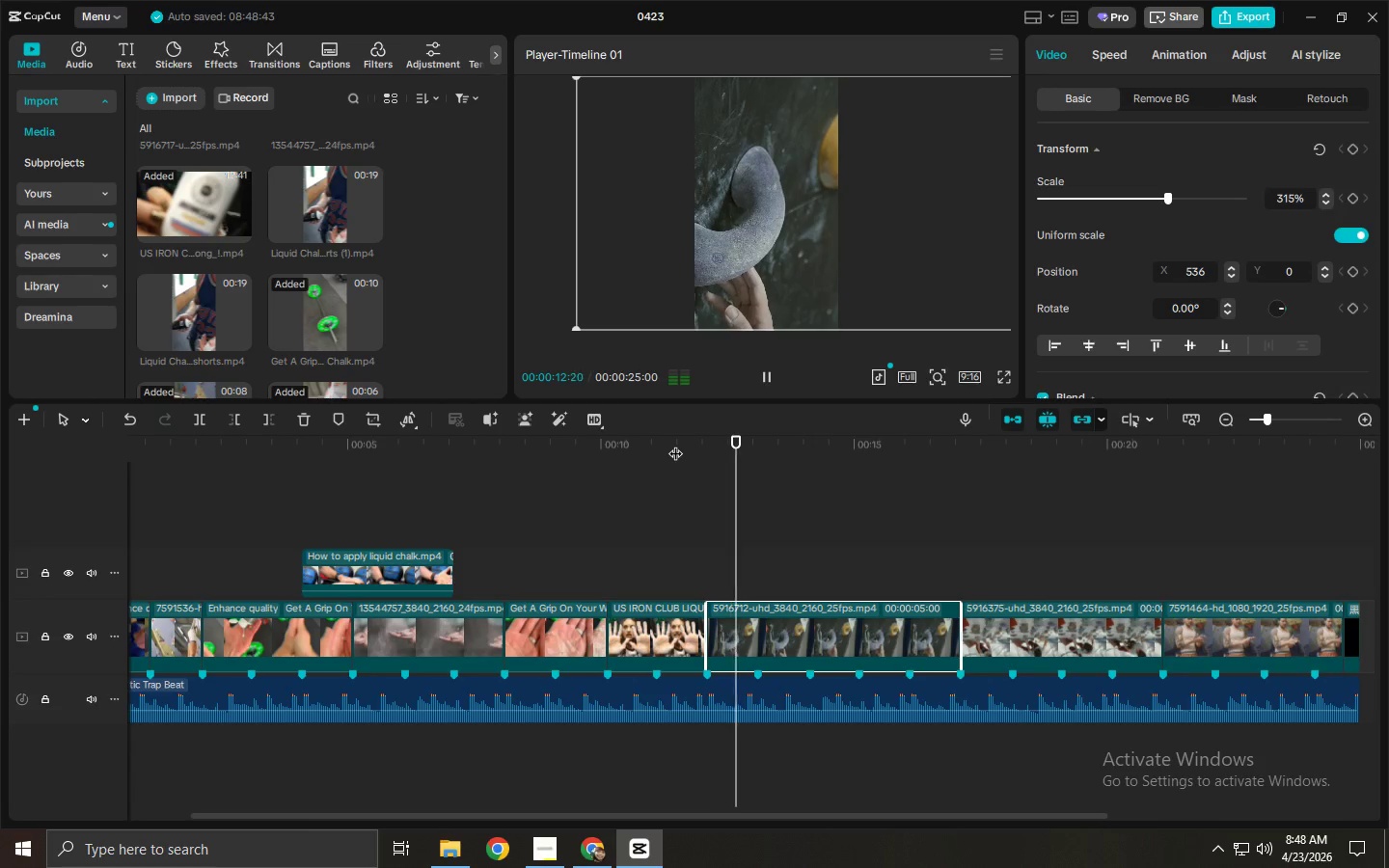 
key(Space)
 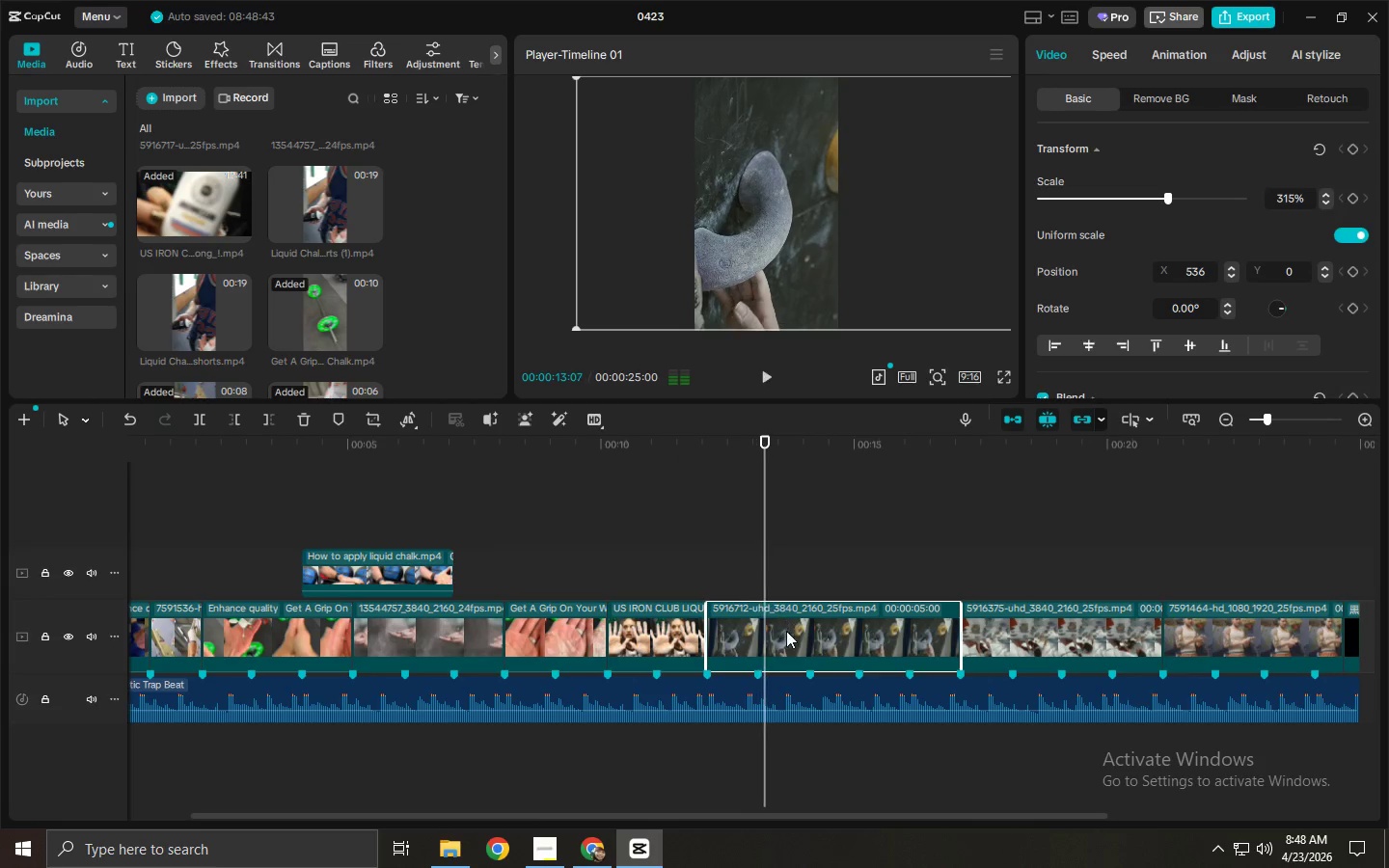 
right_click([786, 631])
 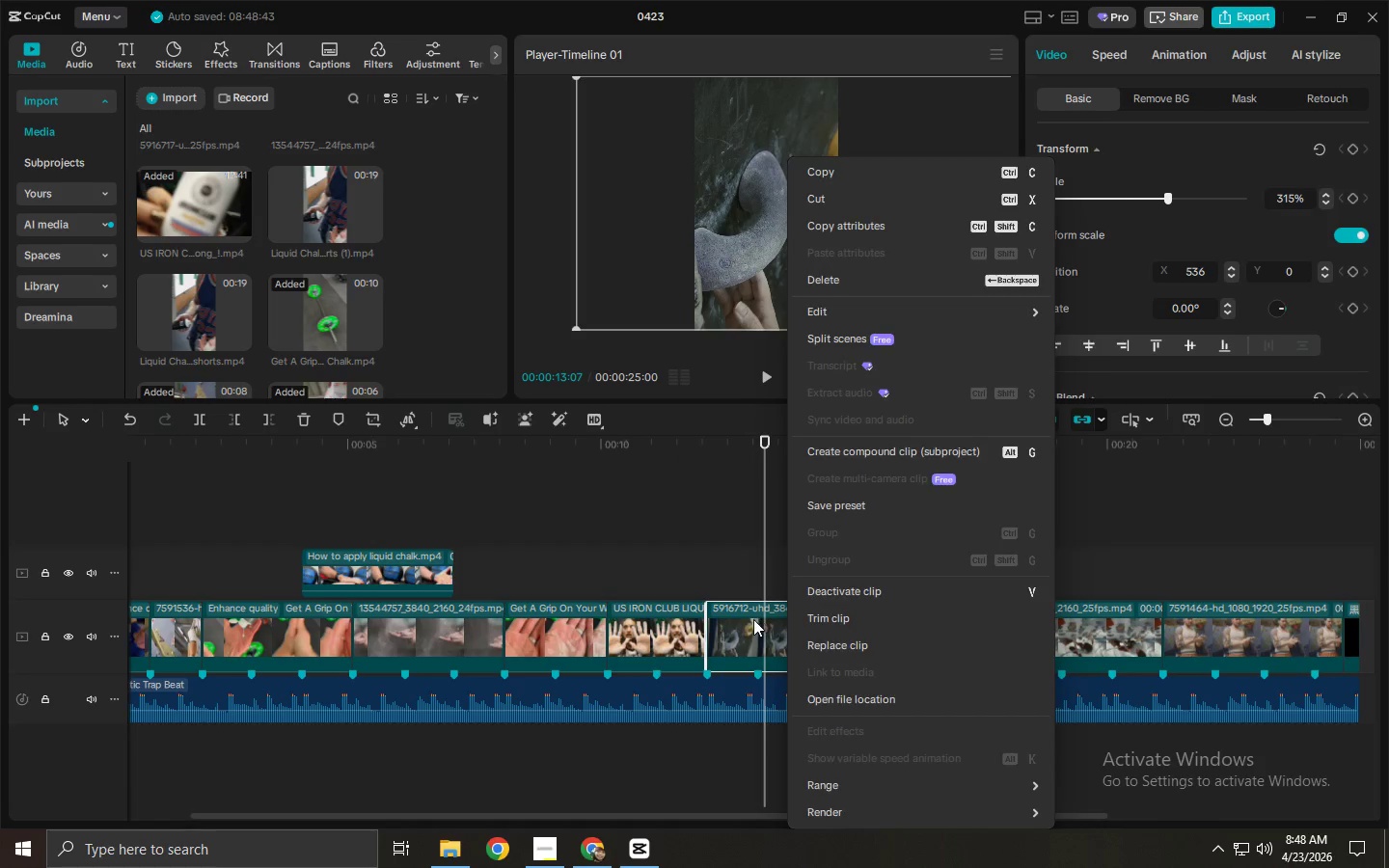 
left_click([1095, 47])
 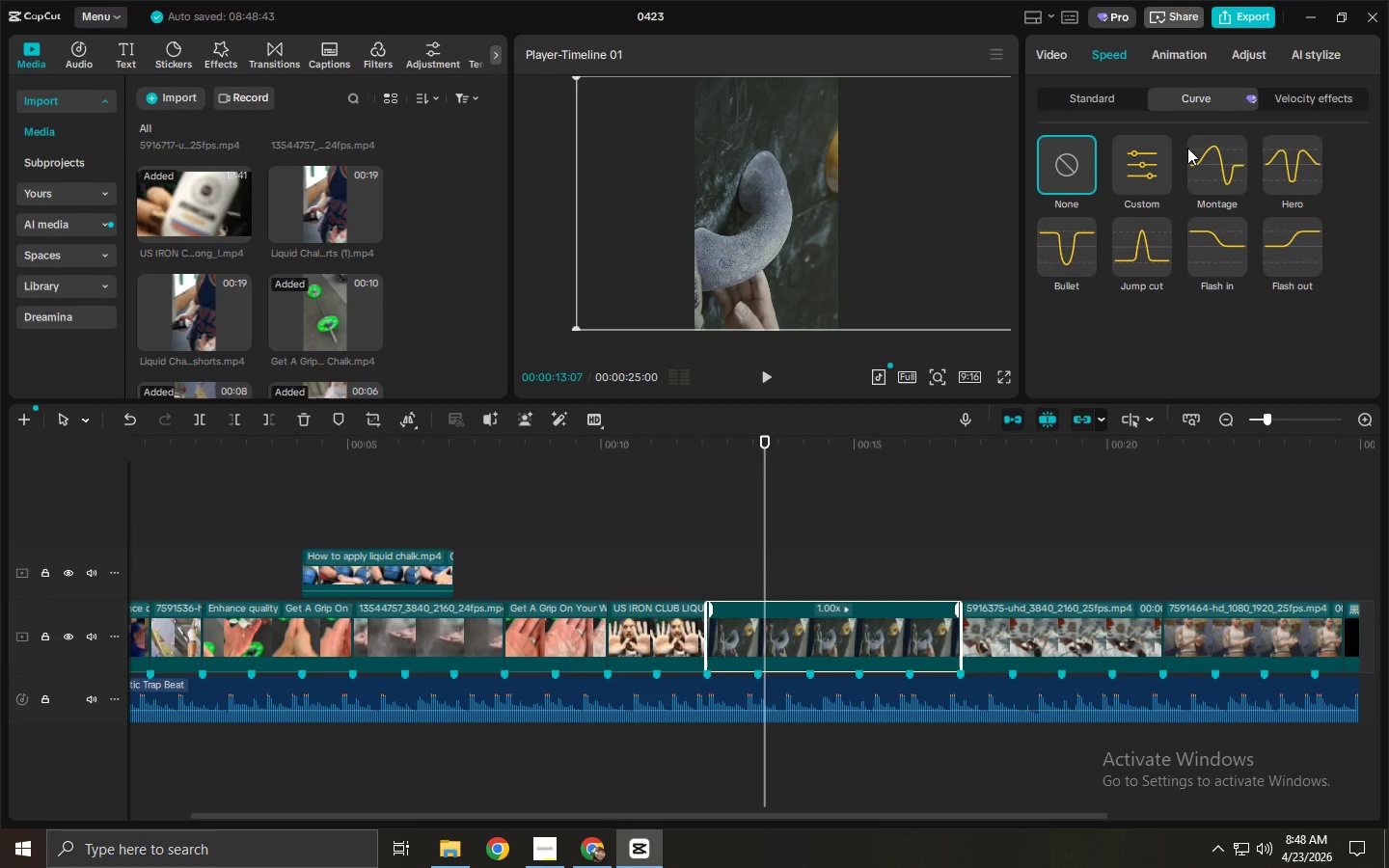 
left_click([1286, 175])
 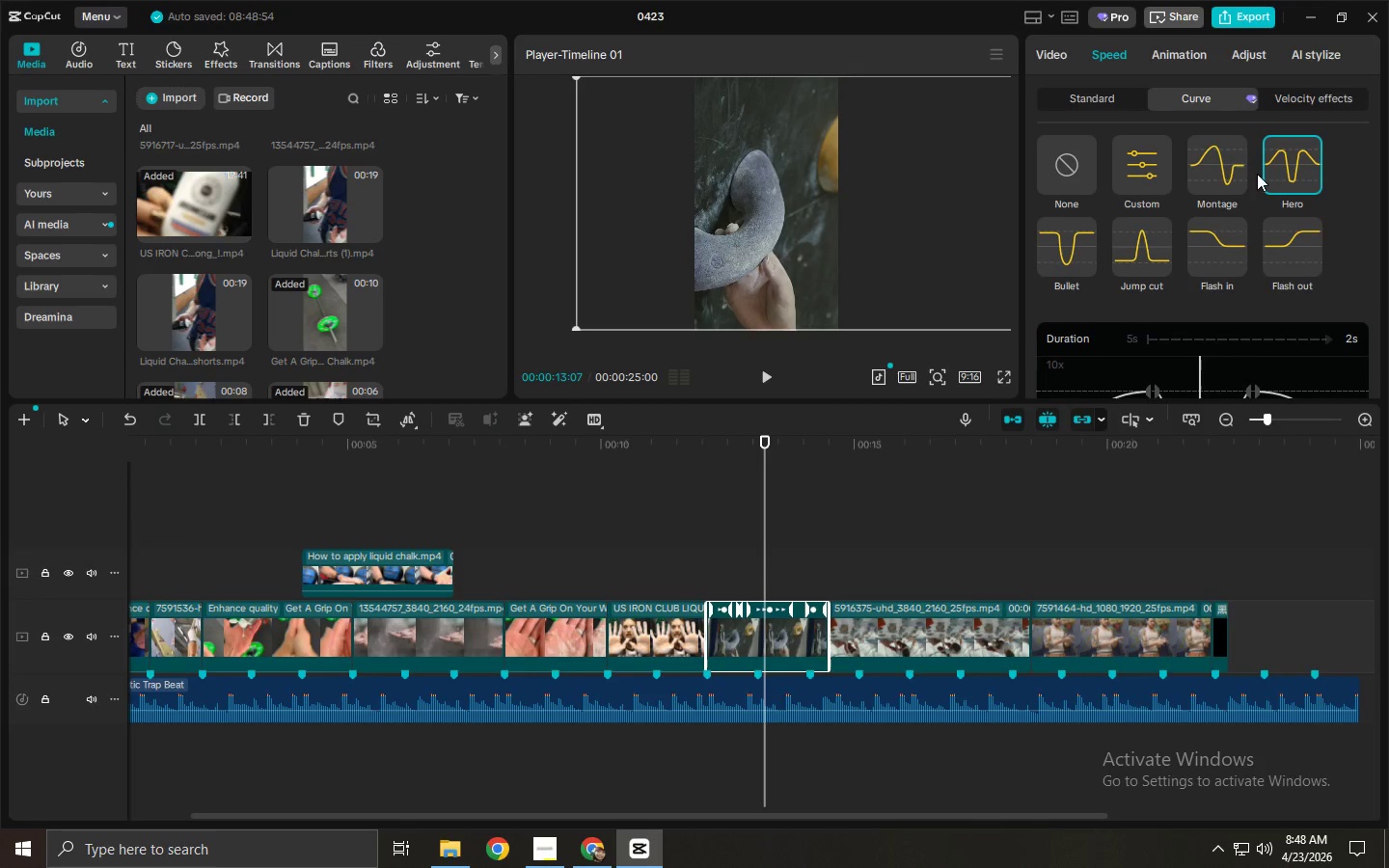 
left_click([1204, 172])
 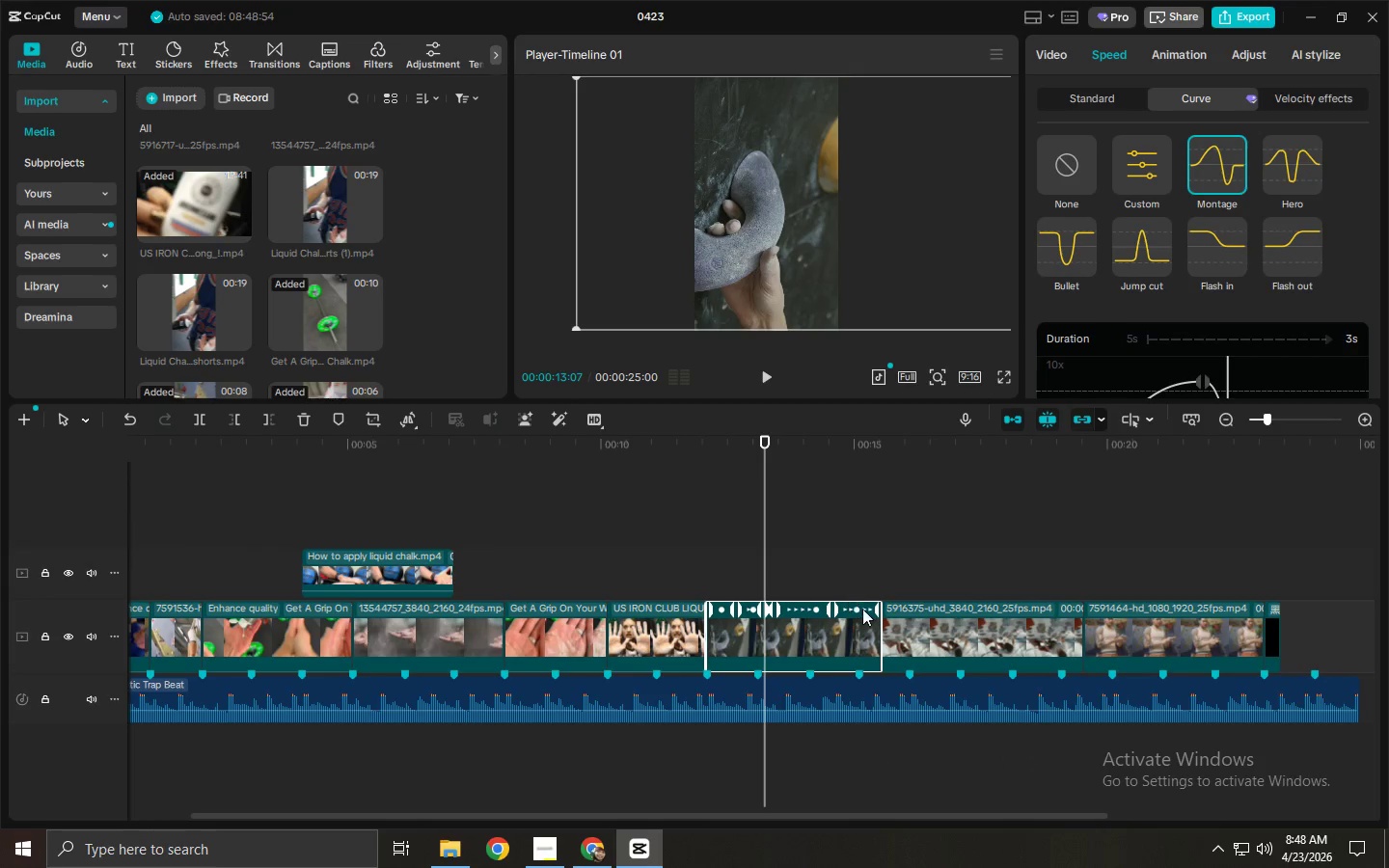 
left_click_drag(start_coordinate=[879, 617], to_coordinate=[958, 625])
 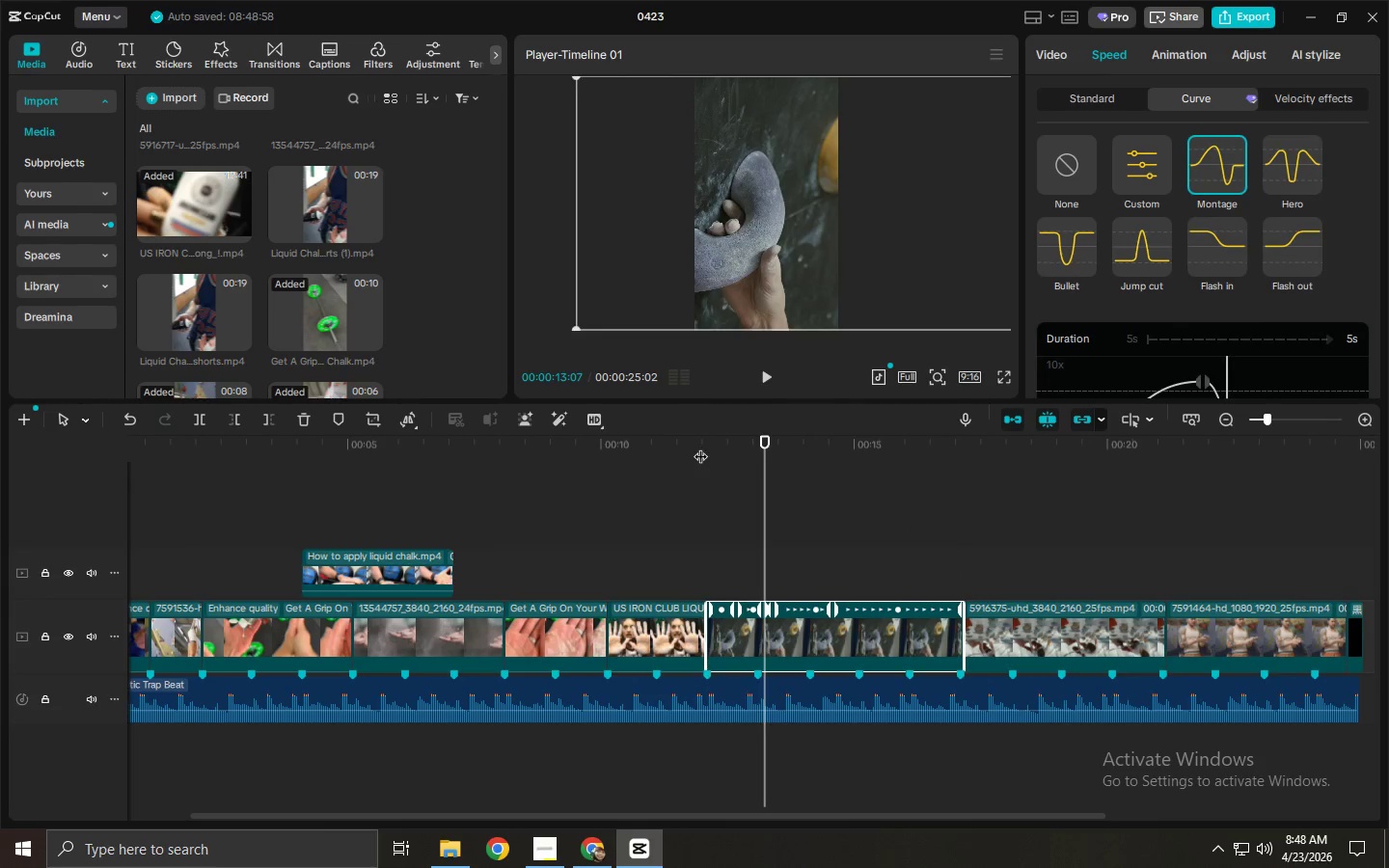 
key(Space)
 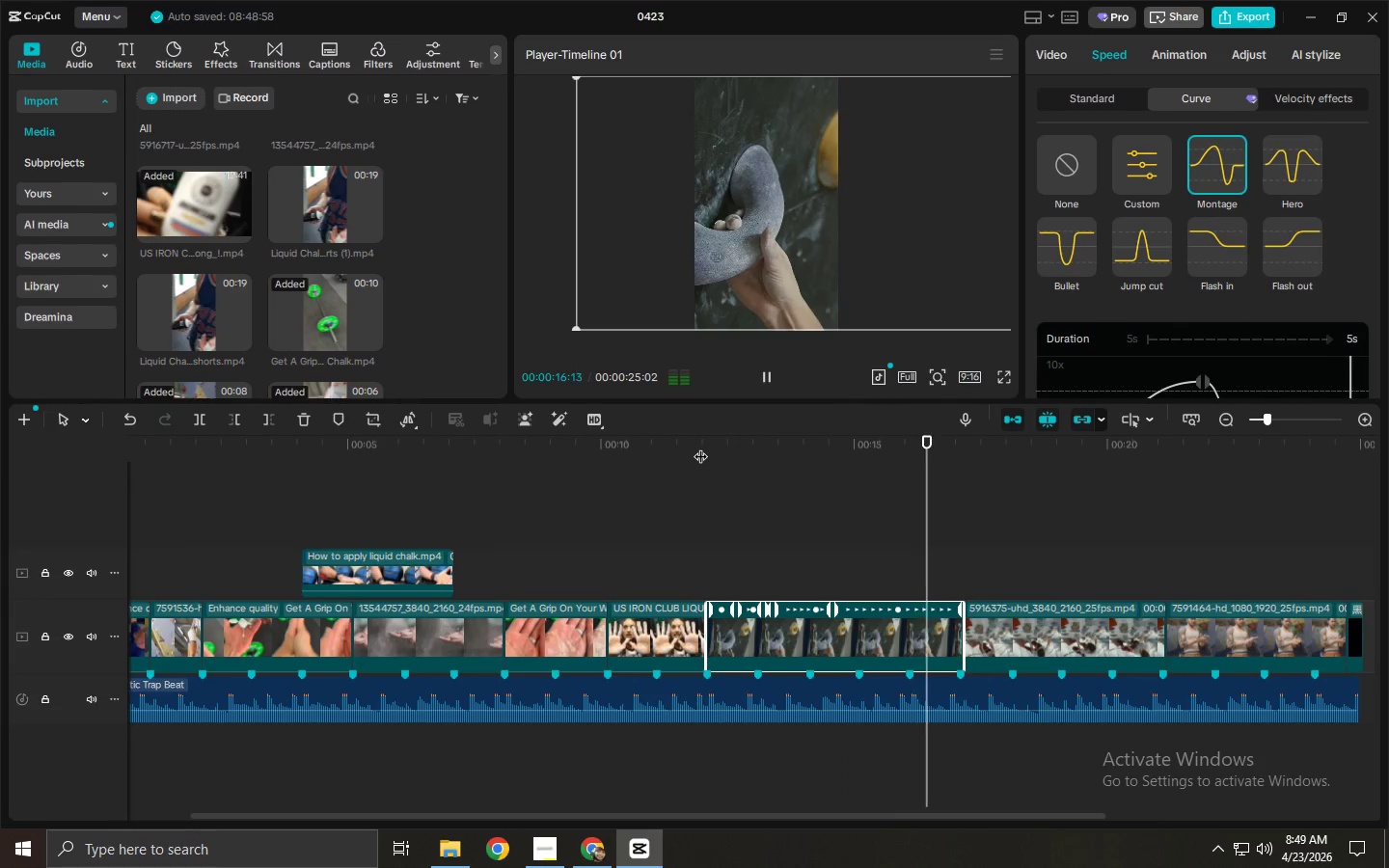 
wait(6.14)
 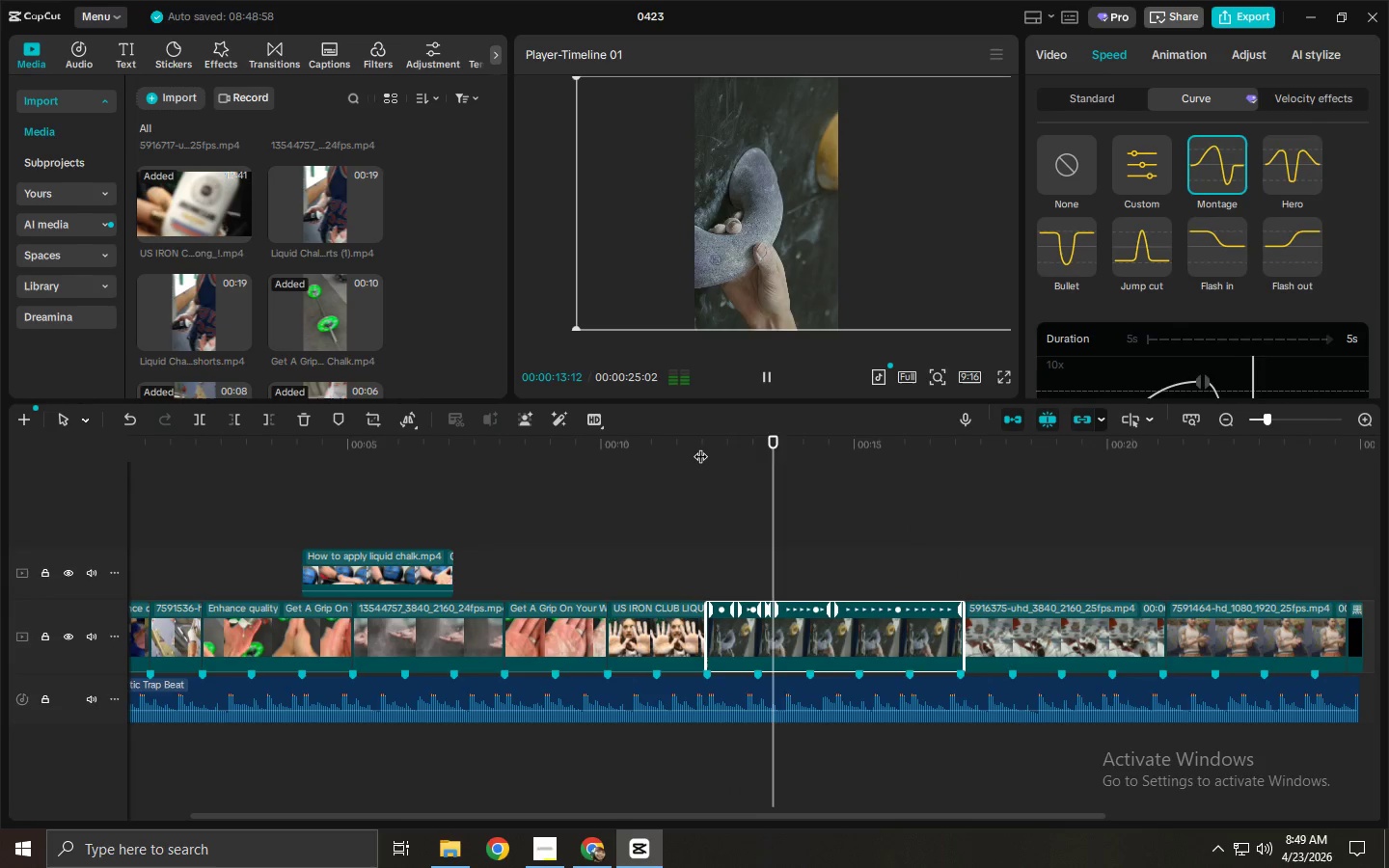 
key(Space)
 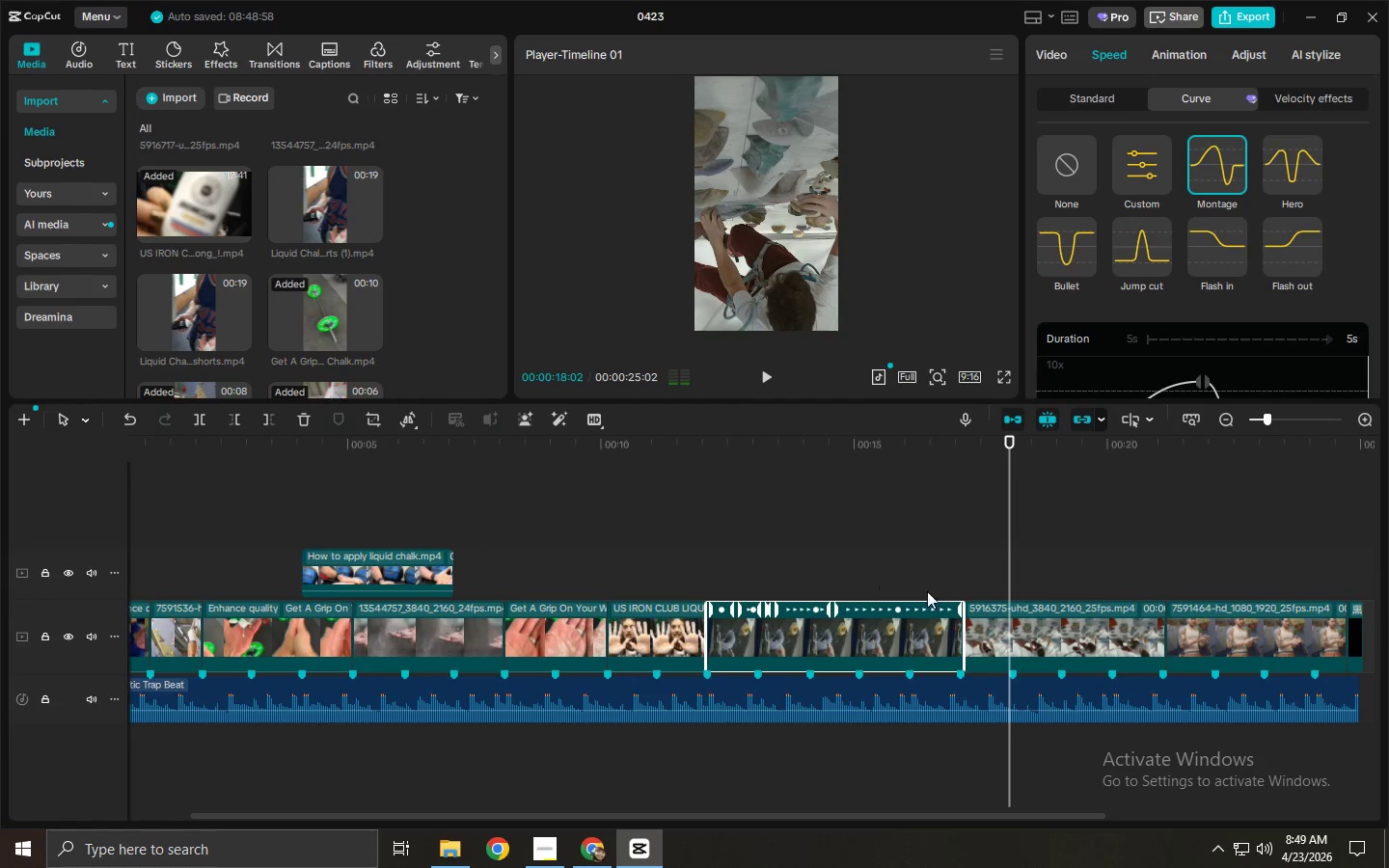 
mouse_move([1006, 628])
 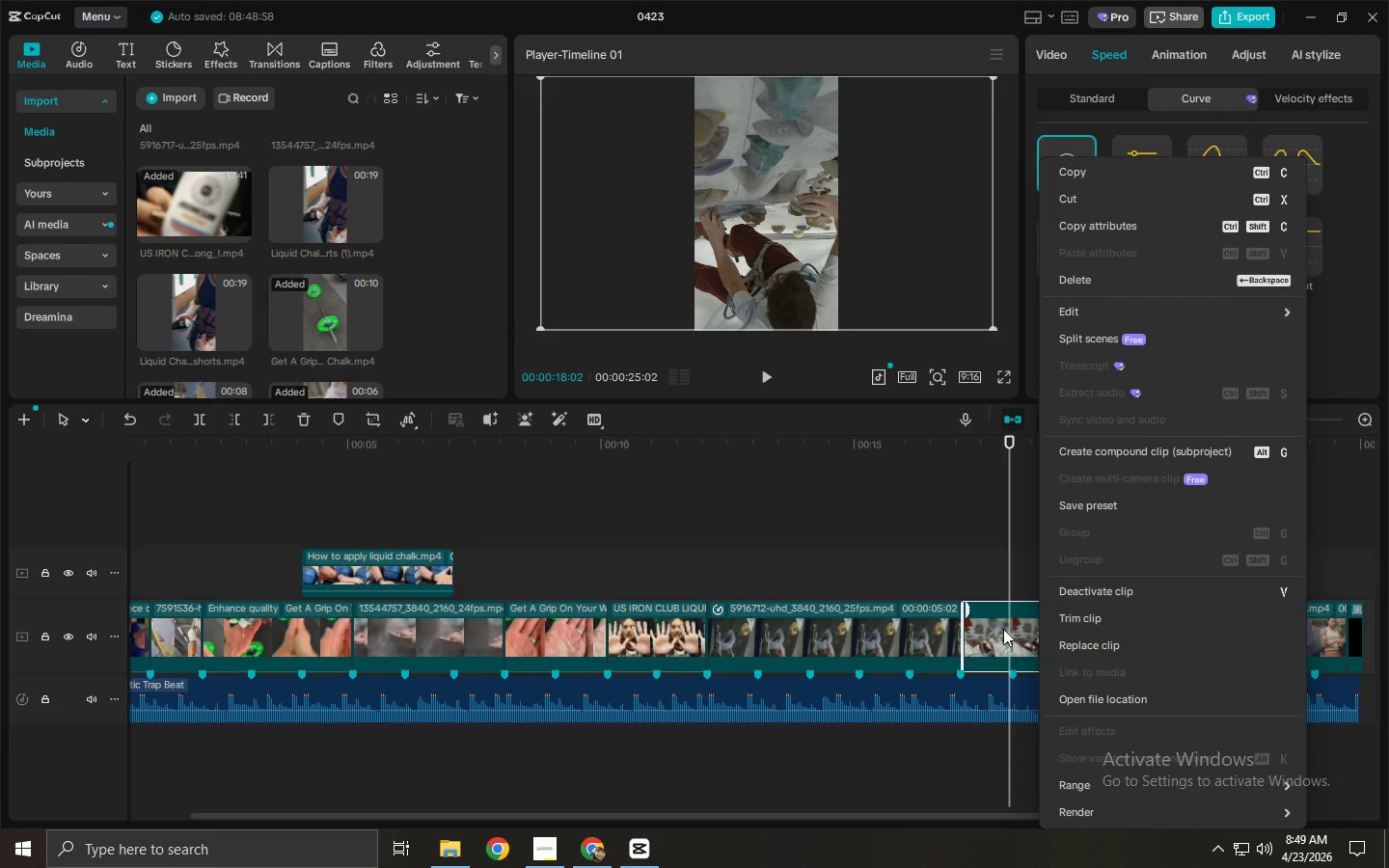 
left_click([1003, 629])
 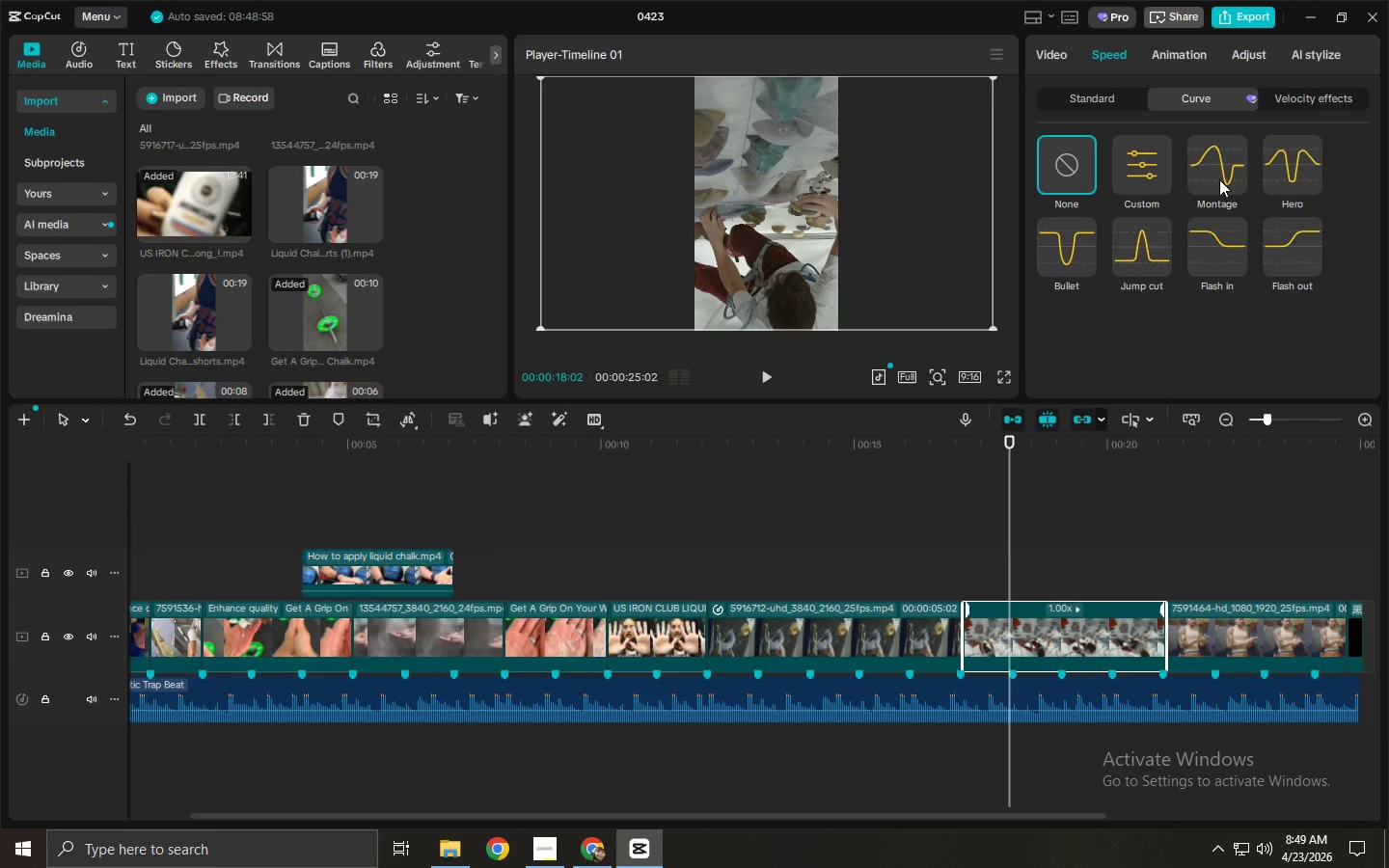 
left_click([1219, 171])
 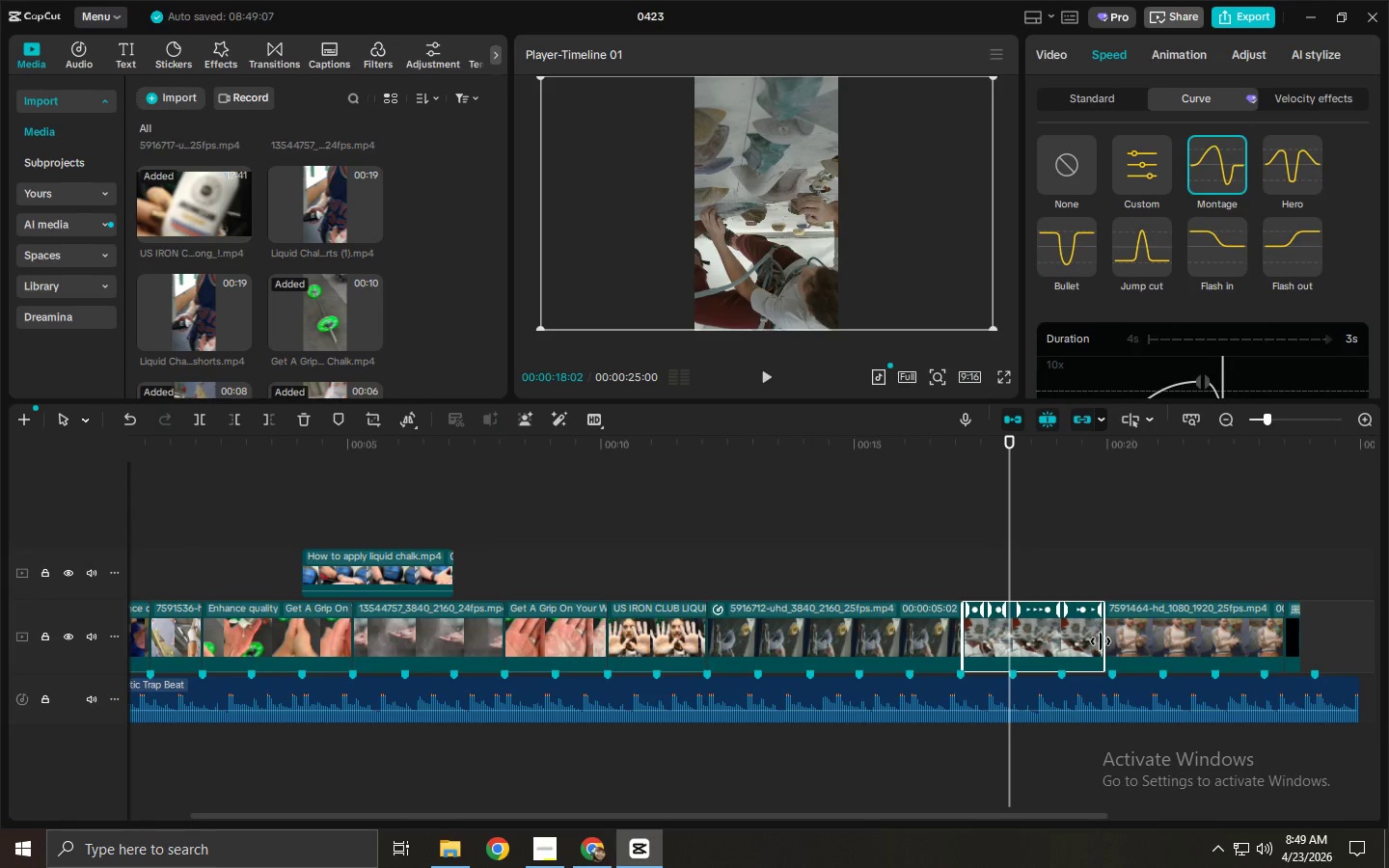 
left_click_drag(start_coordinate=[1106, 641], to_coordinate=[1166, 640])
 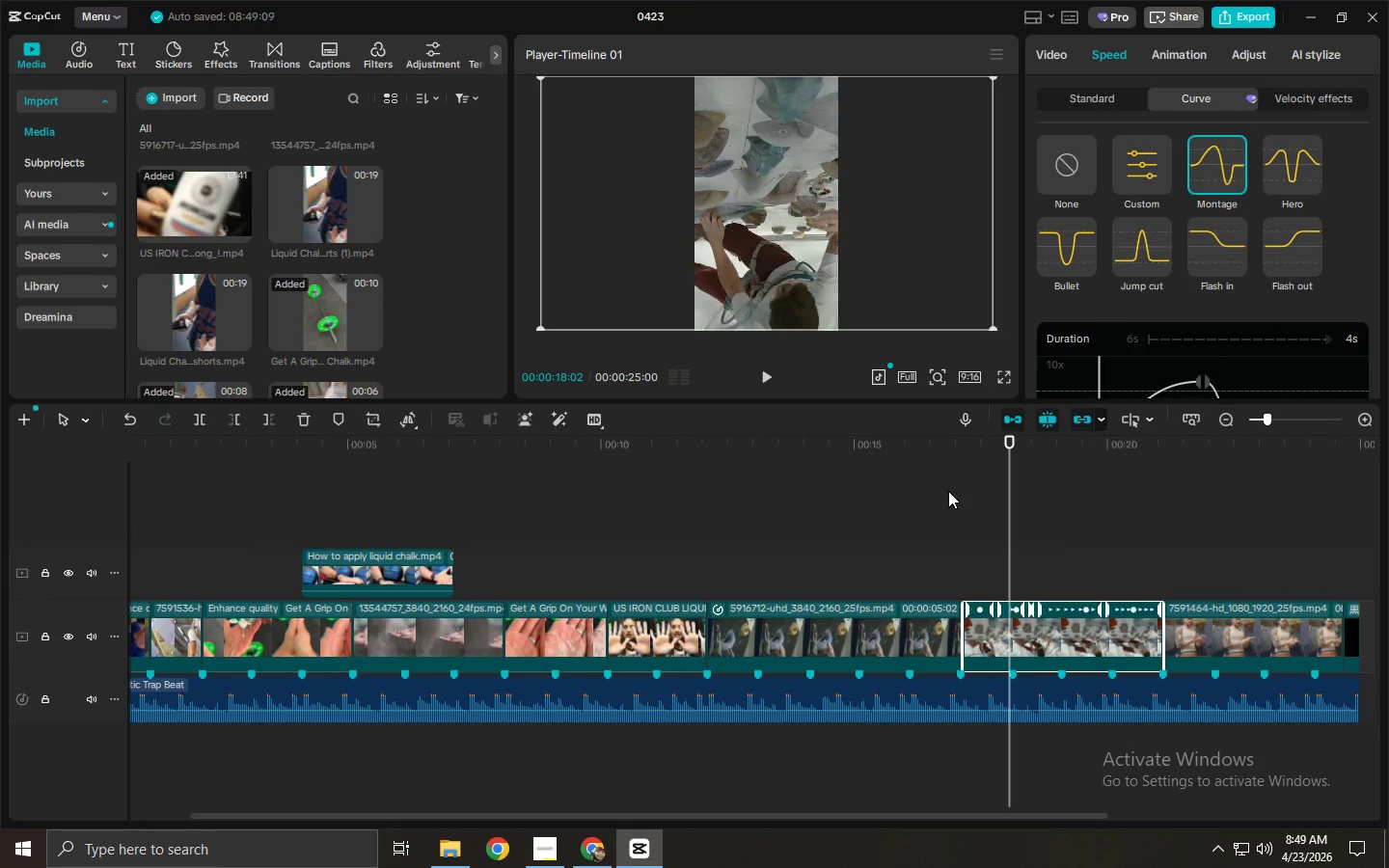 
left_click_drag(start_coordinate=[947, 475], to_coordinate=[955, 471])
 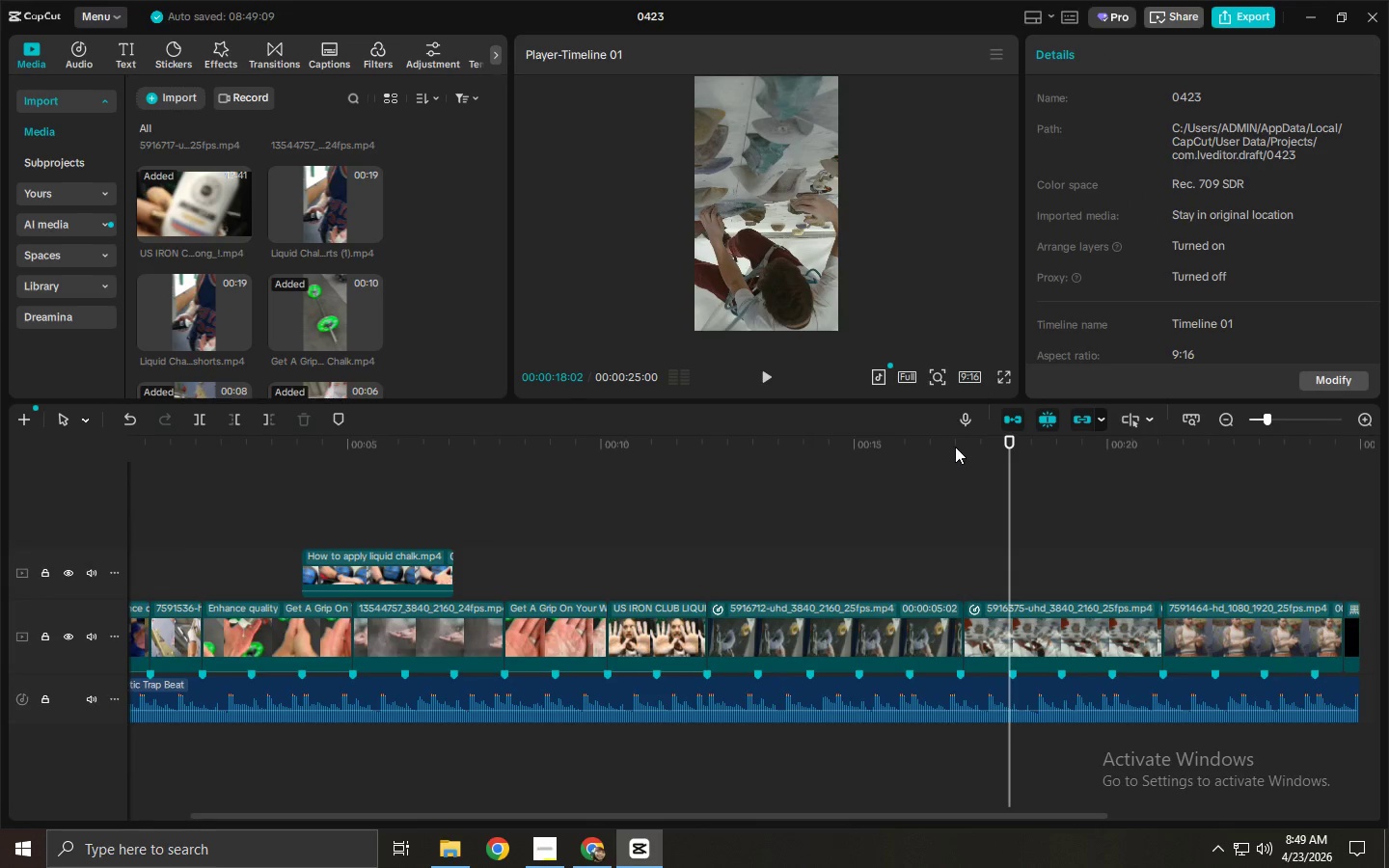 
key(Space)
 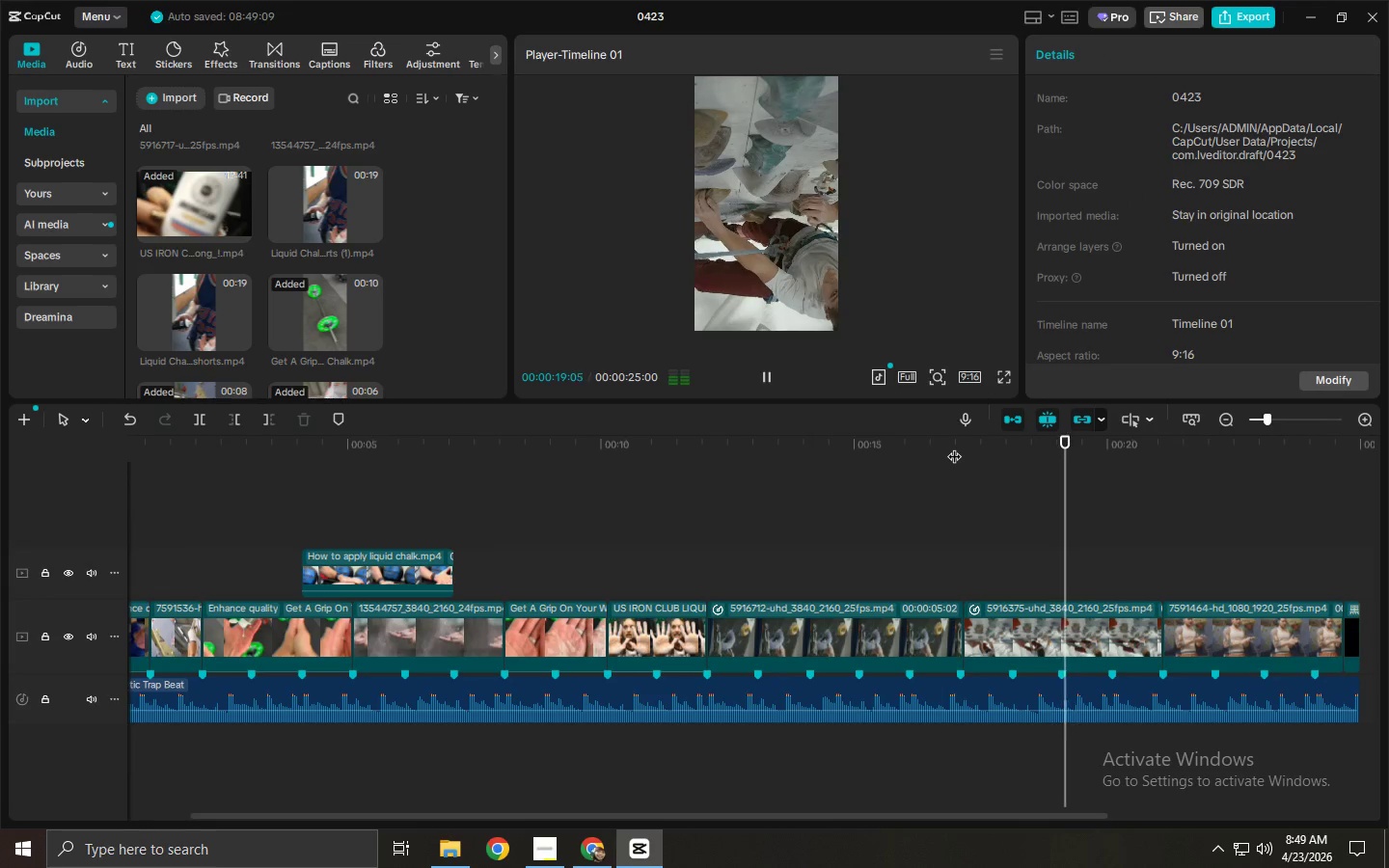 
key(Space)
 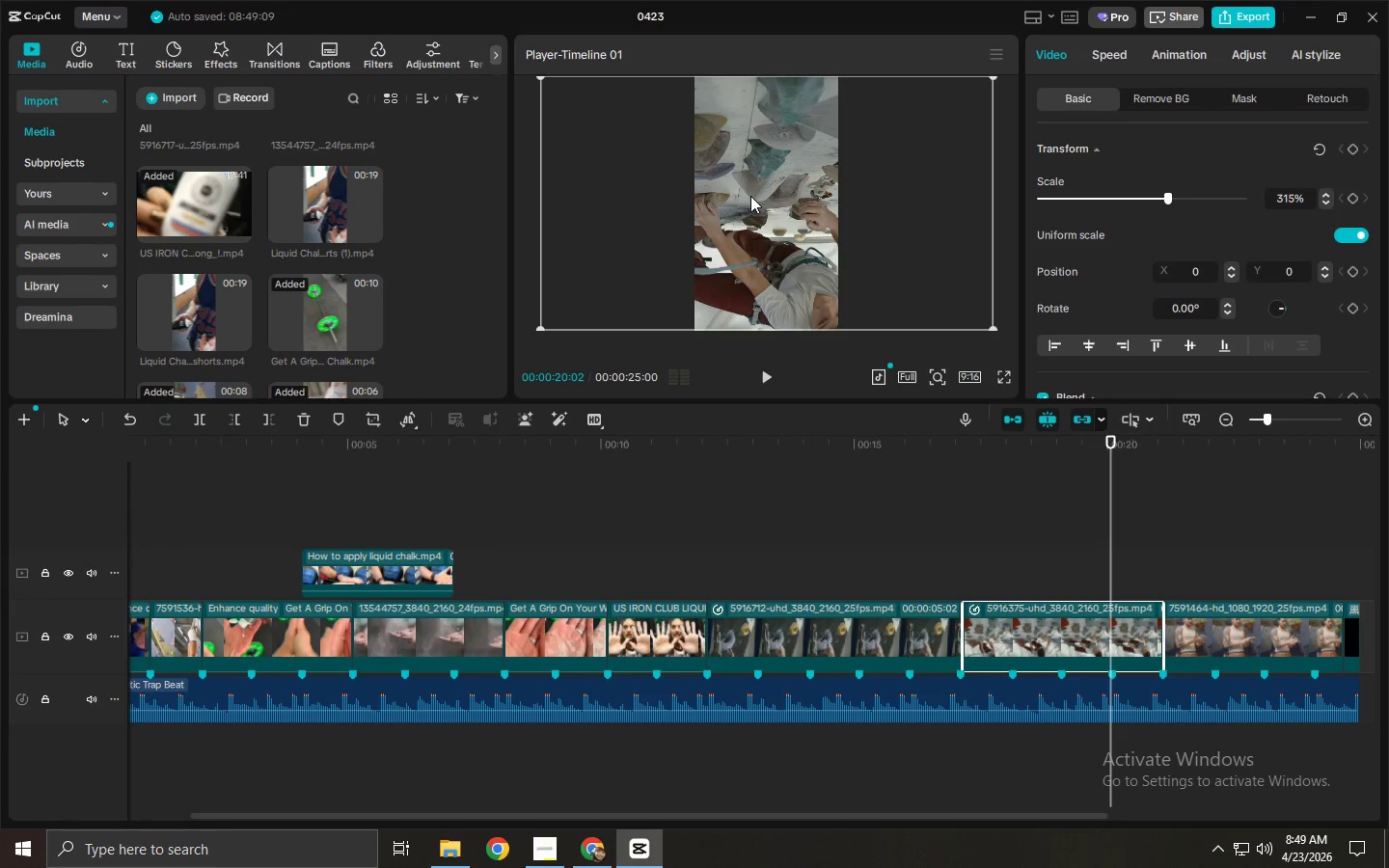 
left_click_drag(start_coordinate=[752, 197], to_coordinate=[710, 195])
 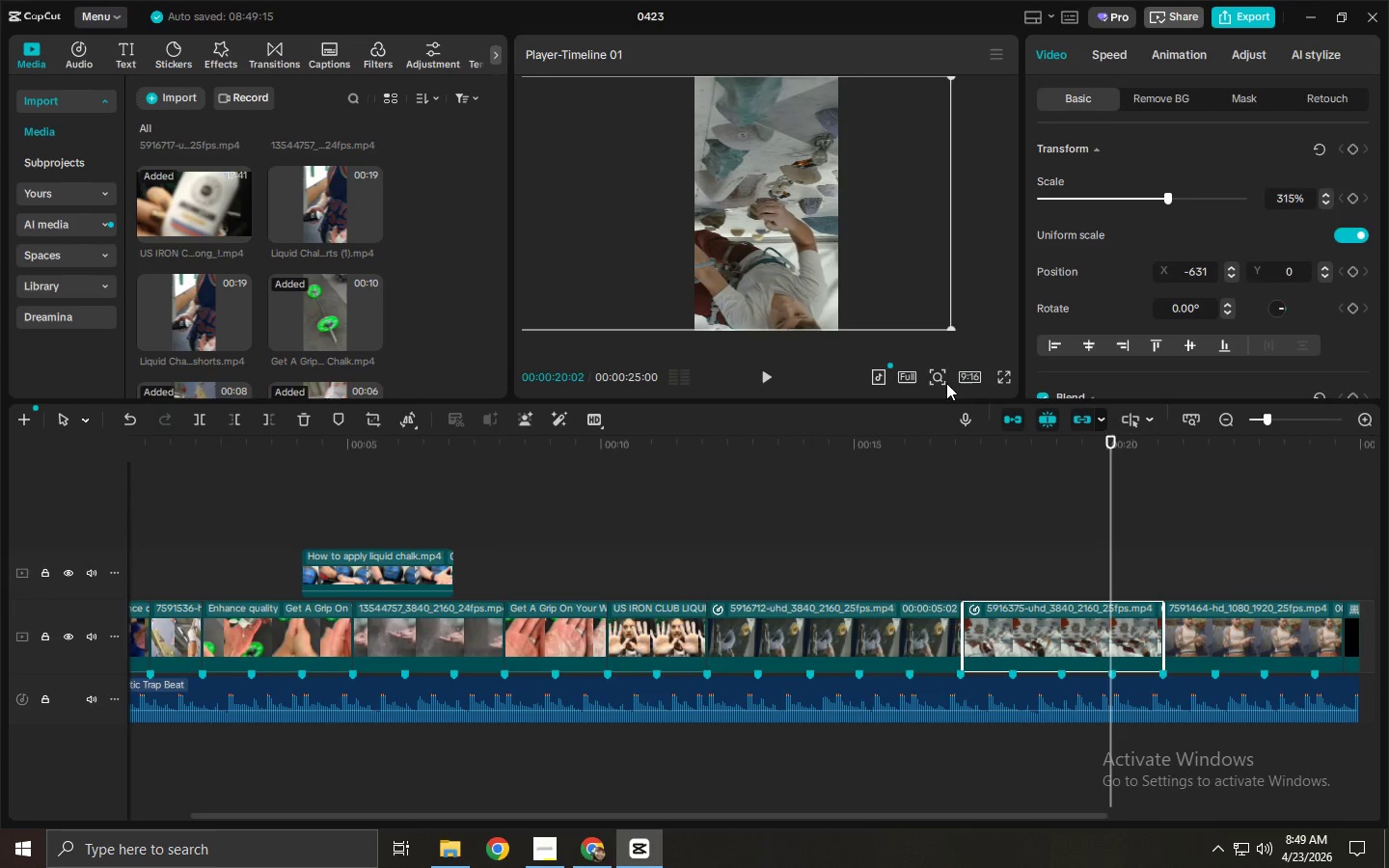 
key(Space)
 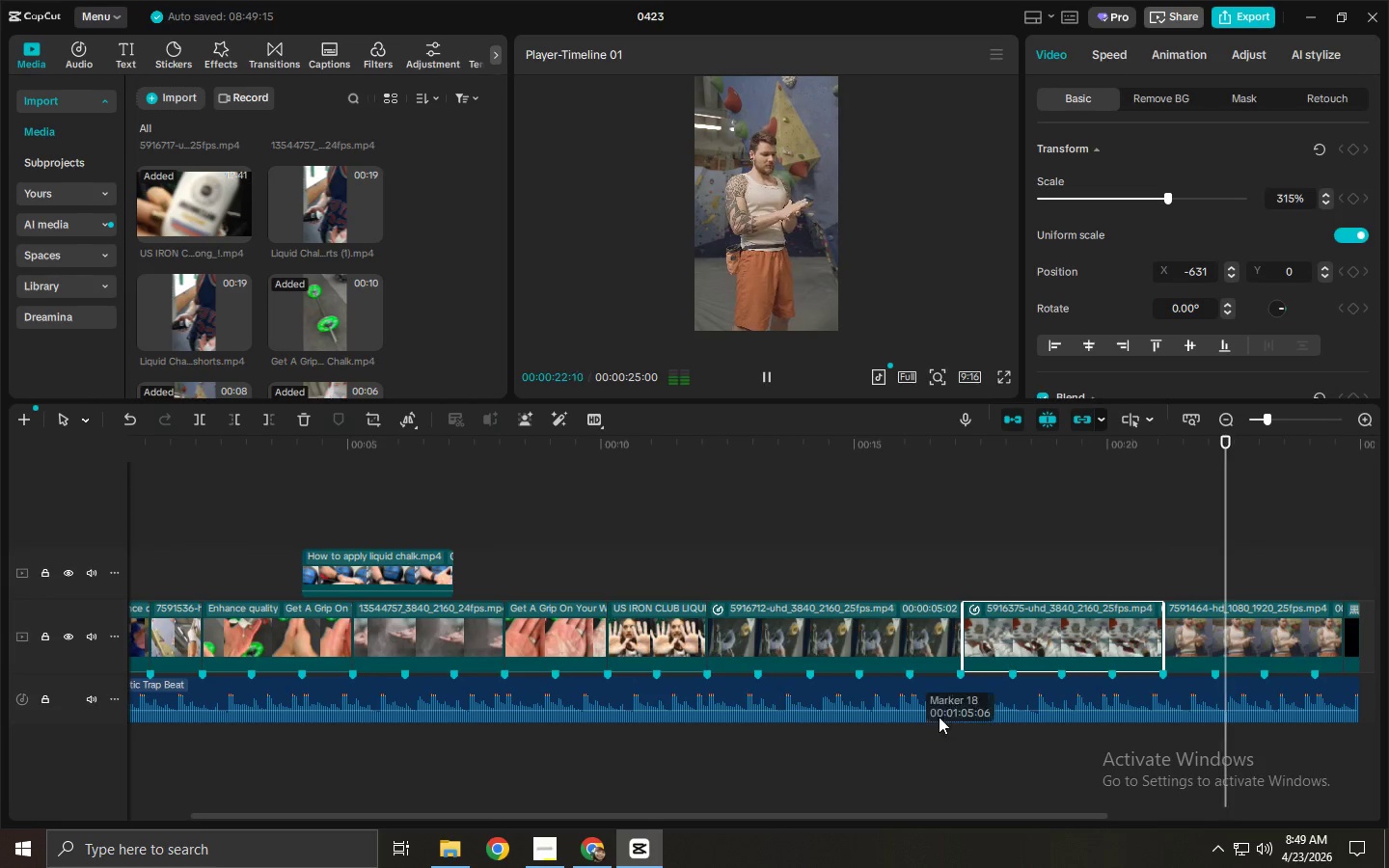 
key(Space)
 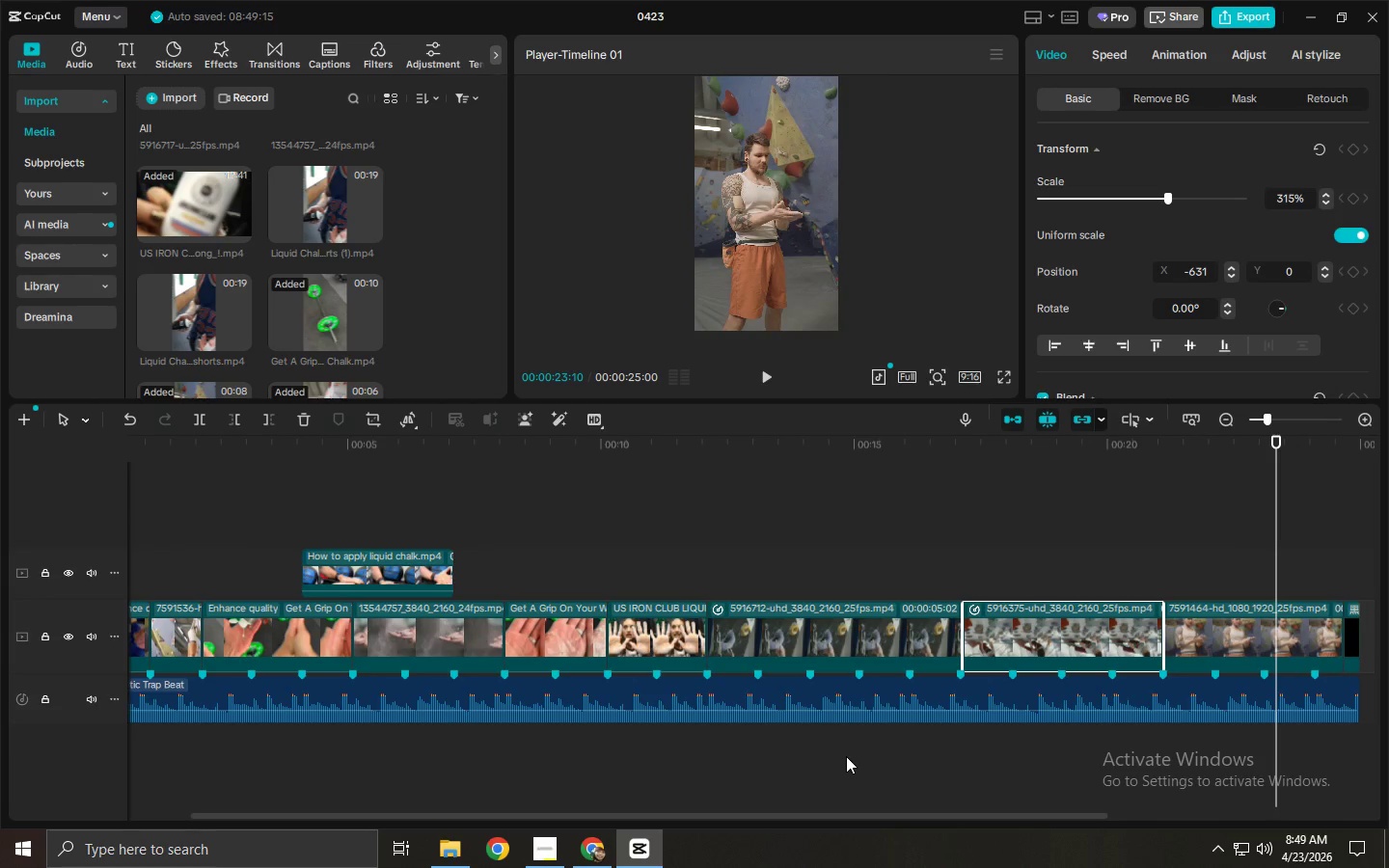 
wait(19.0)
 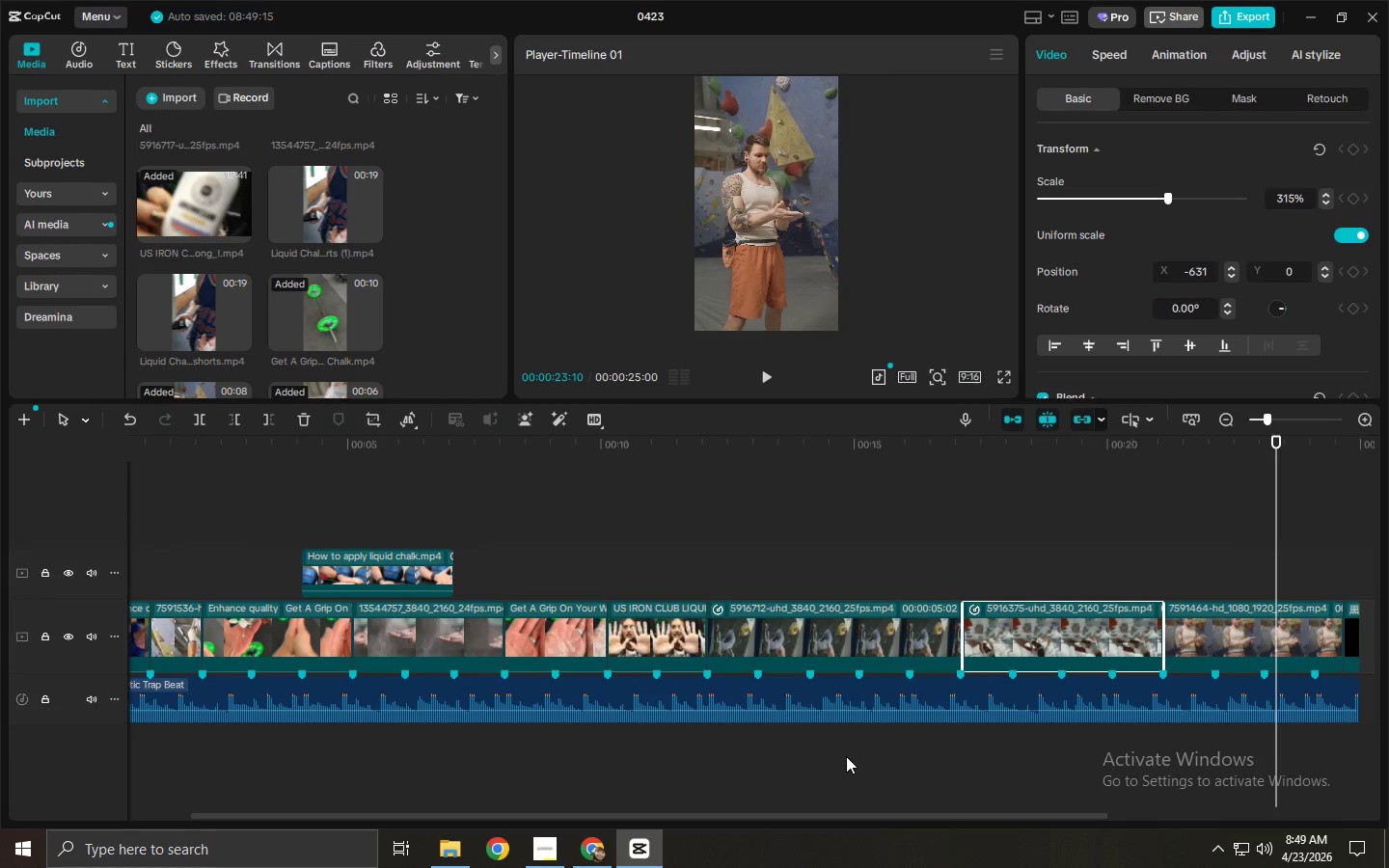 
left_click([372, 54])
 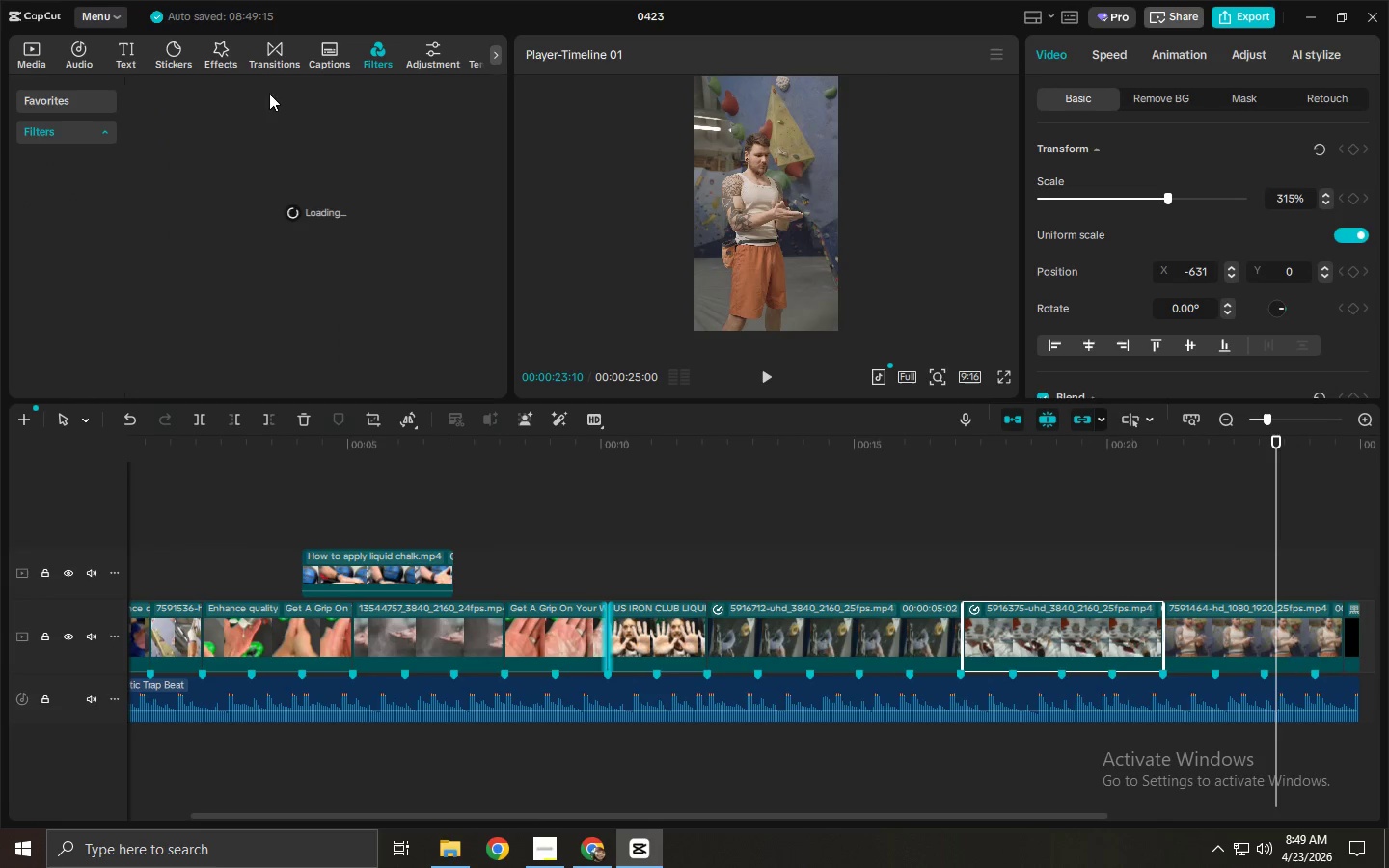 
left_click([273, 95])
 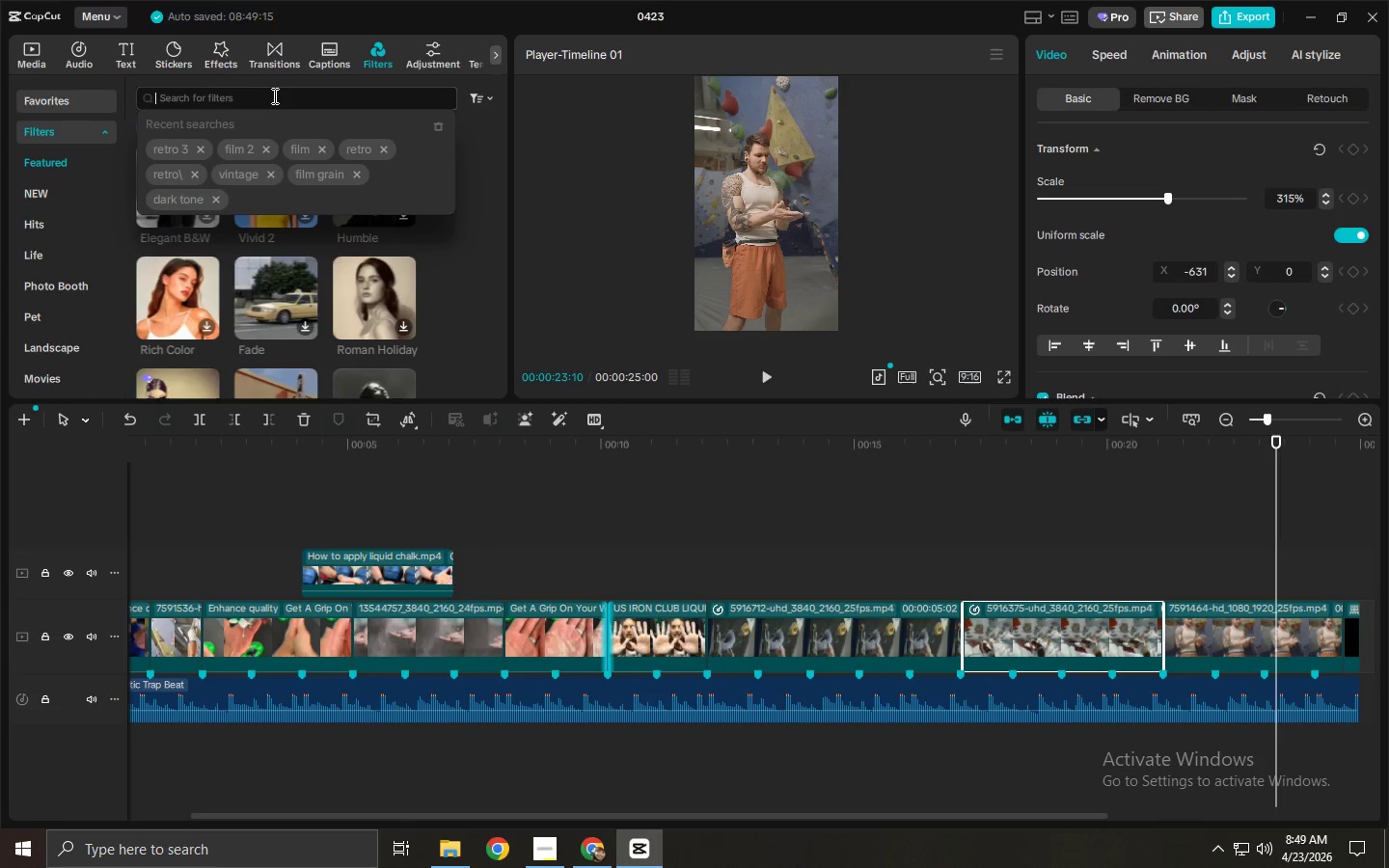 
left_click([274, 94])
 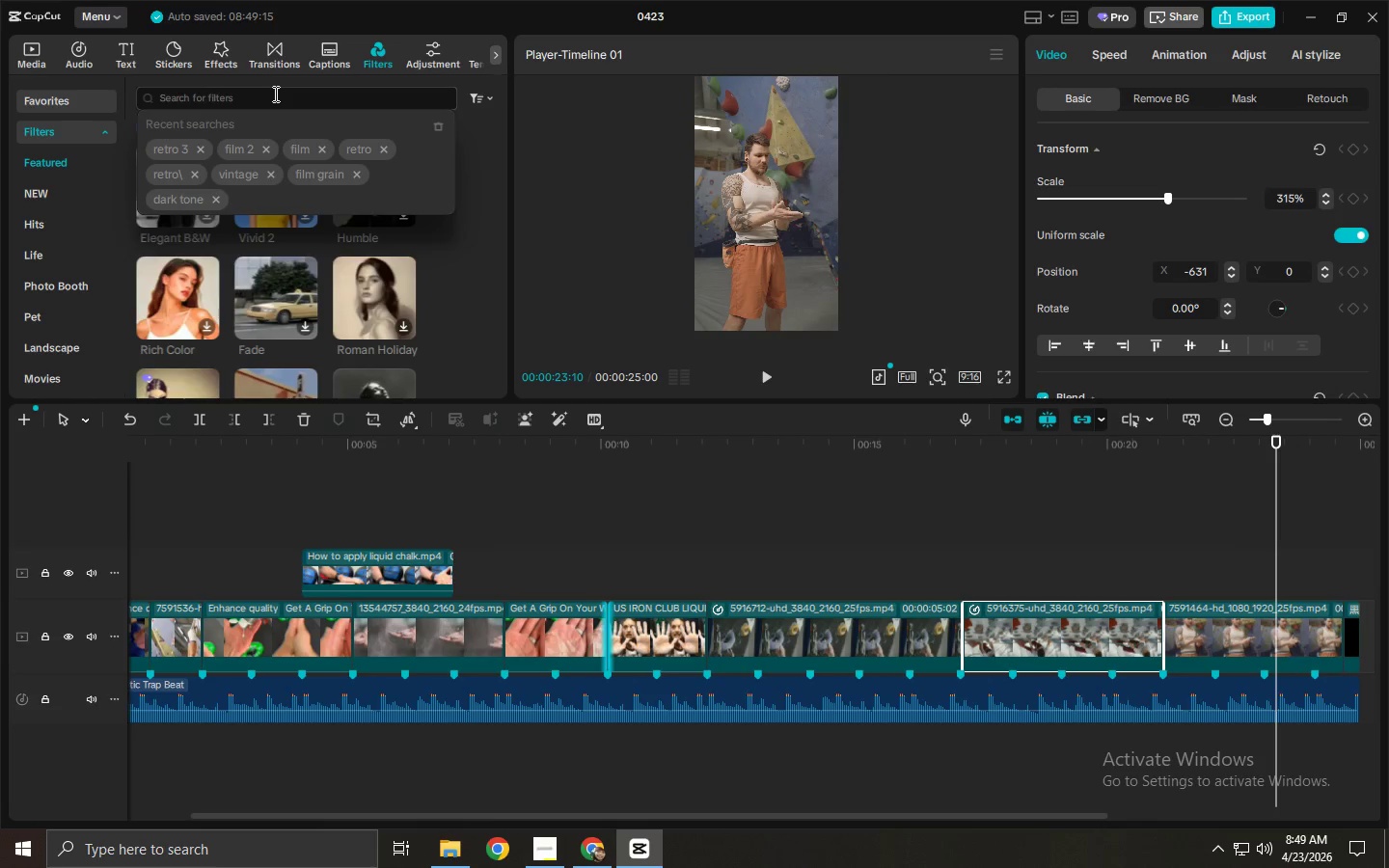 
type(bright)
 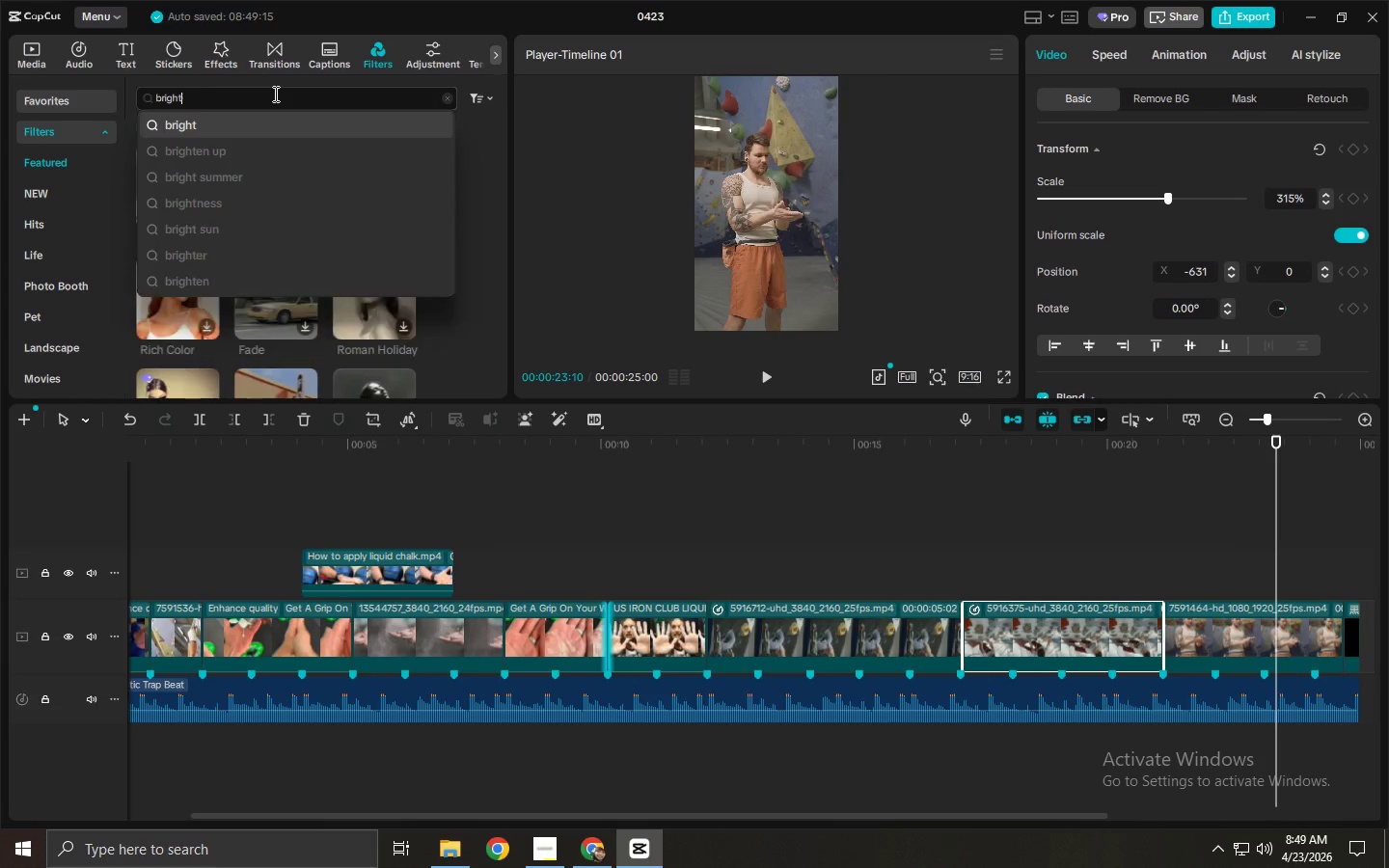 
key(Enter)
 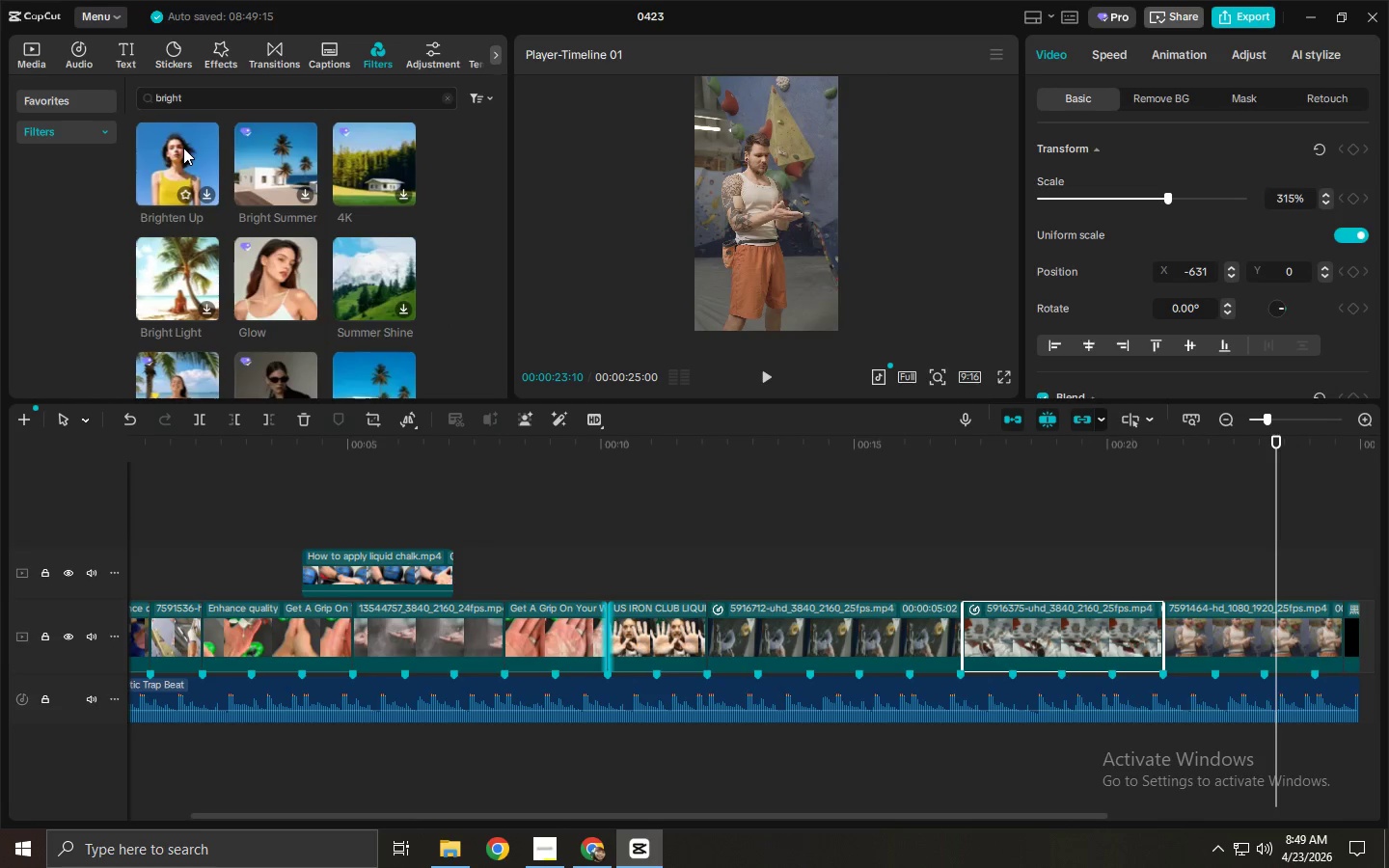 
left_click_drag(start_coordinate=[241, 96], to_coordinate=[89, 103])
 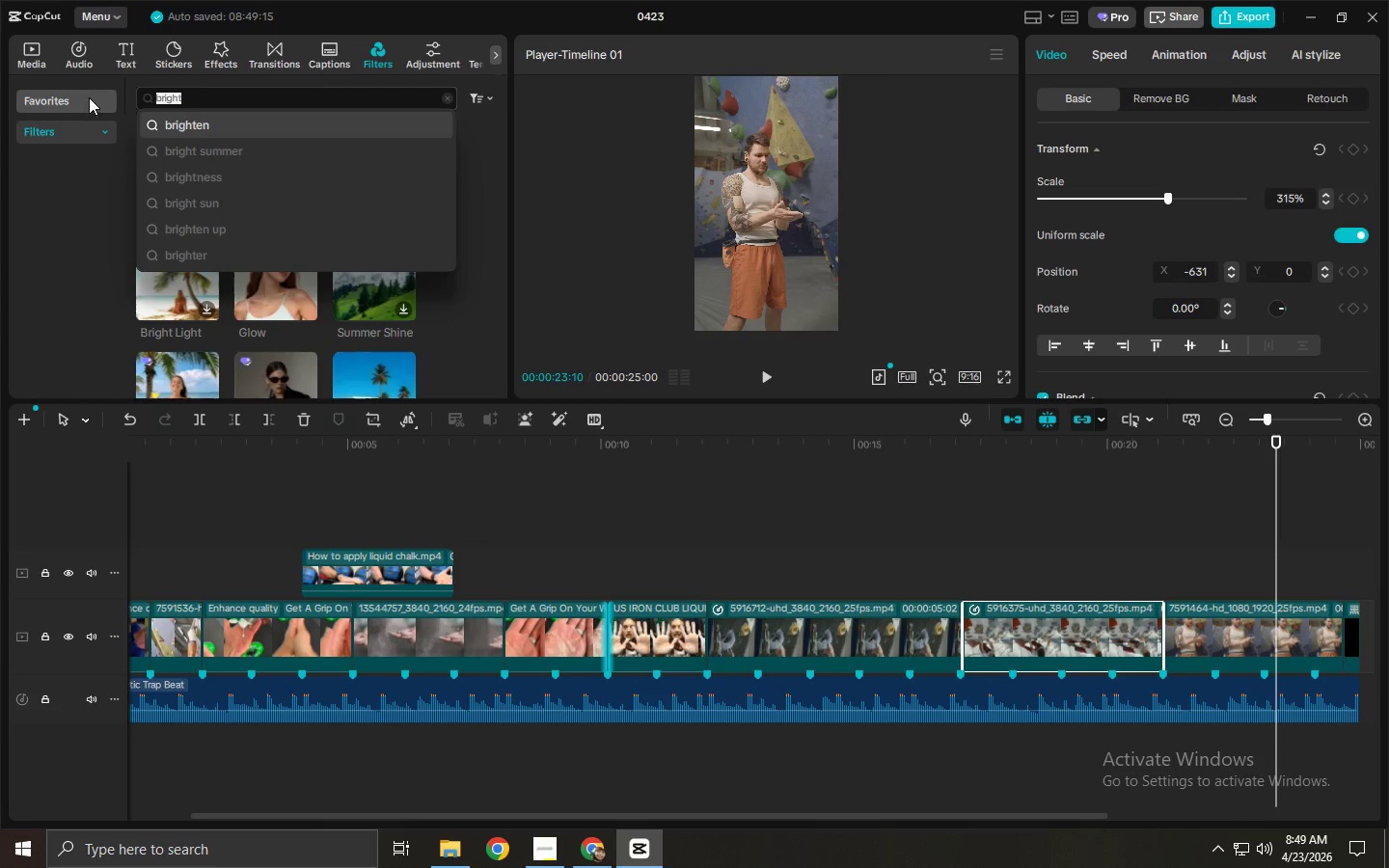 
type(cleart)
 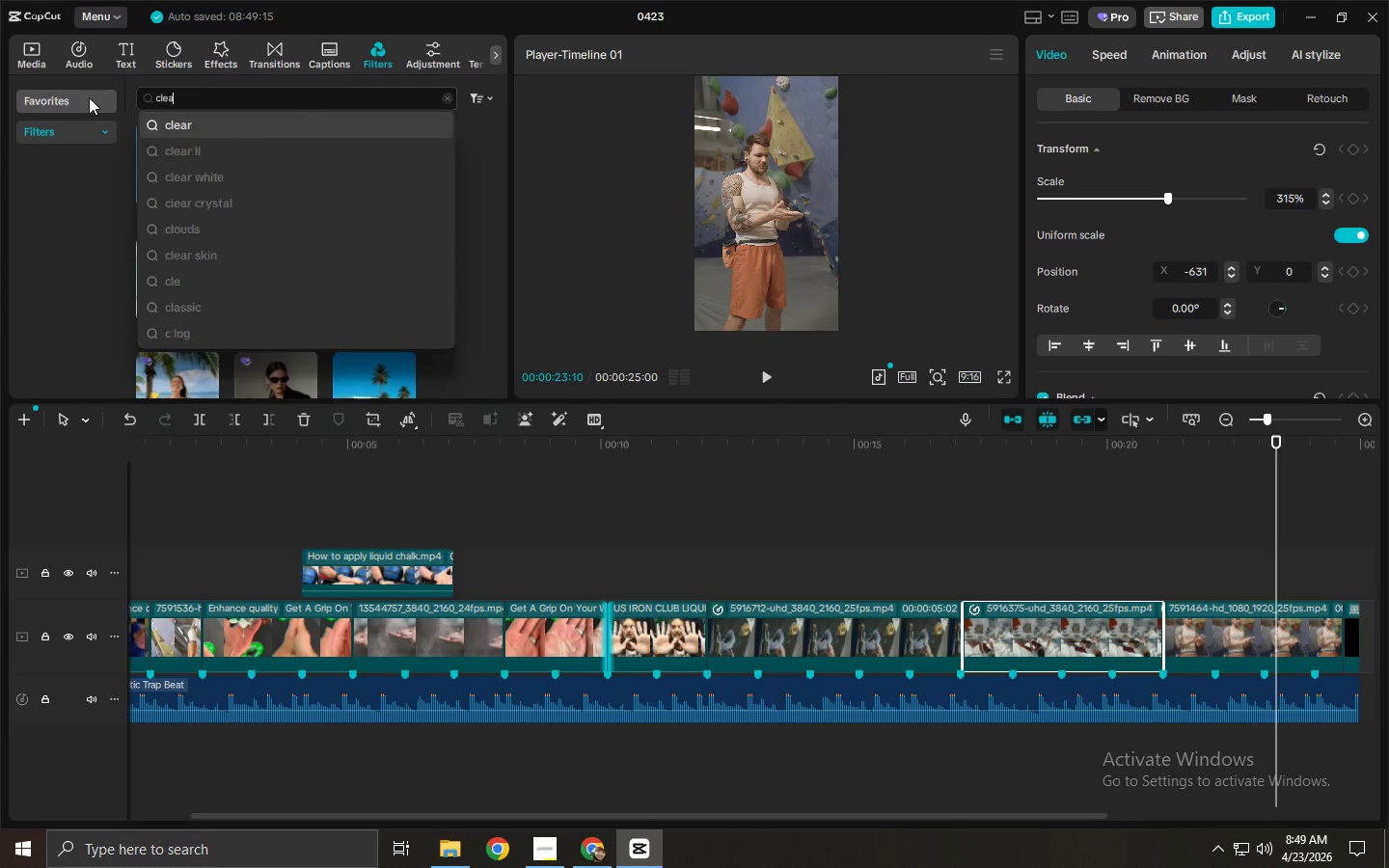 
key(Enter)
 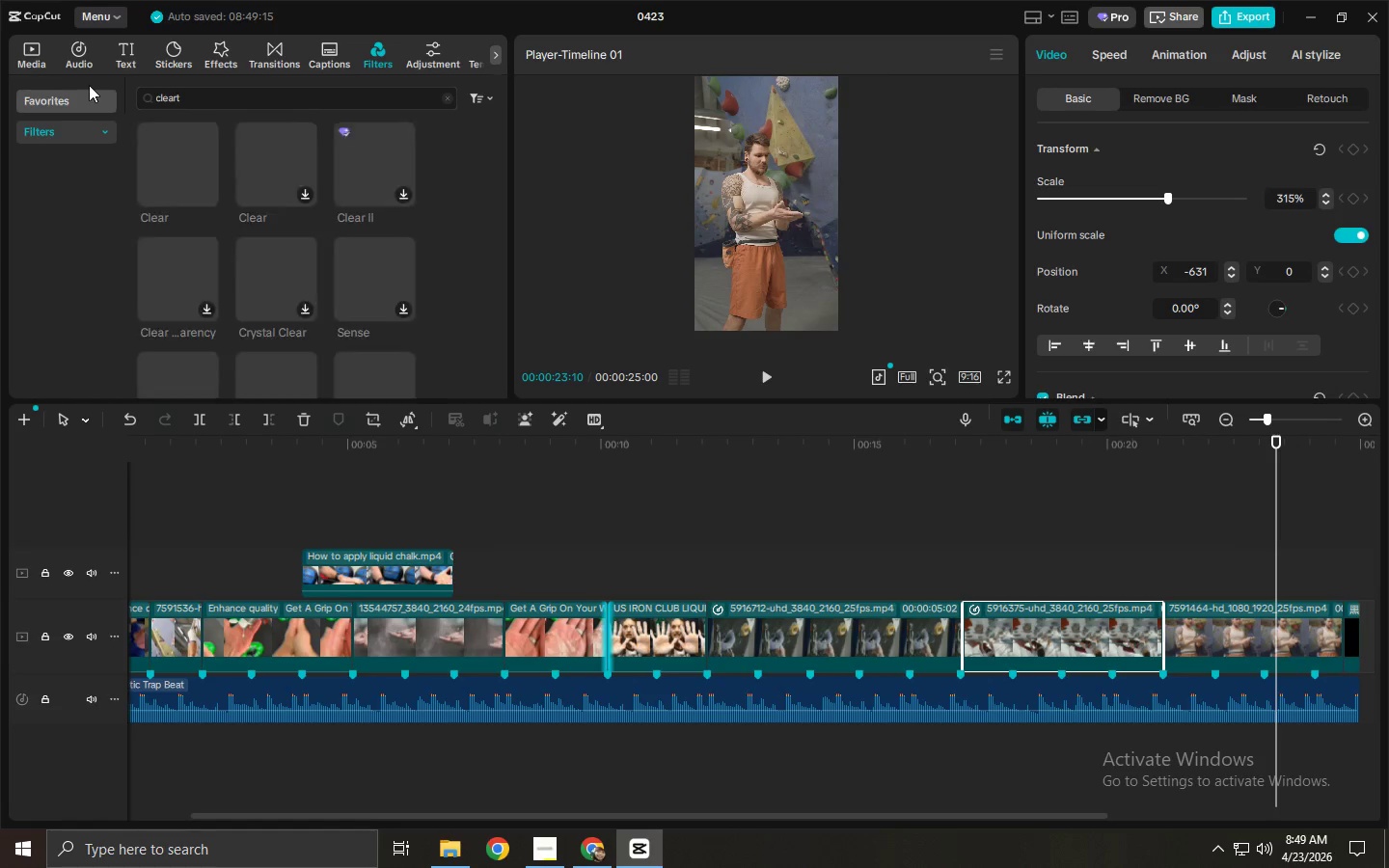 
left_click([198, 93])
 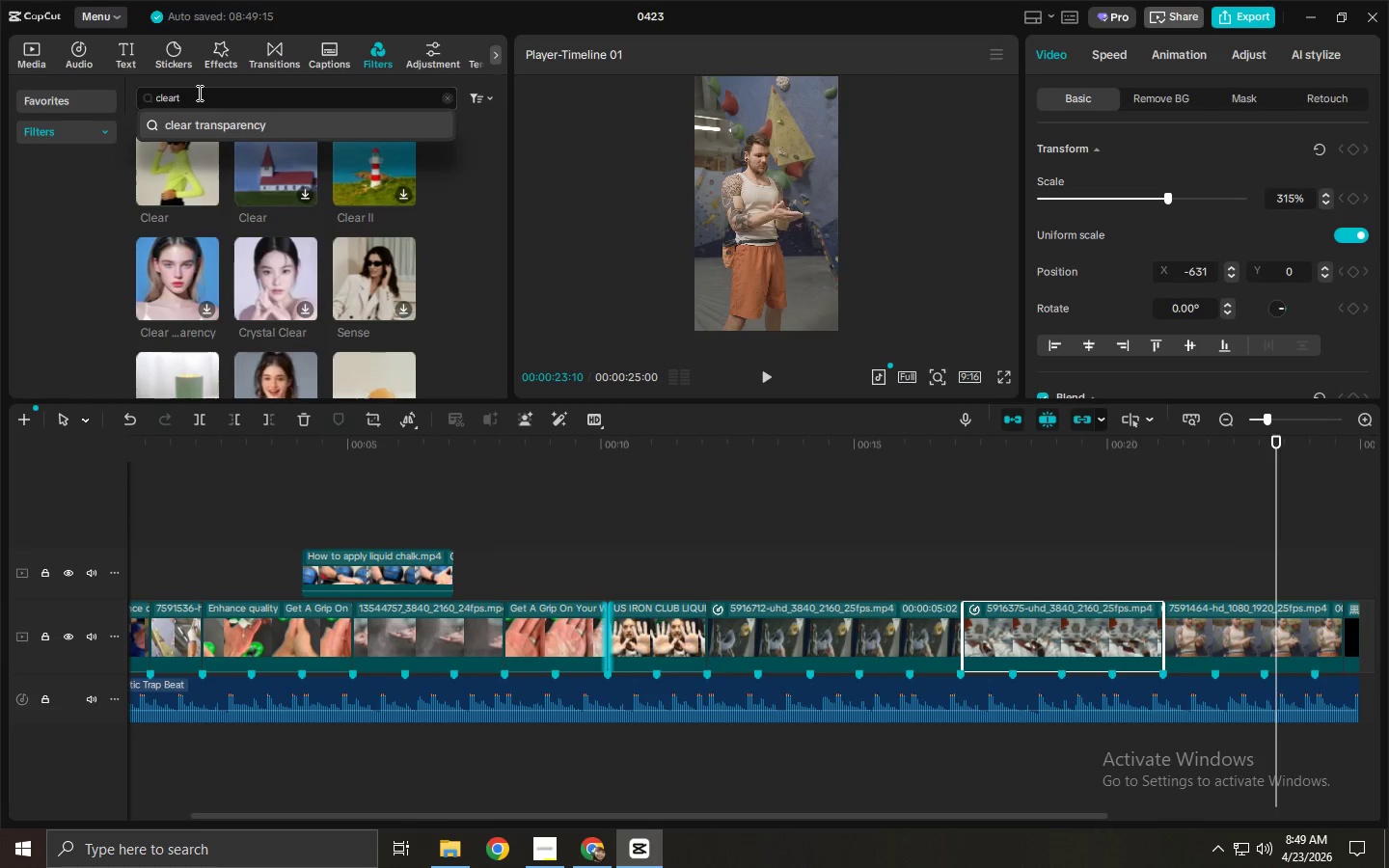 
key(PageUp)
 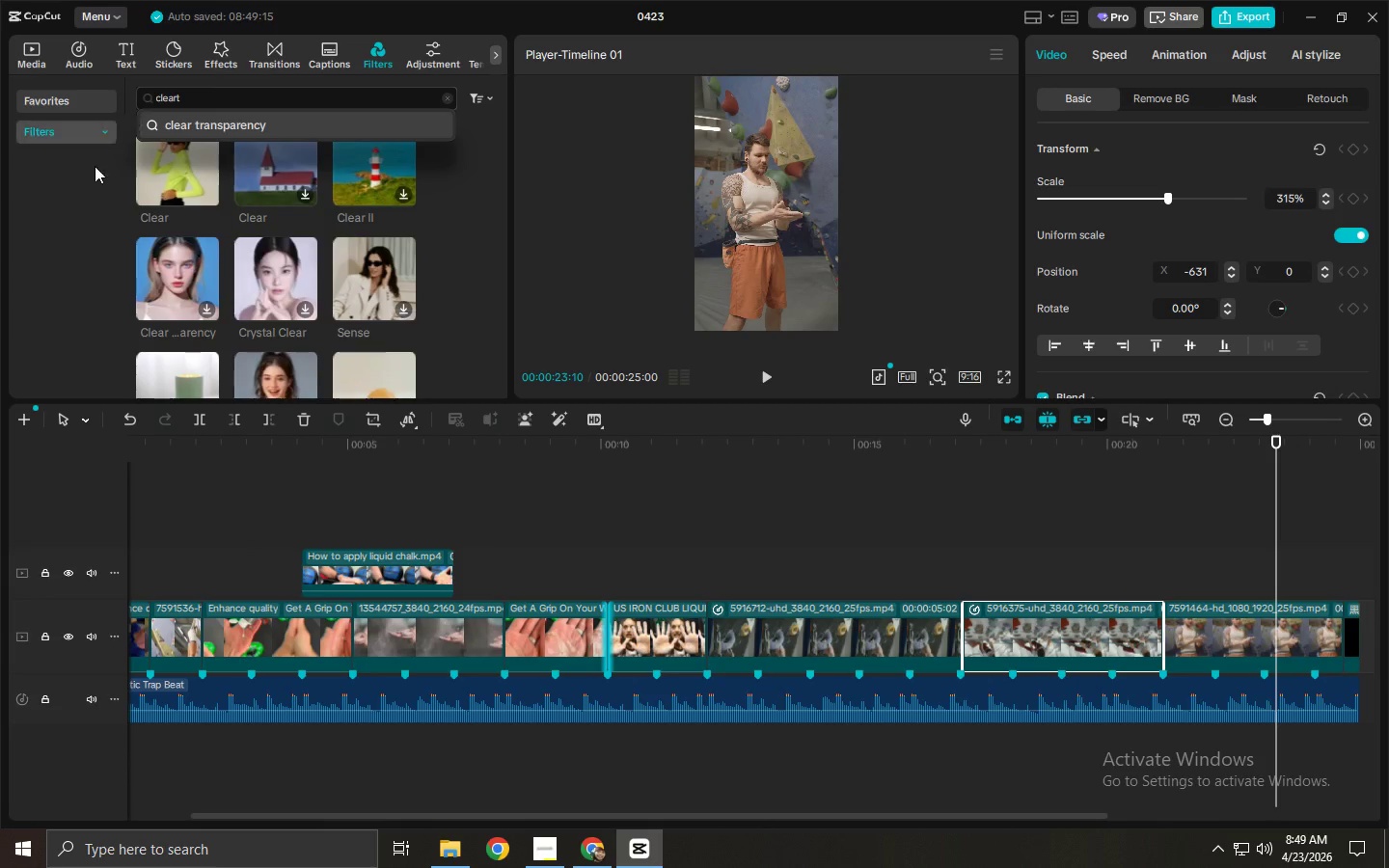 
left_click_drag(start_coordinate=[166, 170], to_coordinate=[202, 394])
 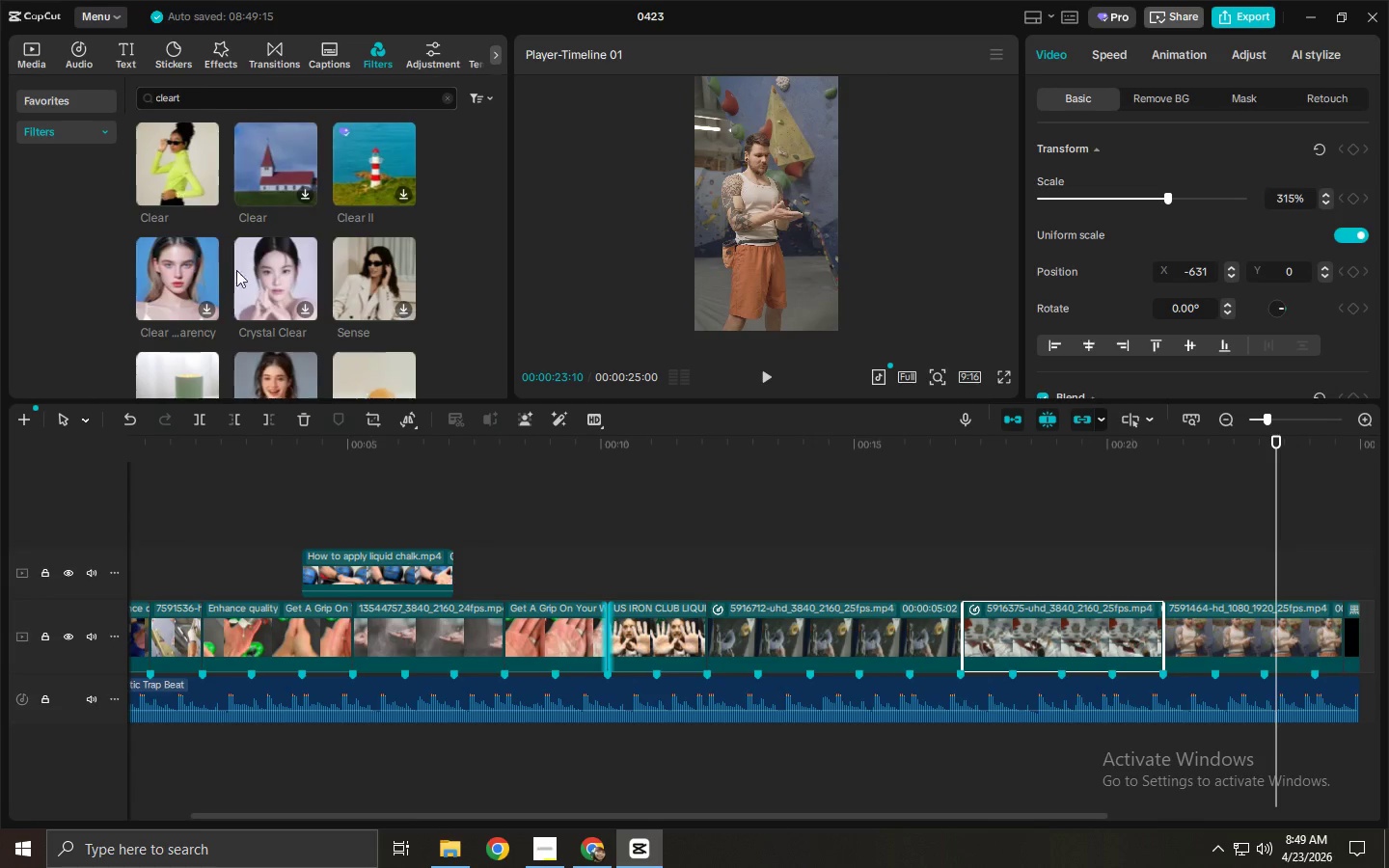 
left_click_drag(start_coordinate=[172, 165], to_coordinate=[134, 541])
 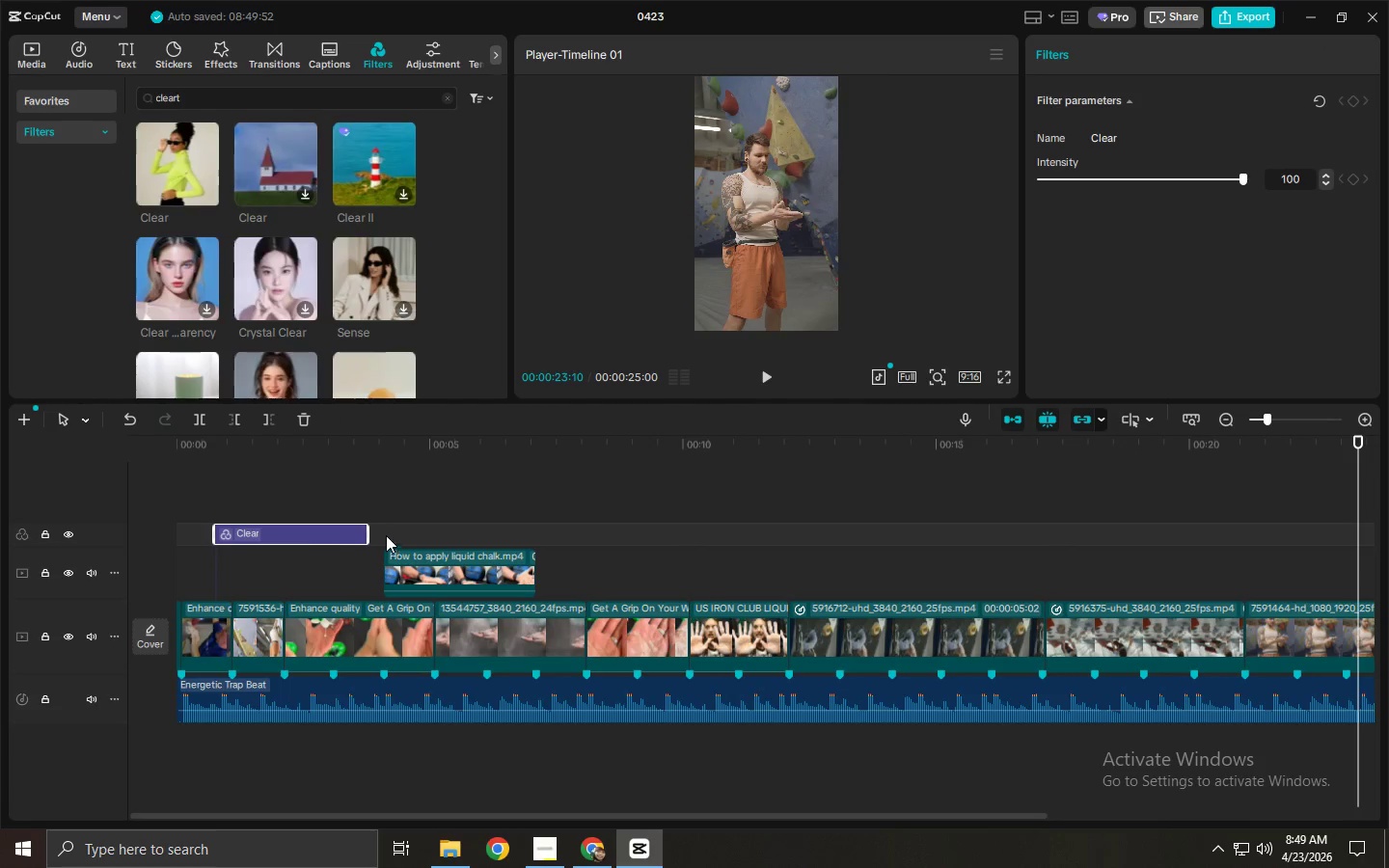 
left_click_drag(start_coordinate=[315, 530], to_coordinate=[284, 532])
 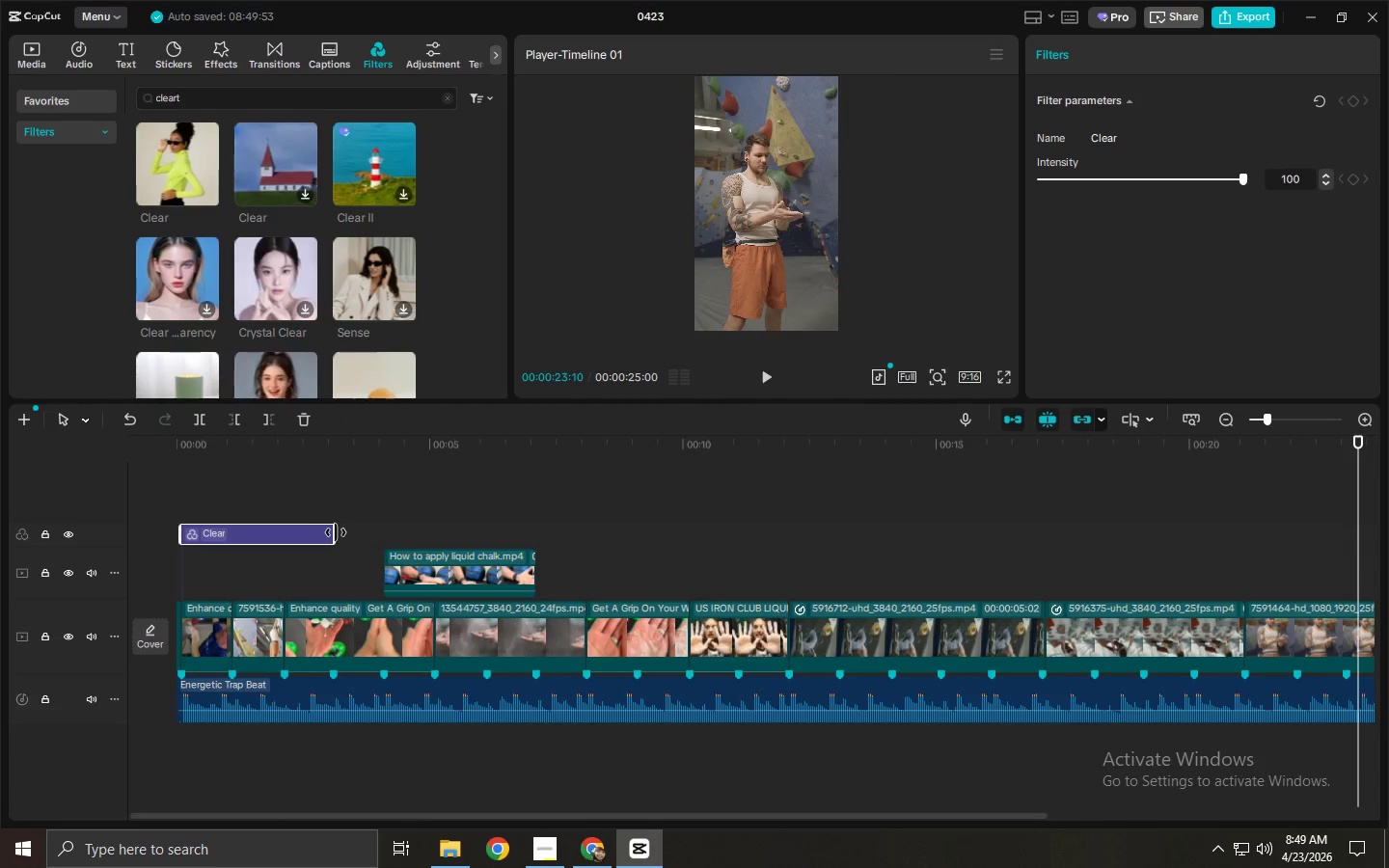 
left_click_drag(start_coordinate=[336, 532], to_coordinate=[1194, 557])
 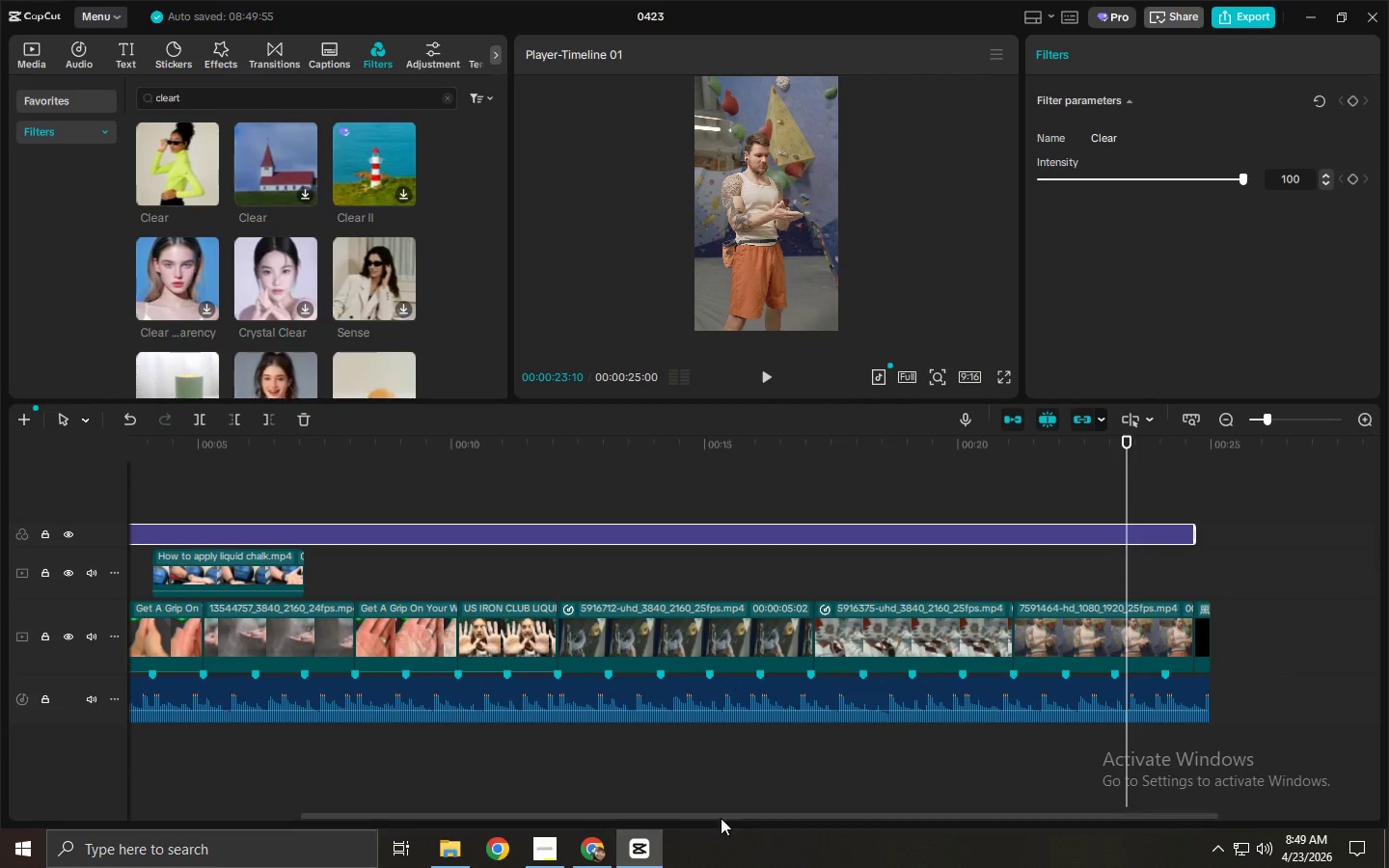 
left_click_drag(start_coordinate=[726, 815], to_coordinate=[441, 802])
 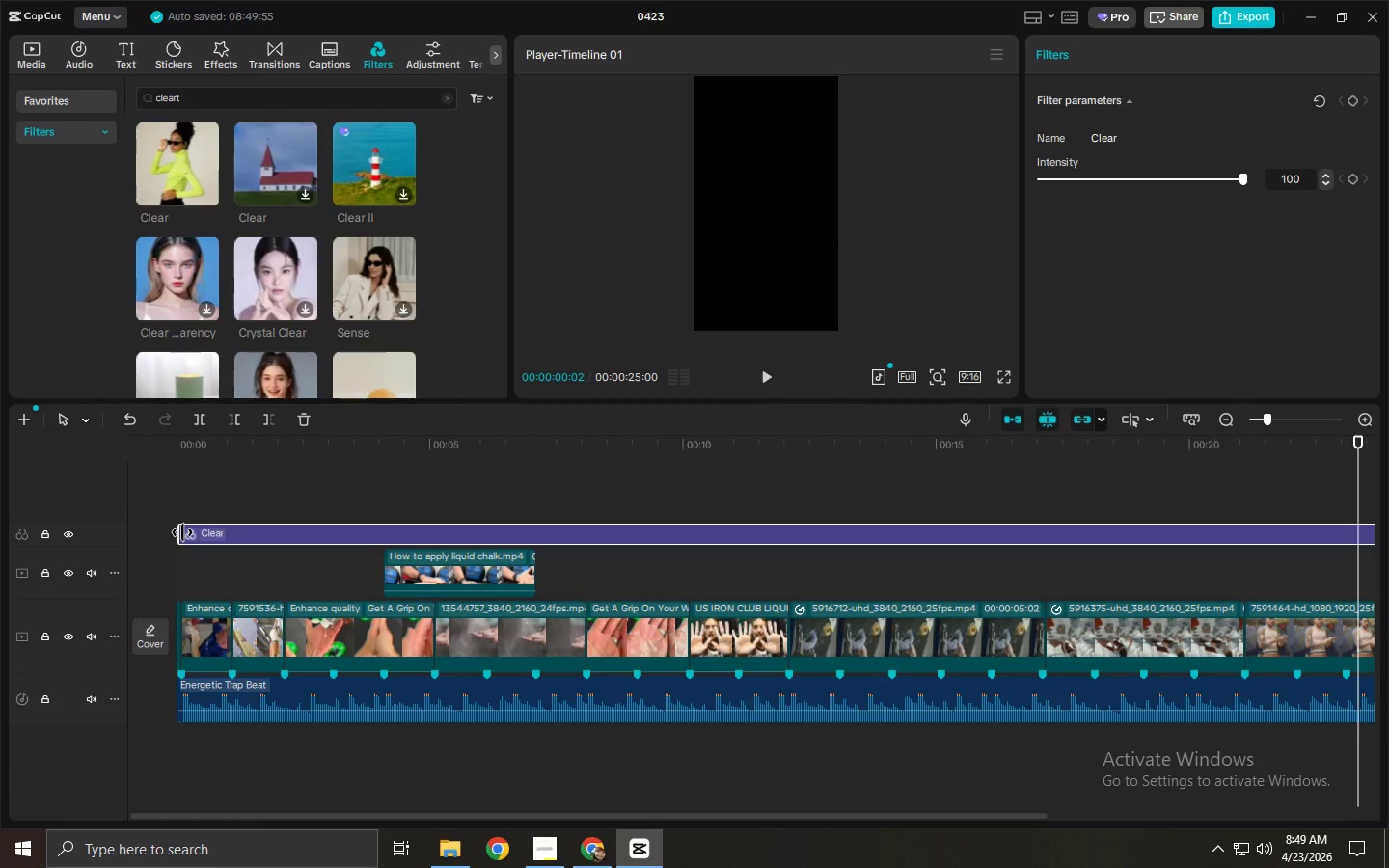 
left_click([1297, 422])
 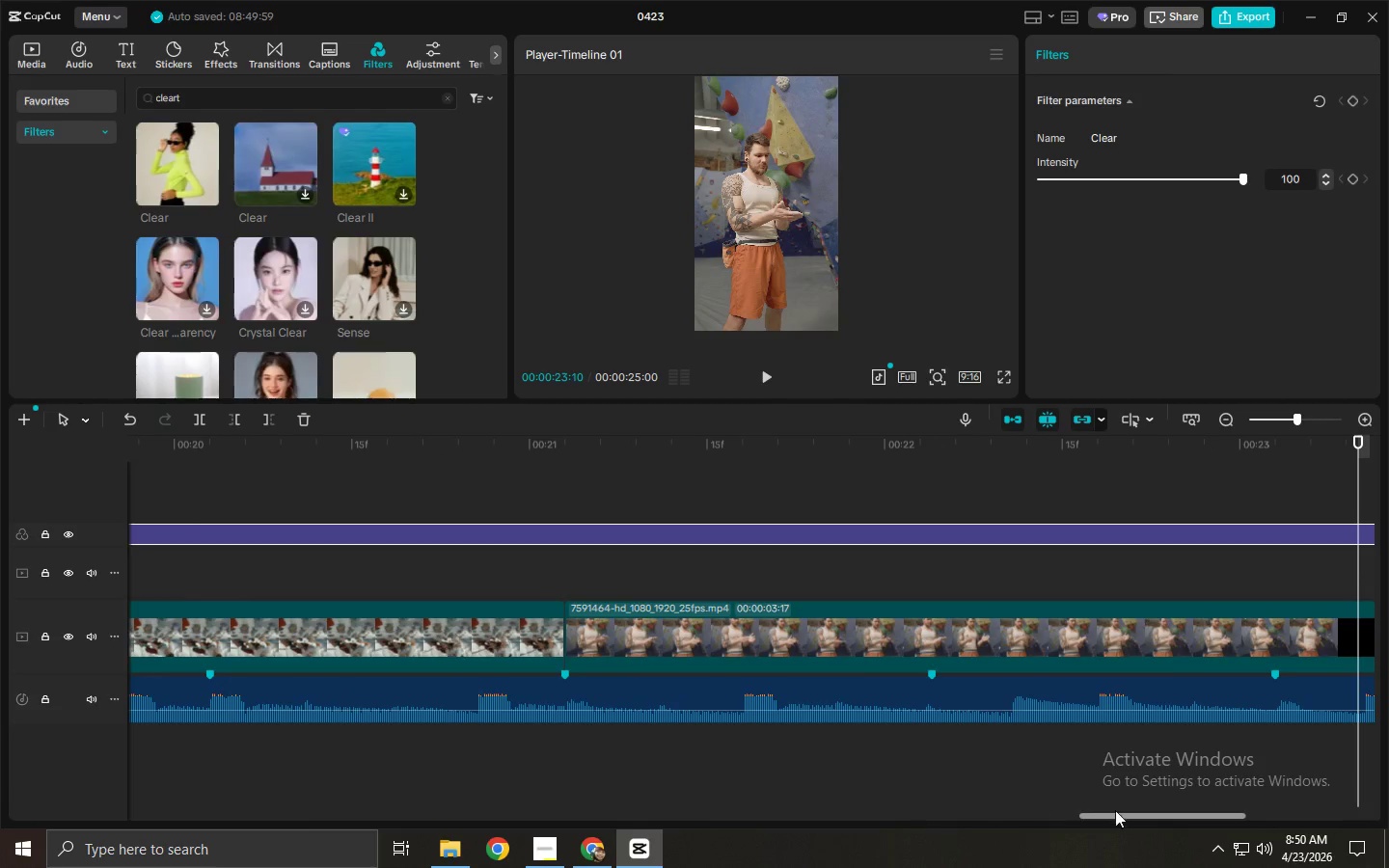 
left_click_drag(start_coordinate=[1147, 812], to_coordinate=[0, 801])
 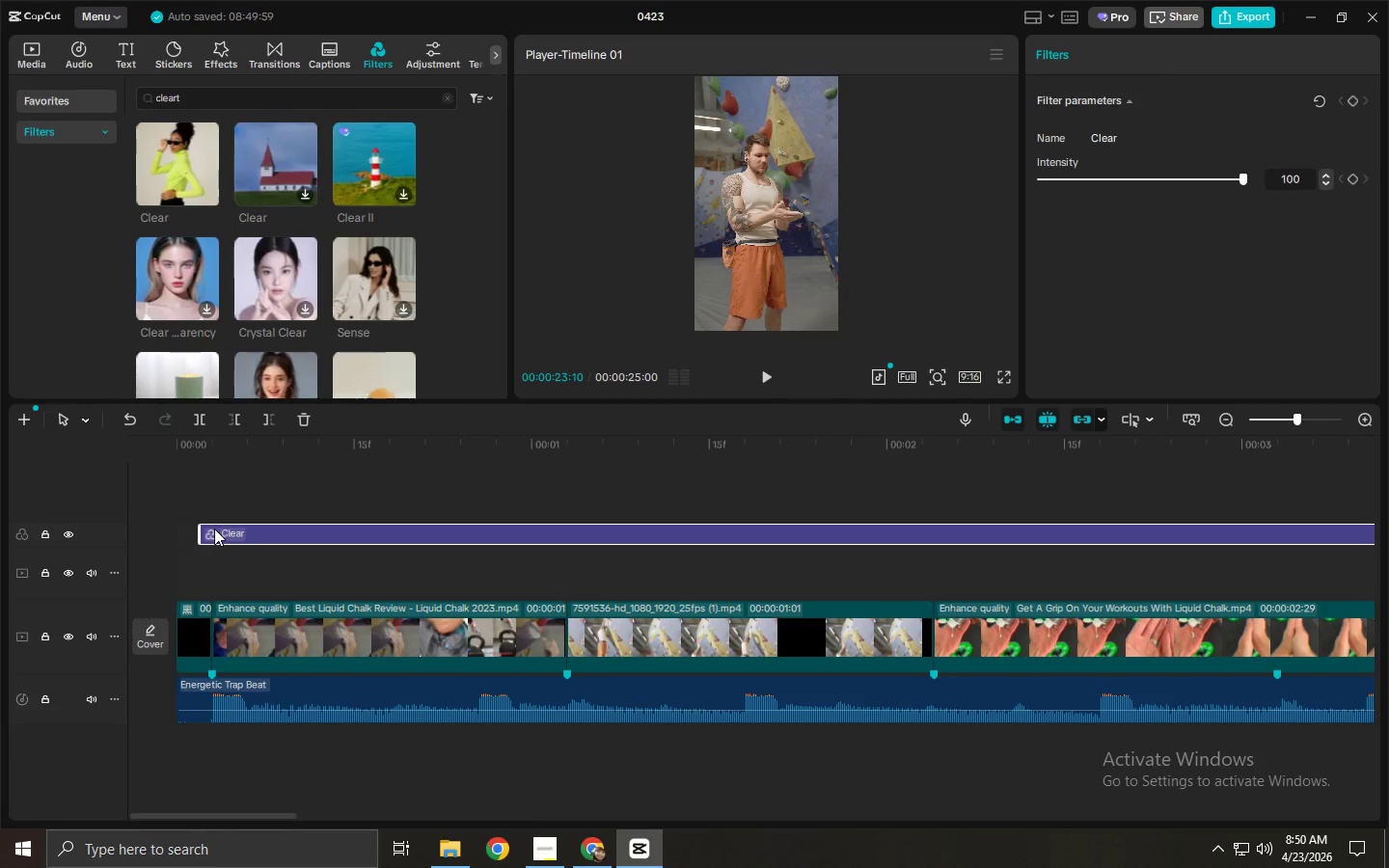 
left_click_drag(start_coordinate=[198, 529], to_coordinate=[214, 529])
 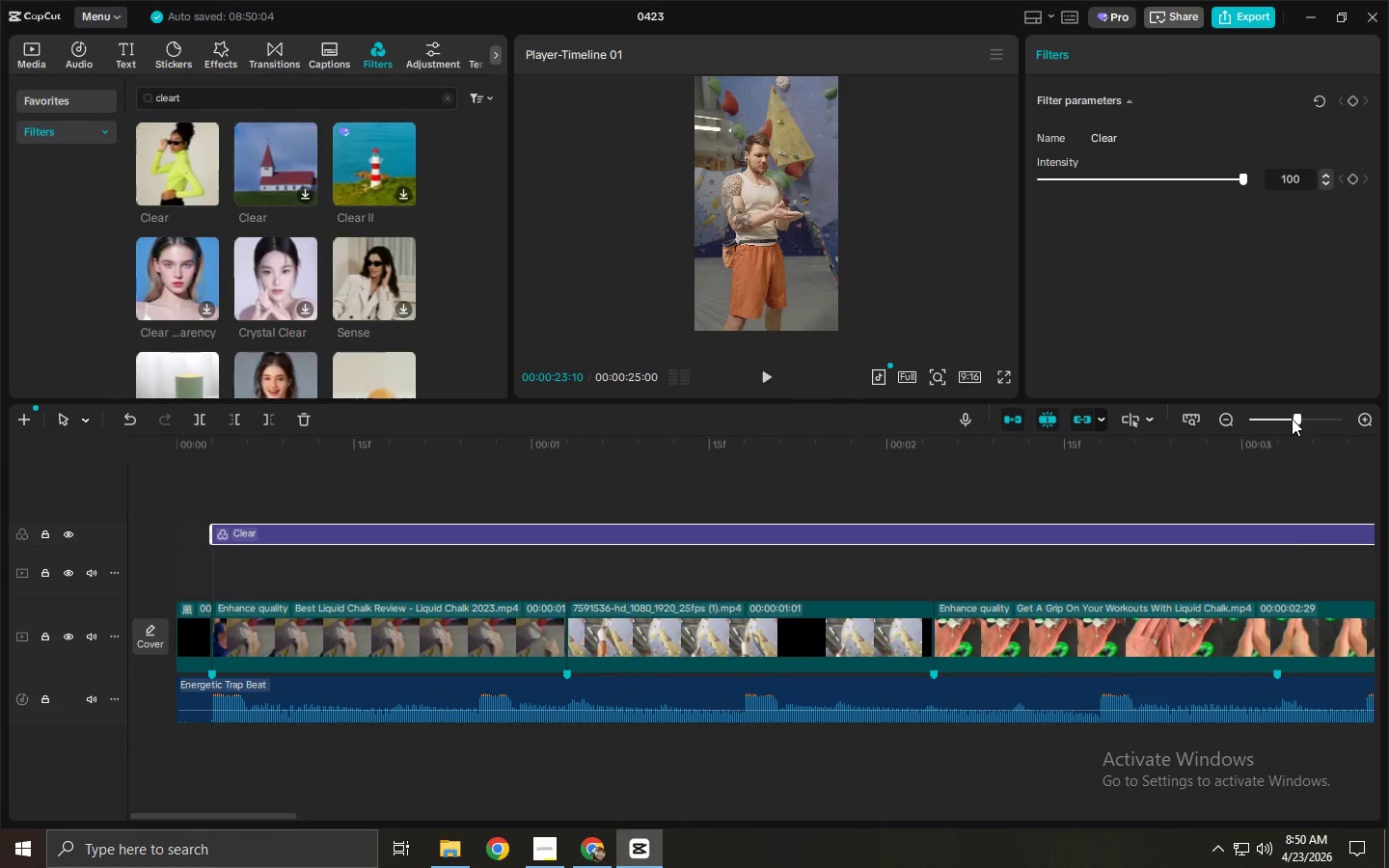 
double_click([1276, 414])
 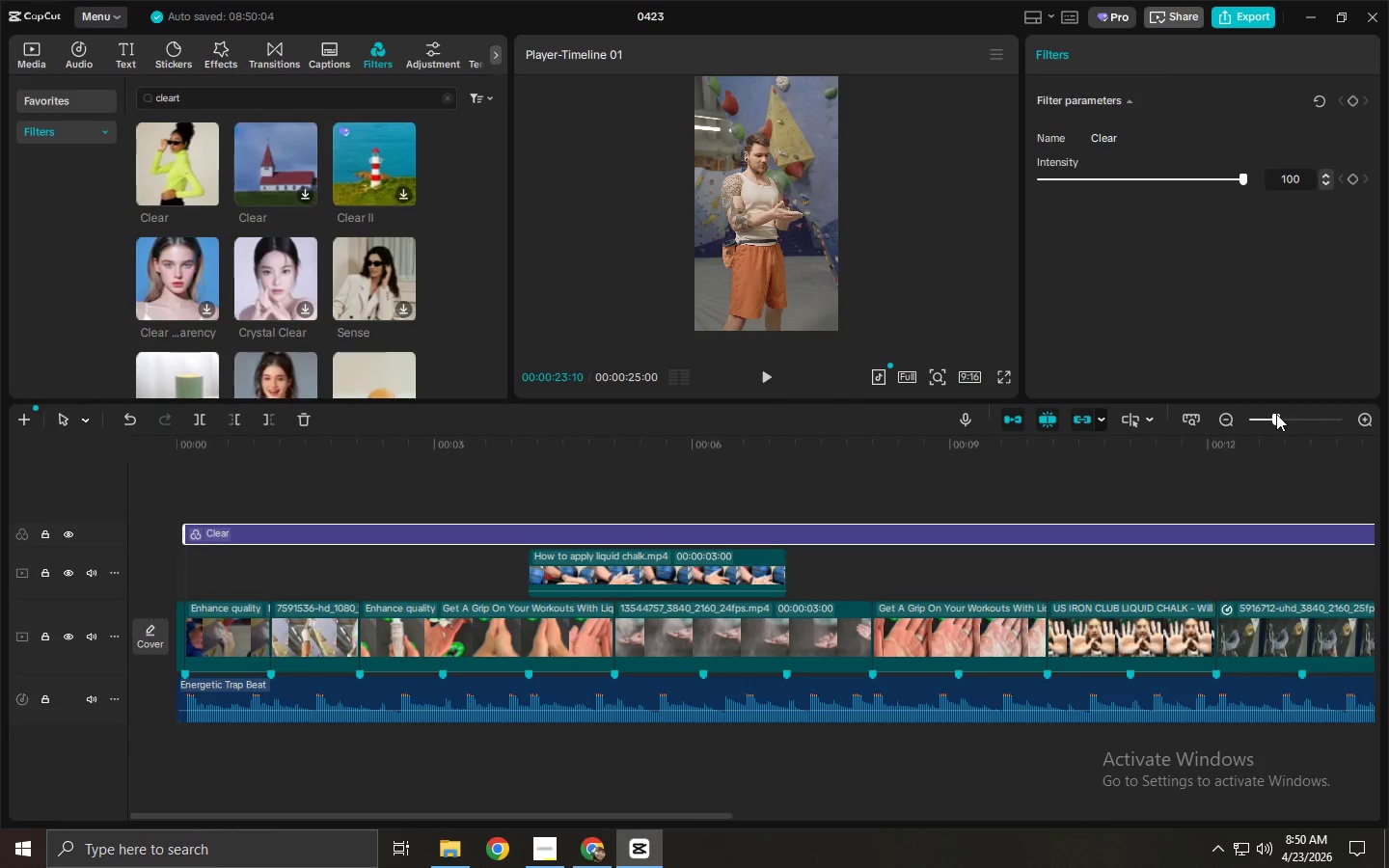 
left_click([1277, 413])
 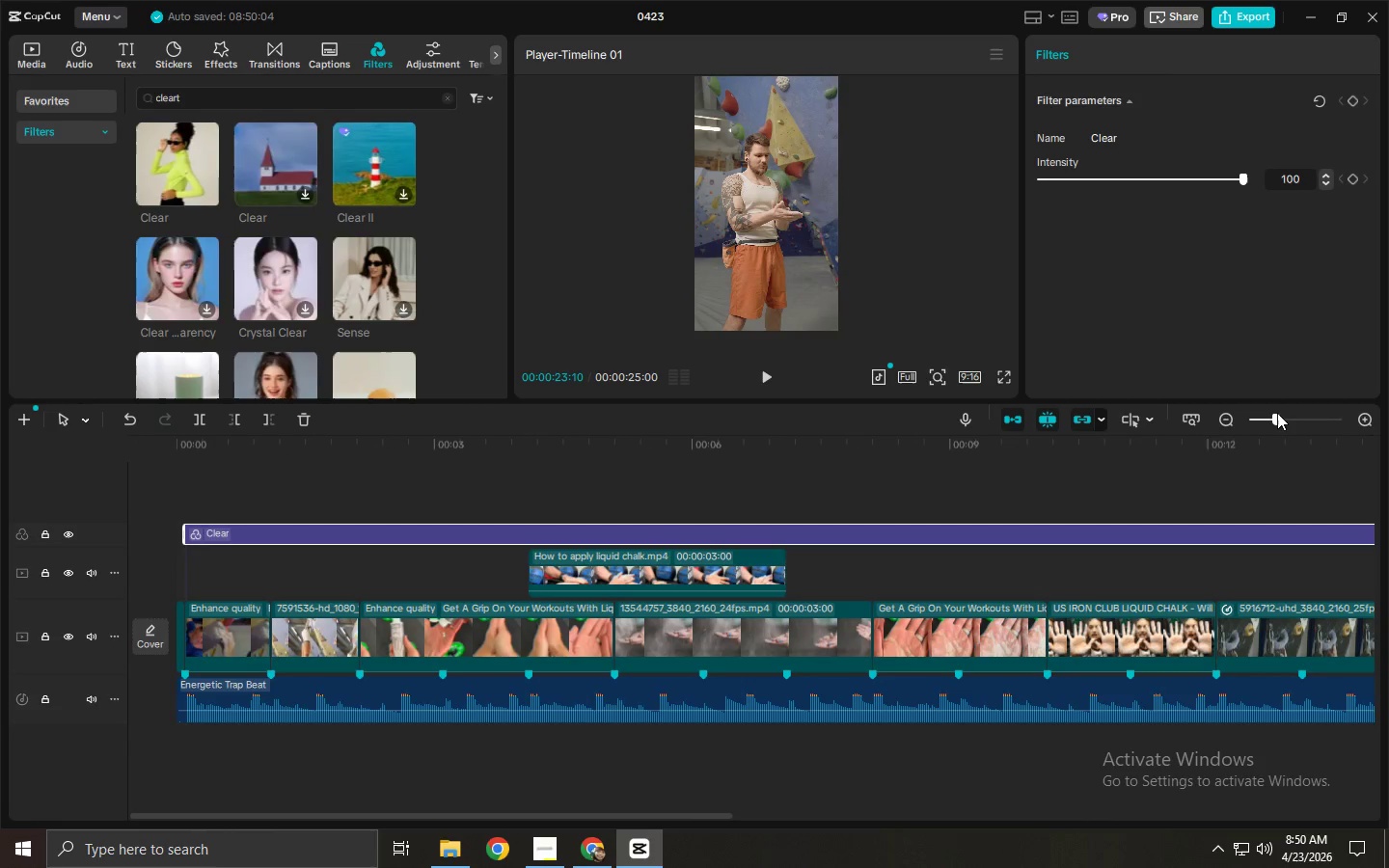 
left_click_drag(start_coordinate=[1277, 413], to_coordinate=[1268, 418])
 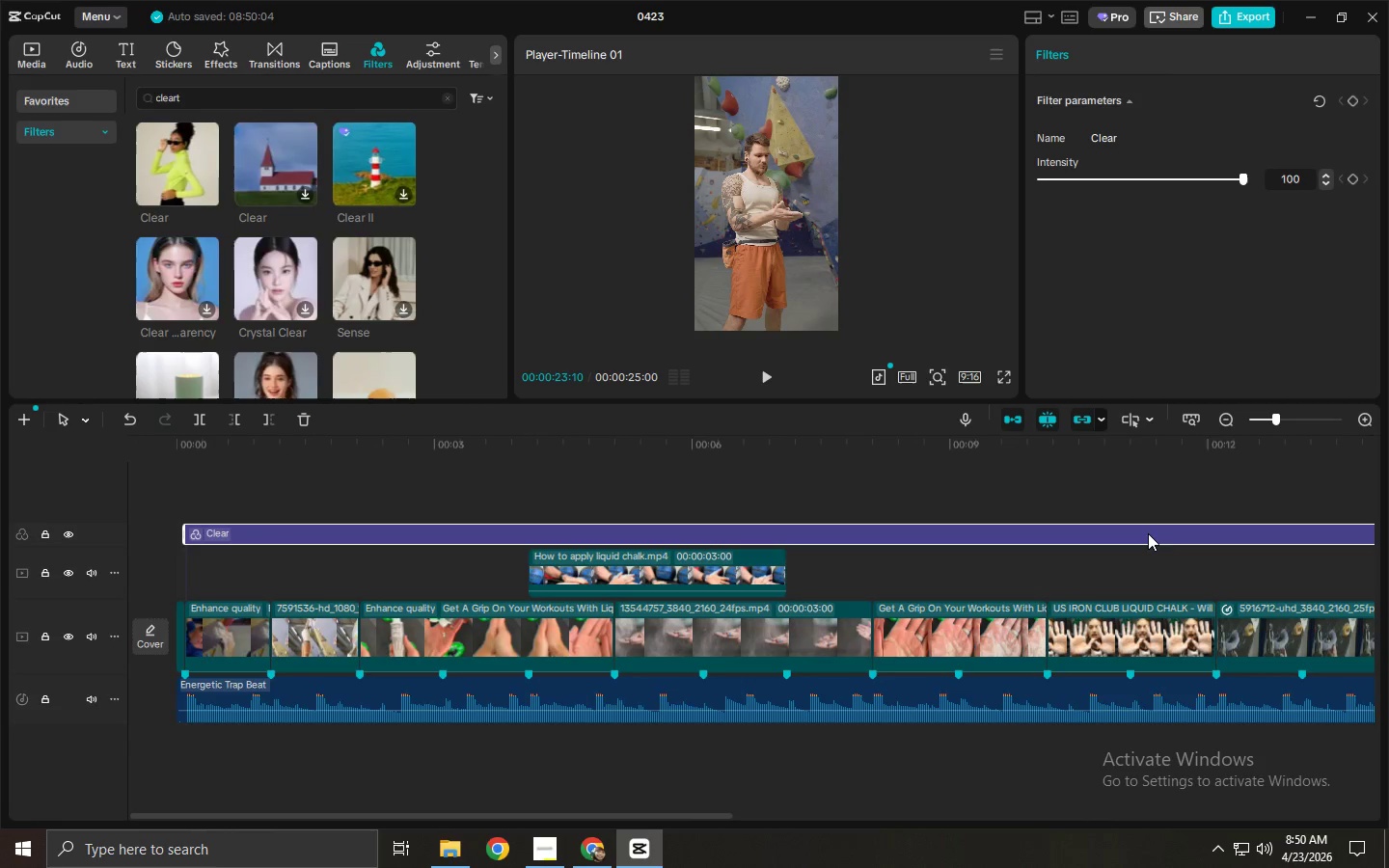 
left_click([1142, 536])
 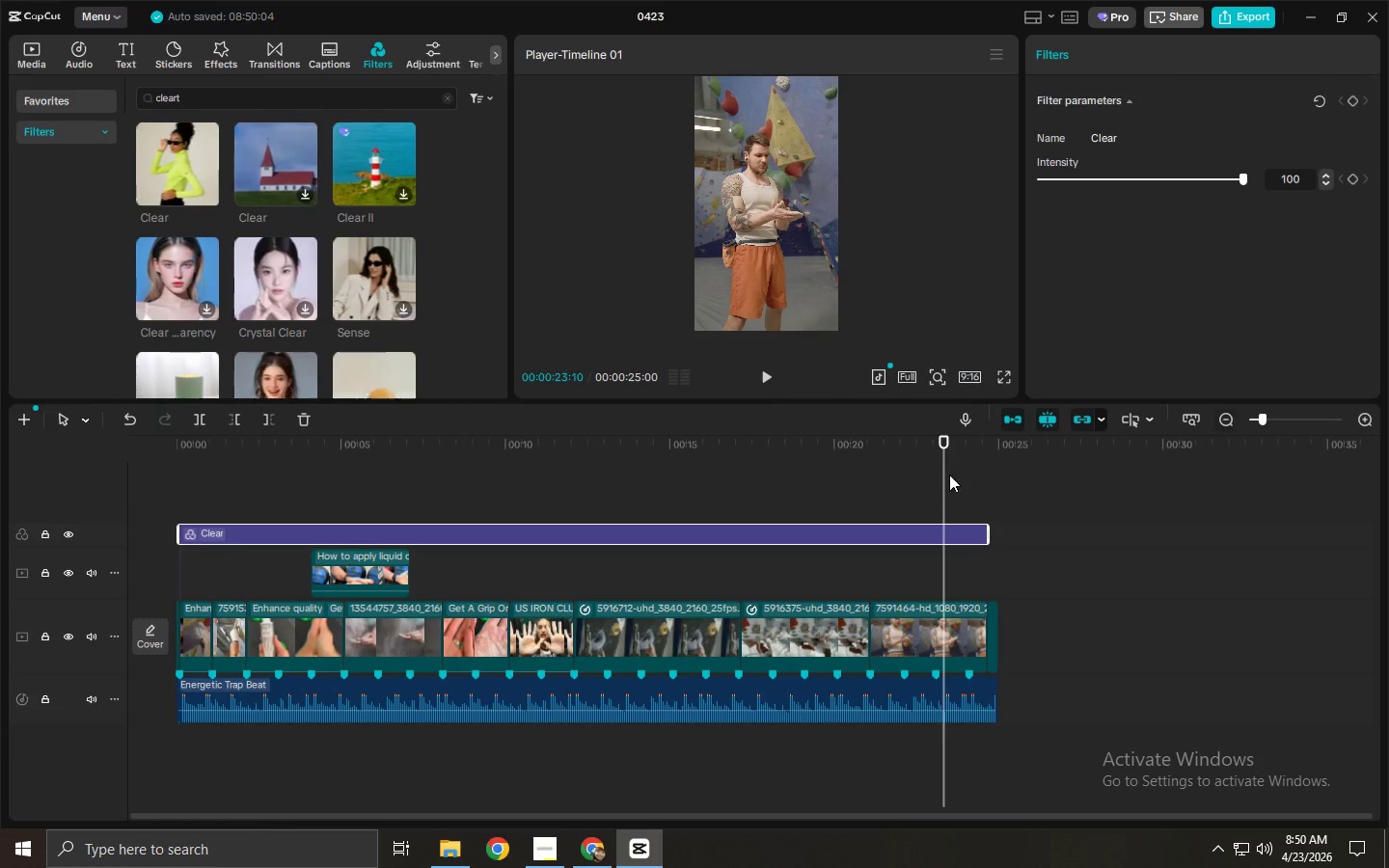 
key(B)
 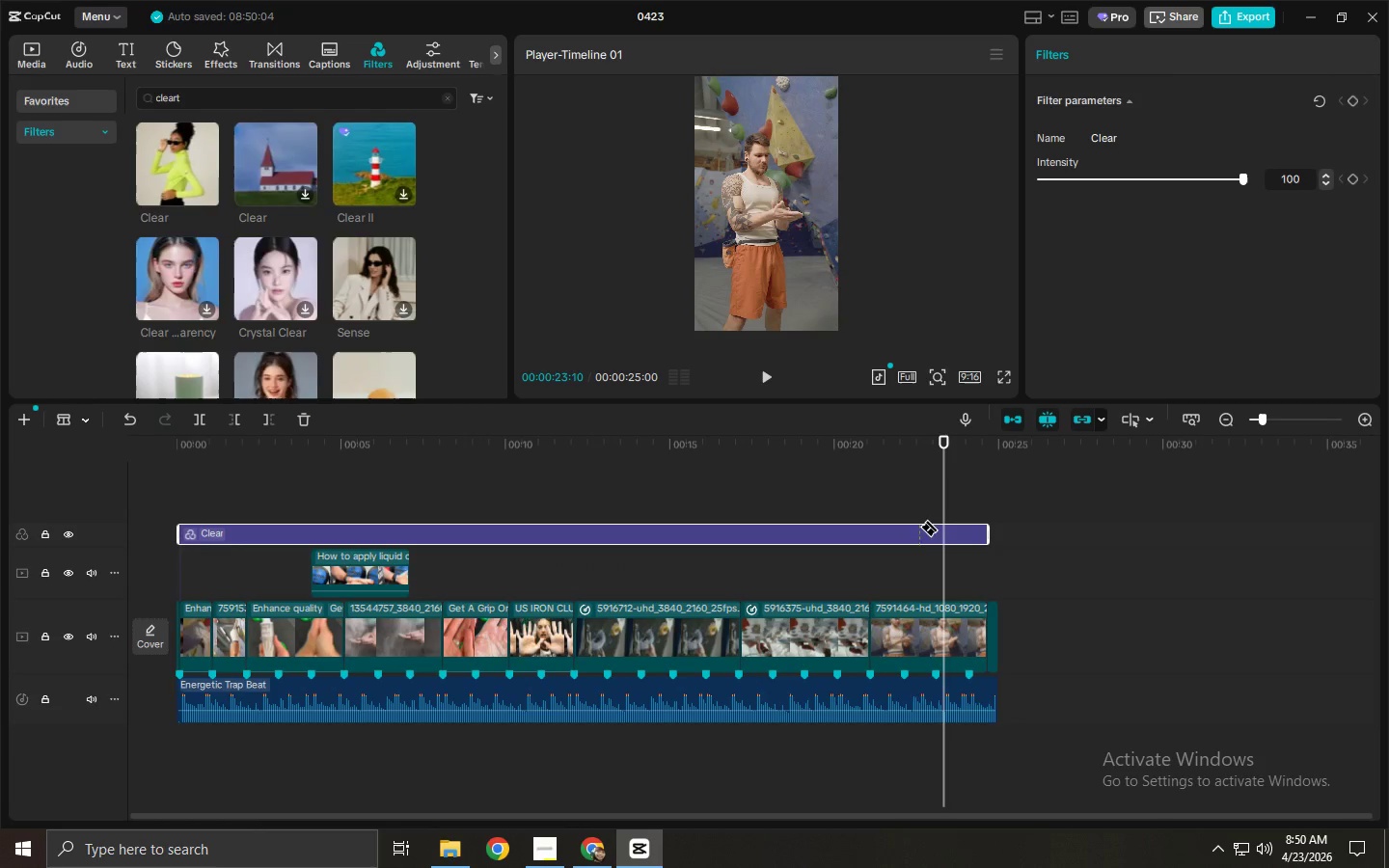 
left_click([914, 536])
 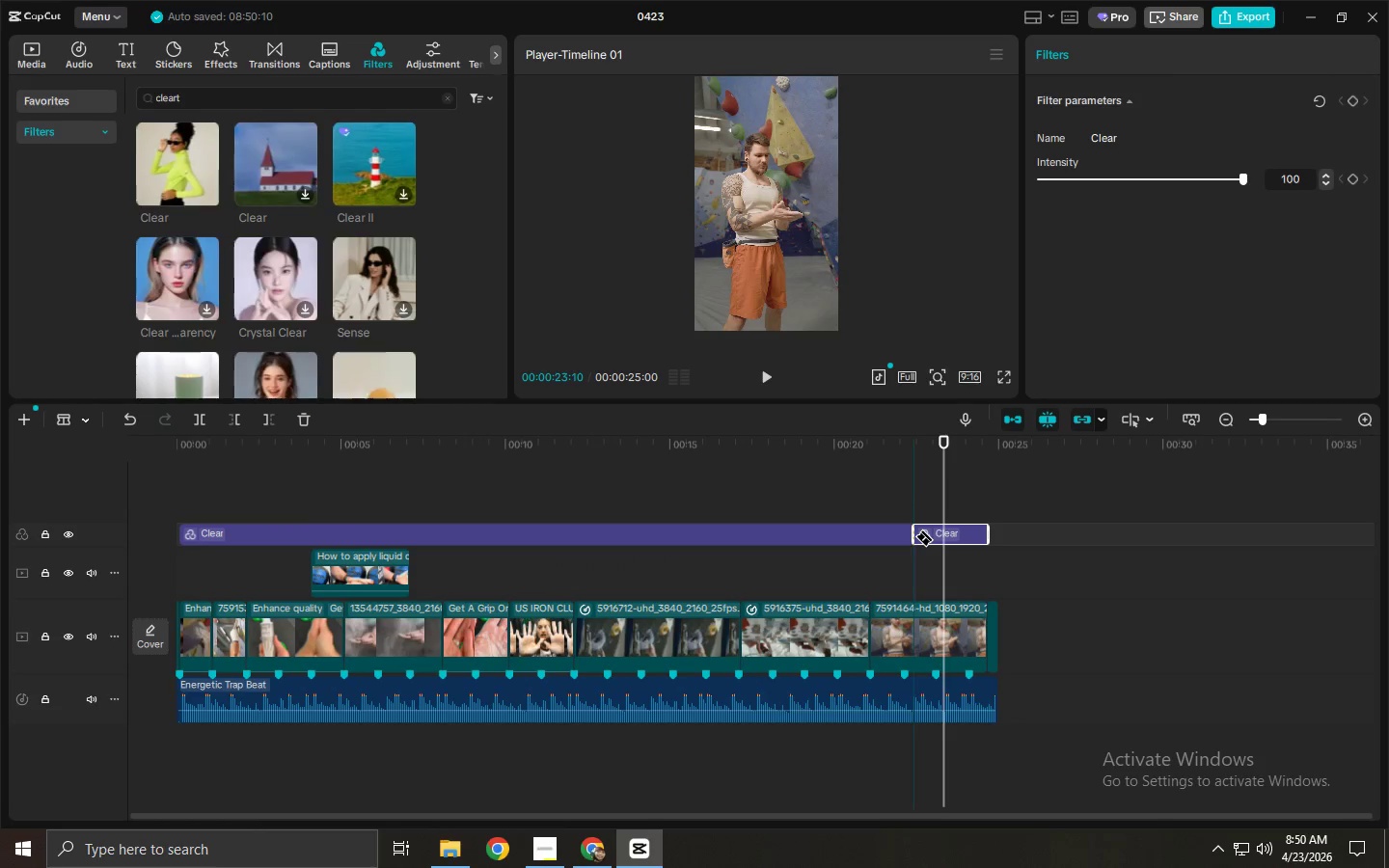 
key(Control+ControlLeft)
 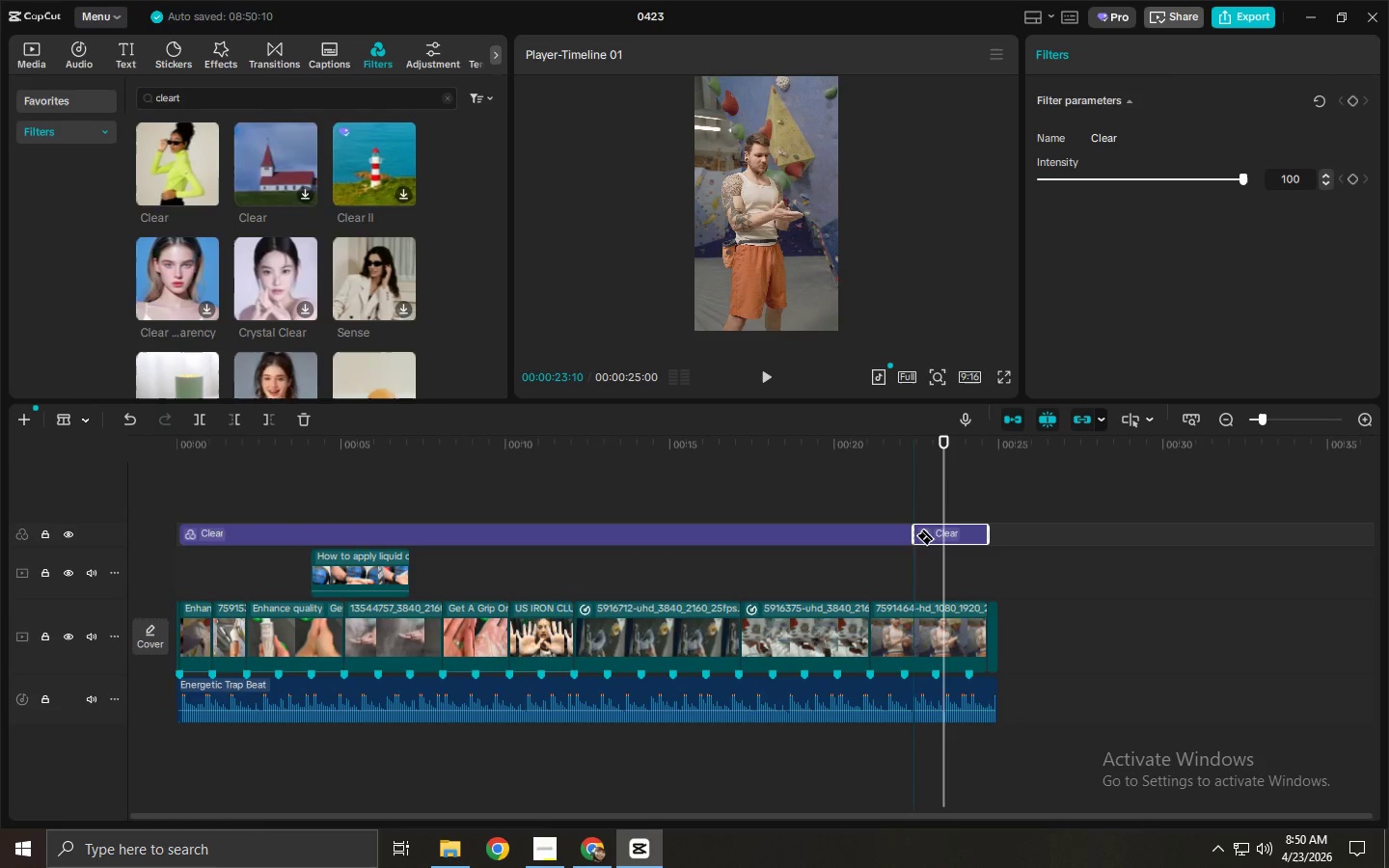 
key(Control+Z)
 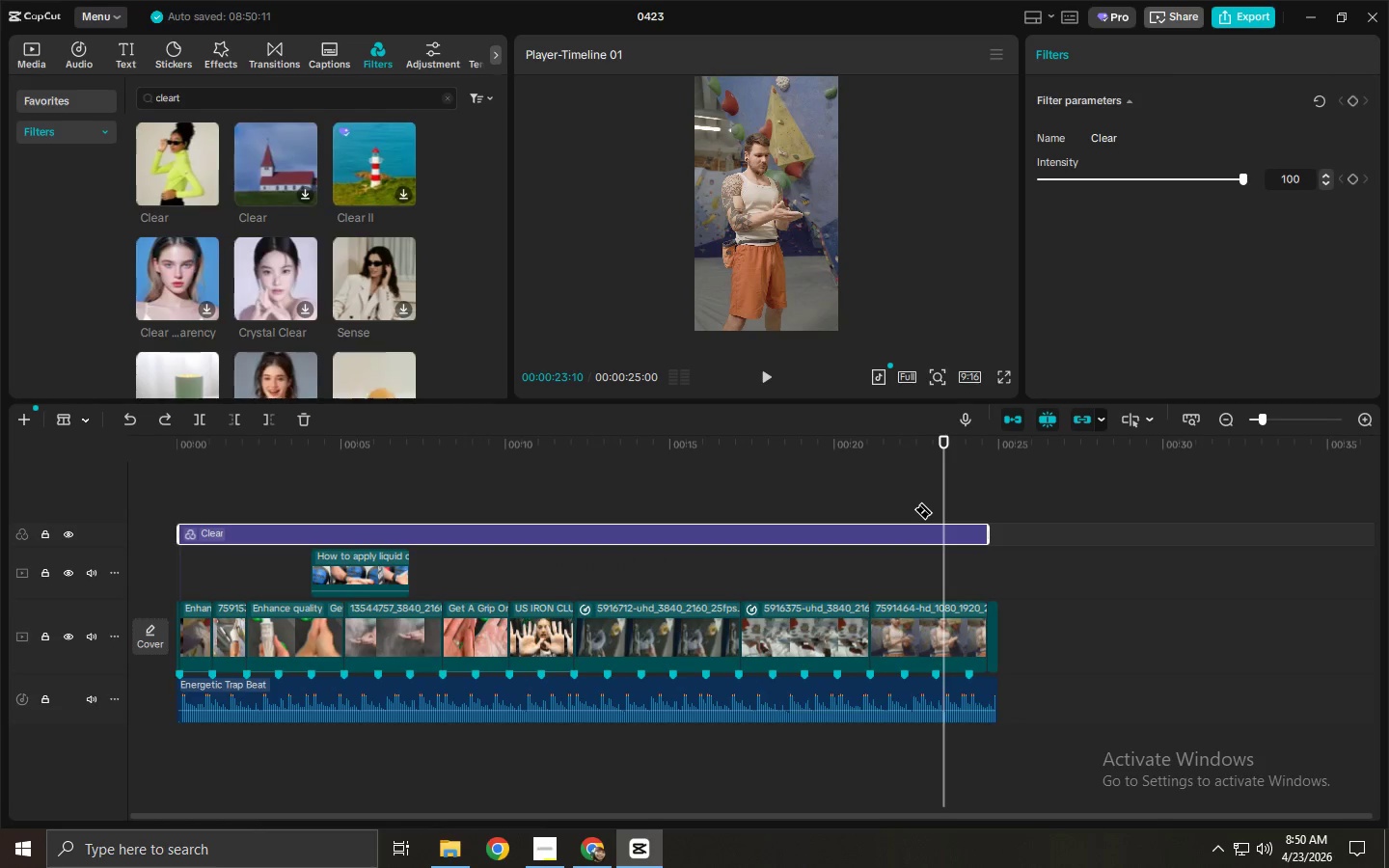 
type(avv)
 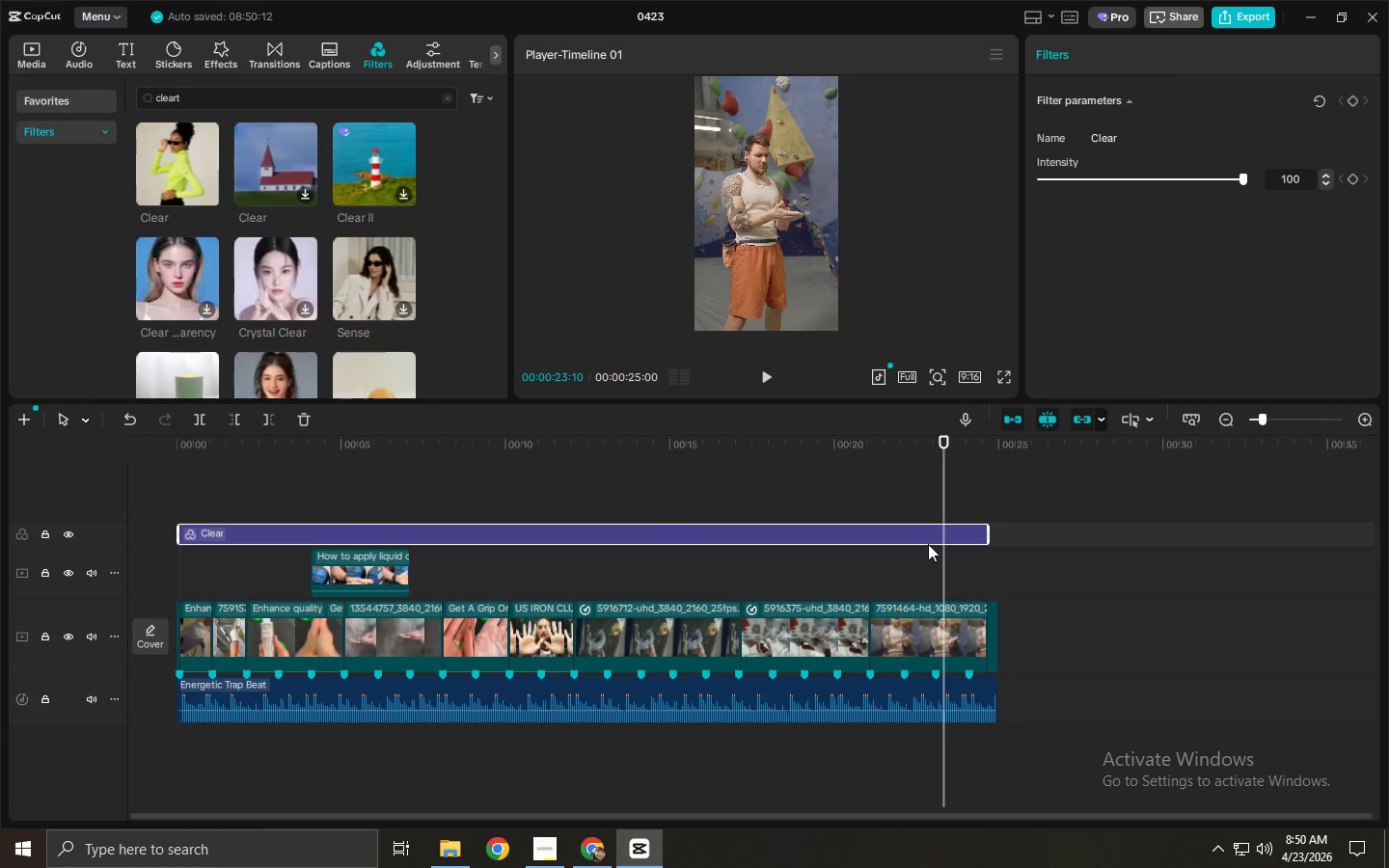 
left_click([928, 544])
 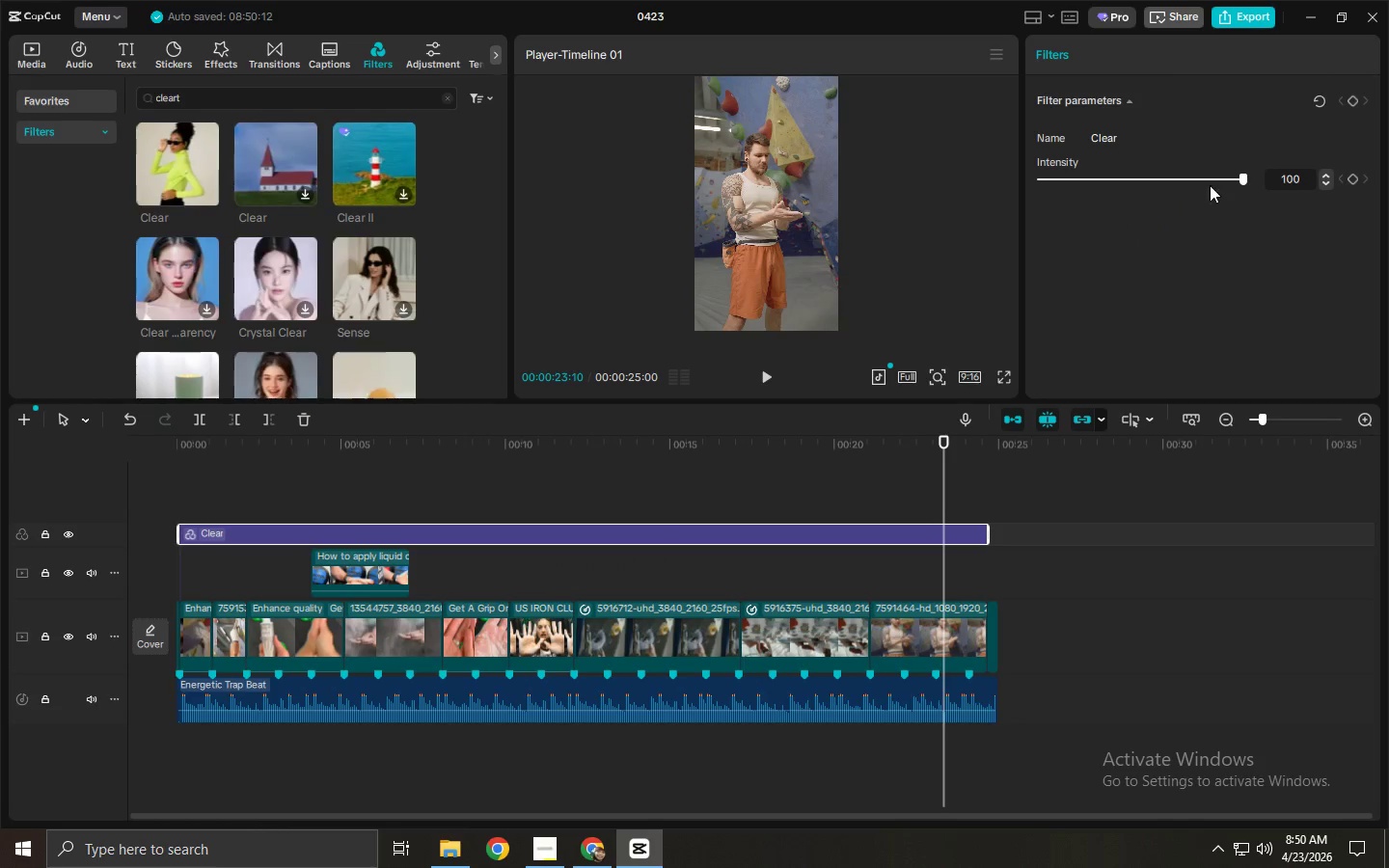 
left_click_drag(start_coordinate=[1252, 176], to_coordinate=[1159, 180])
 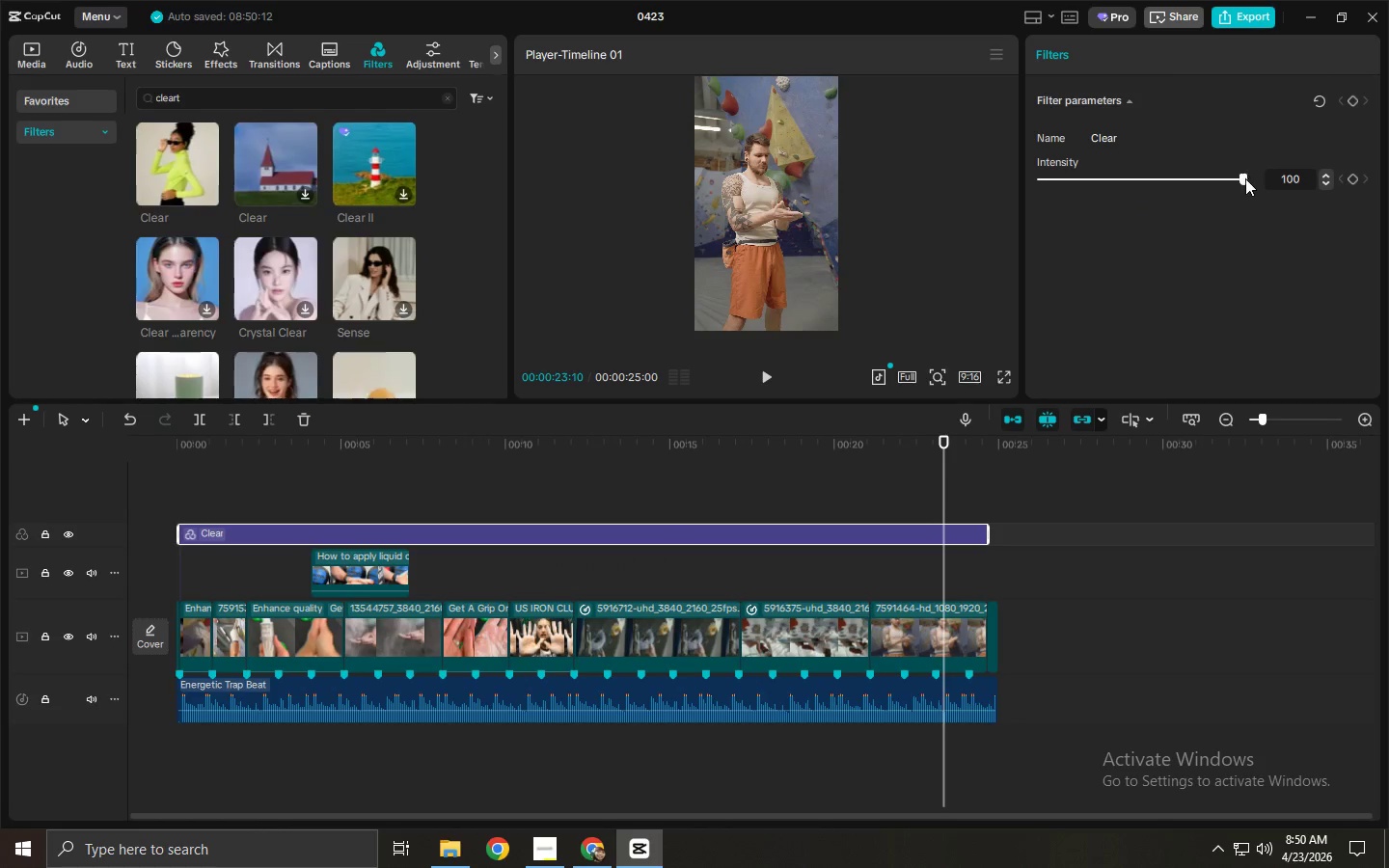 
left_click_drag(start_coordinate=[1239, 178], to_coordinate=[1158, 179])
 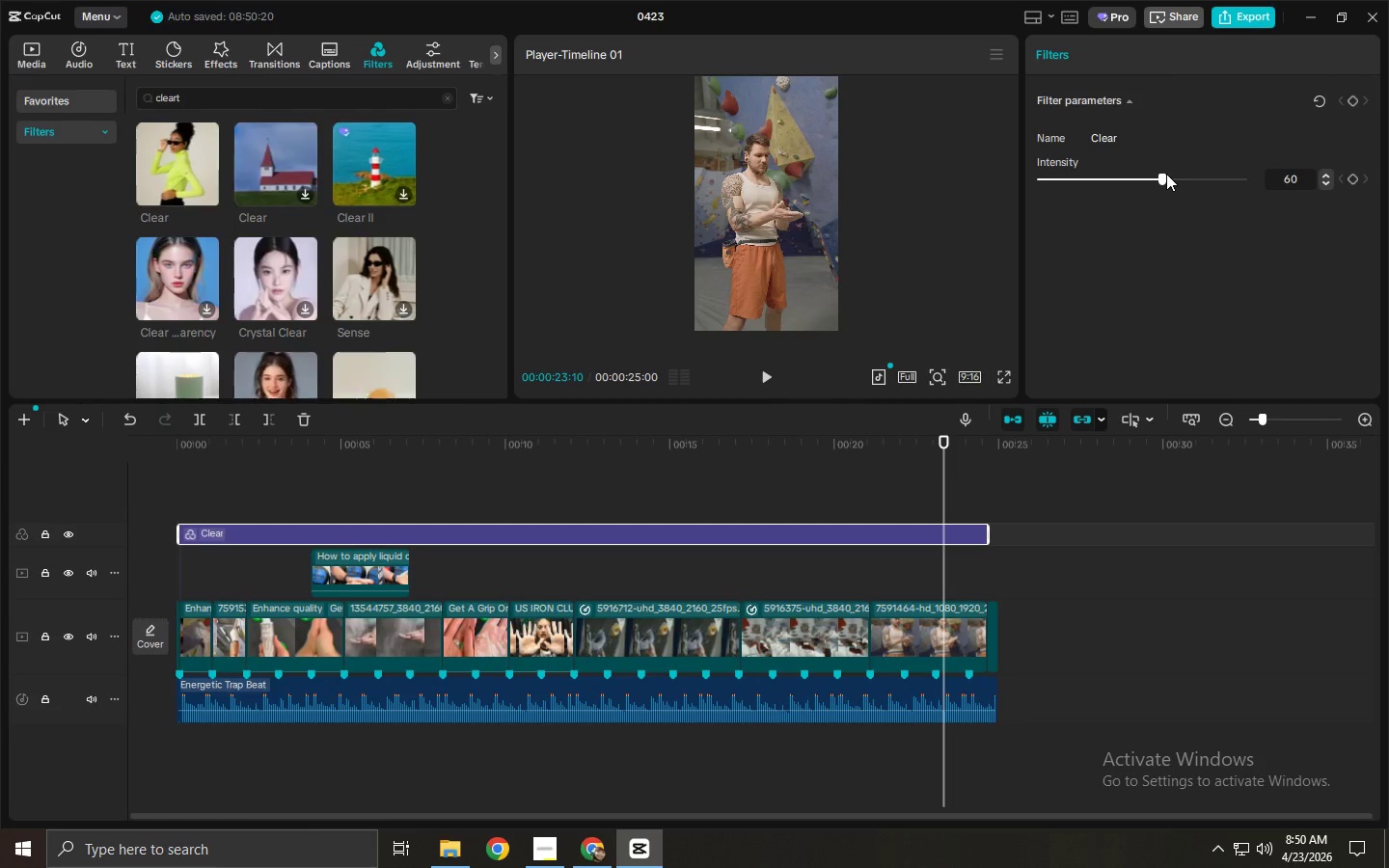 
wait(18.66)
 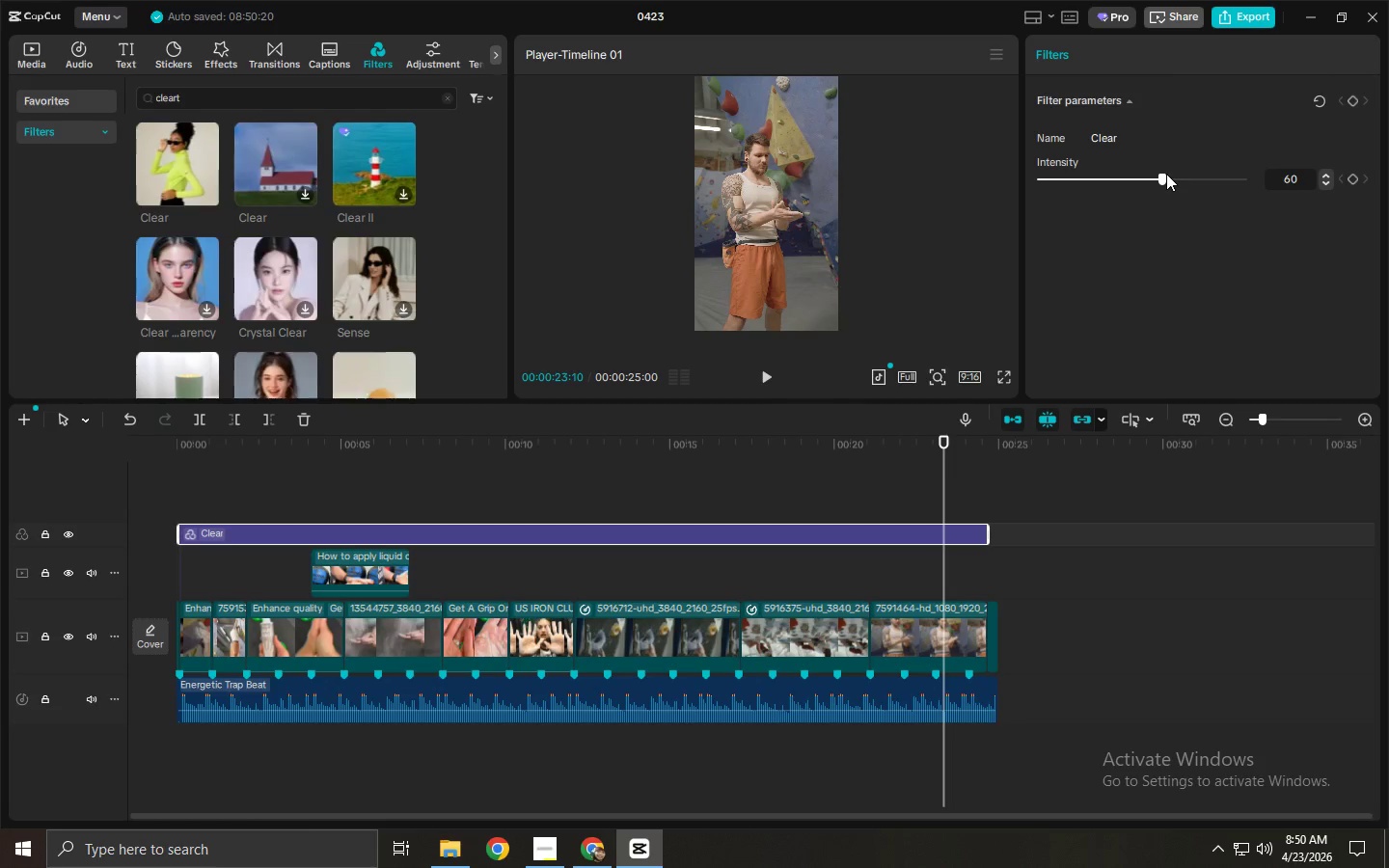 
left_click_drag(start_coordinate=[232, 94], to_coordinate=[0, 95])
 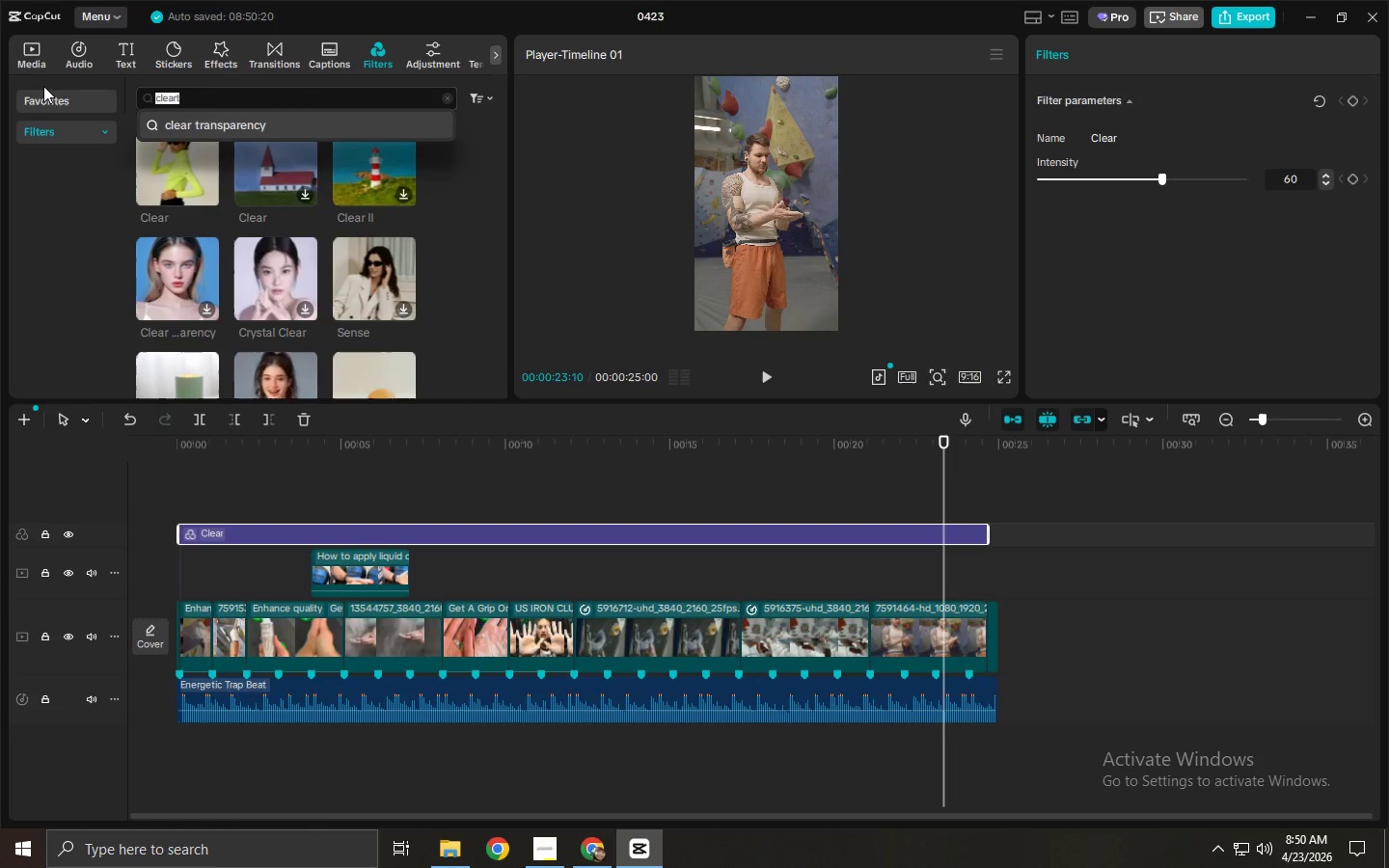 
type(blur)
 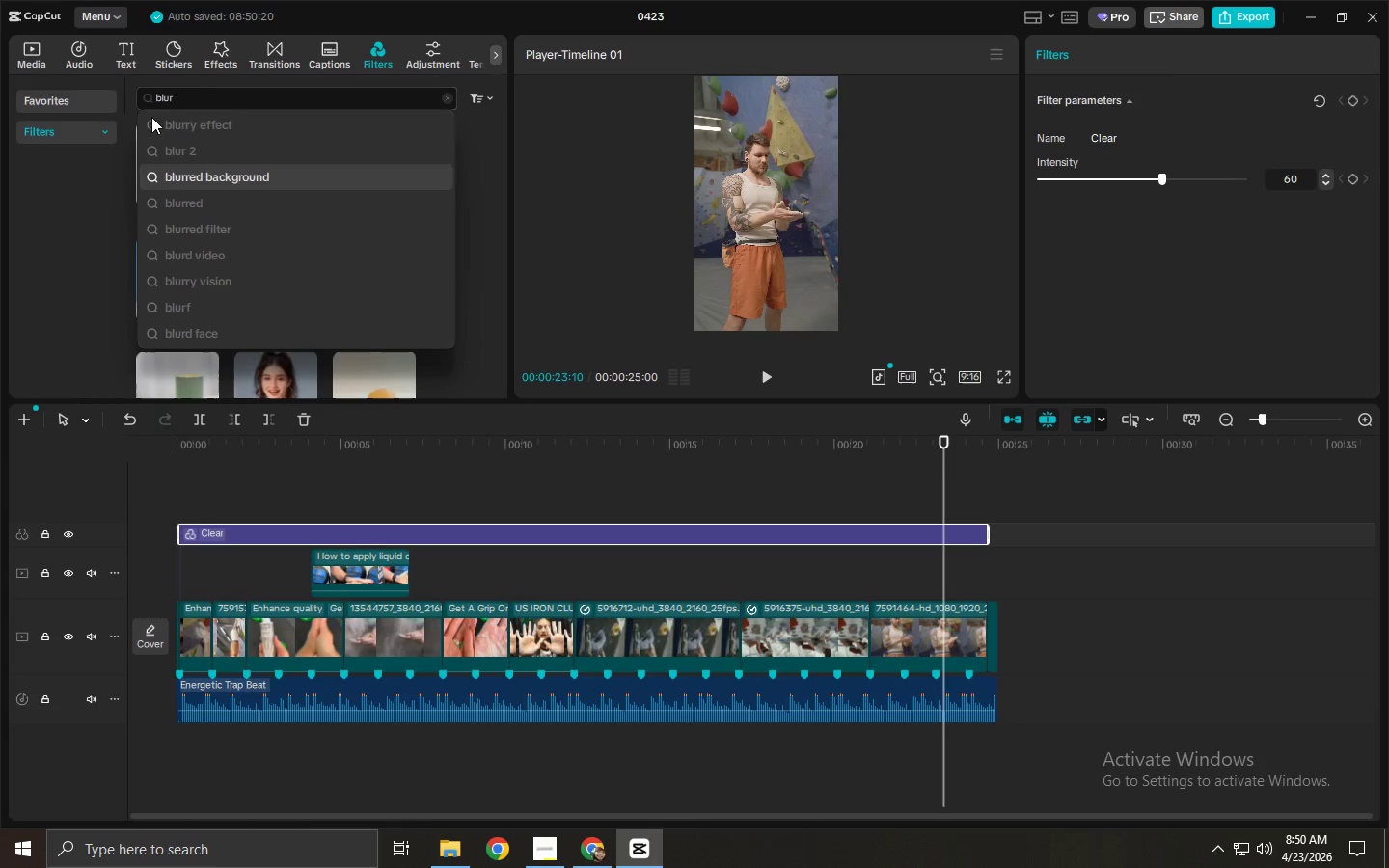 
left_click([182, 139])
 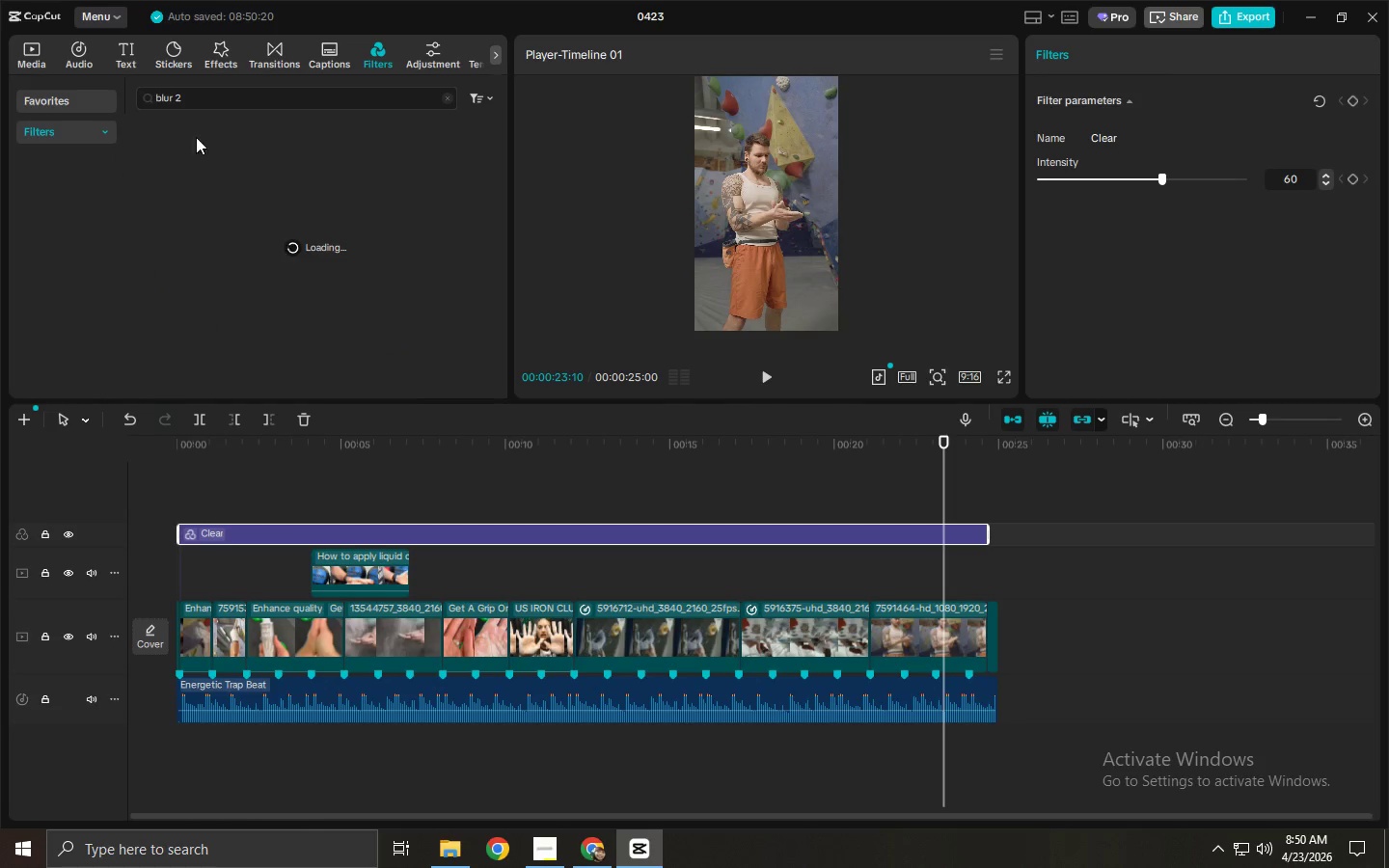 
left_click([228, 90])
 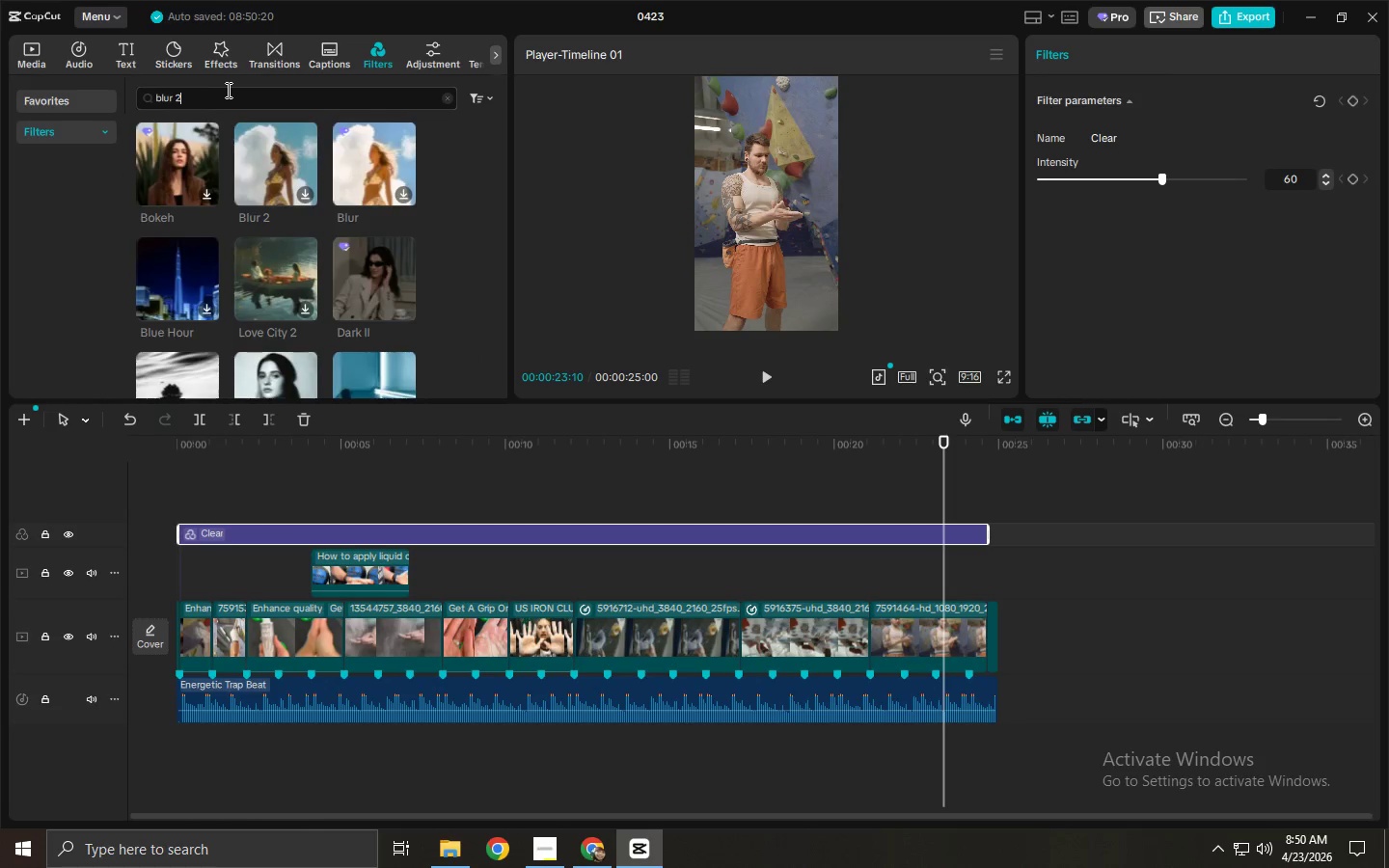 
key(Backspace)
 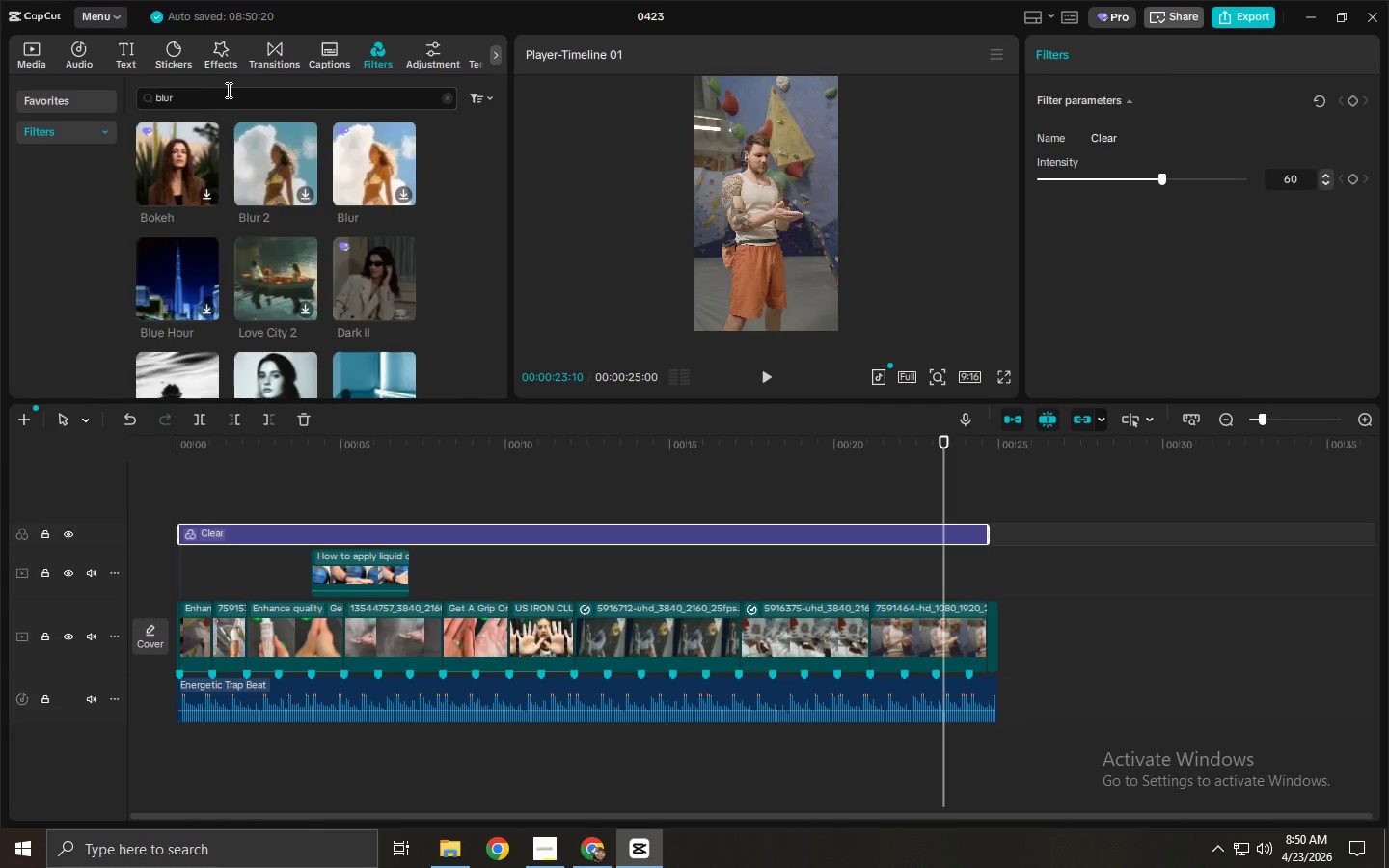 
key(Backspace)
 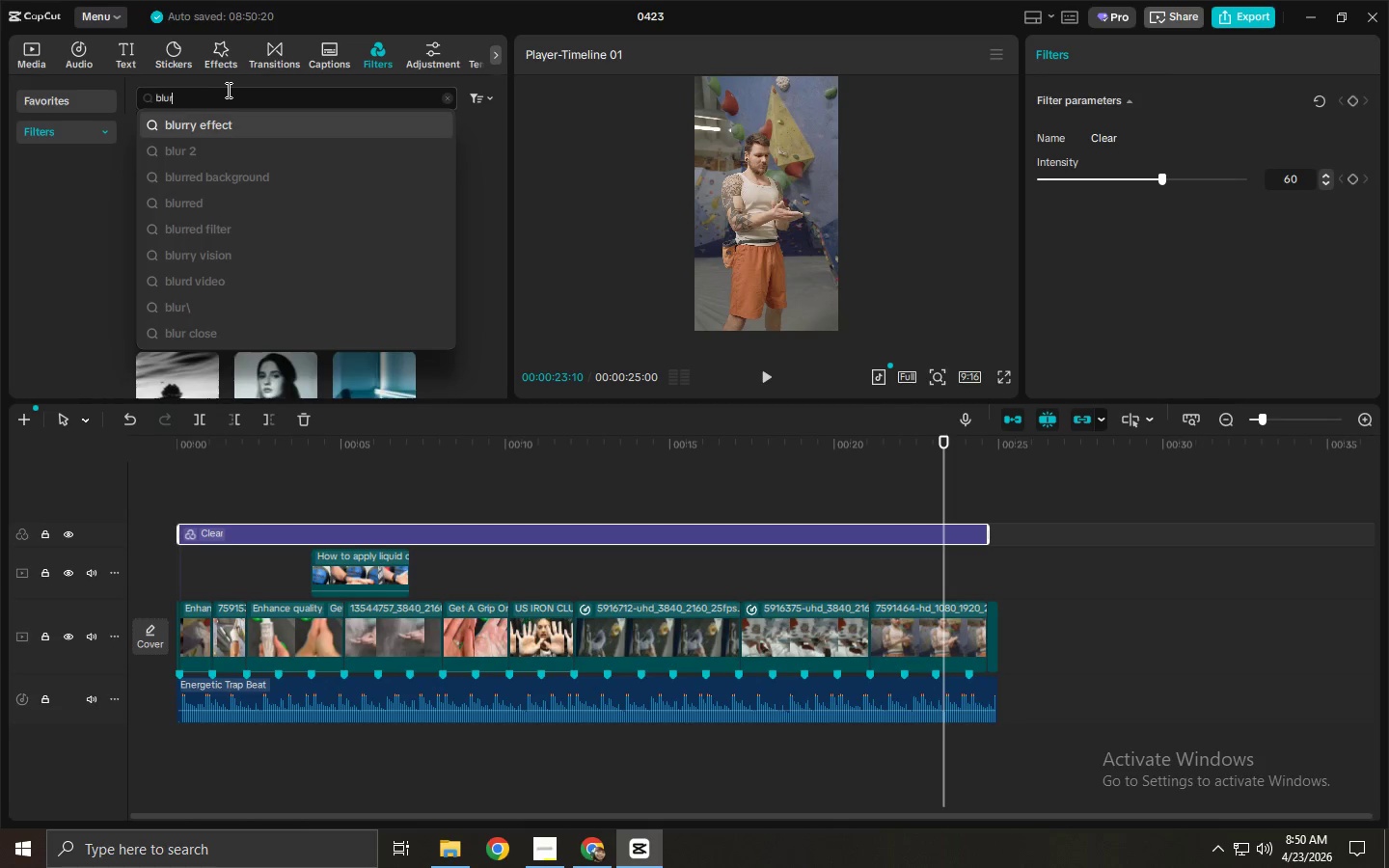 
key(Enter)
 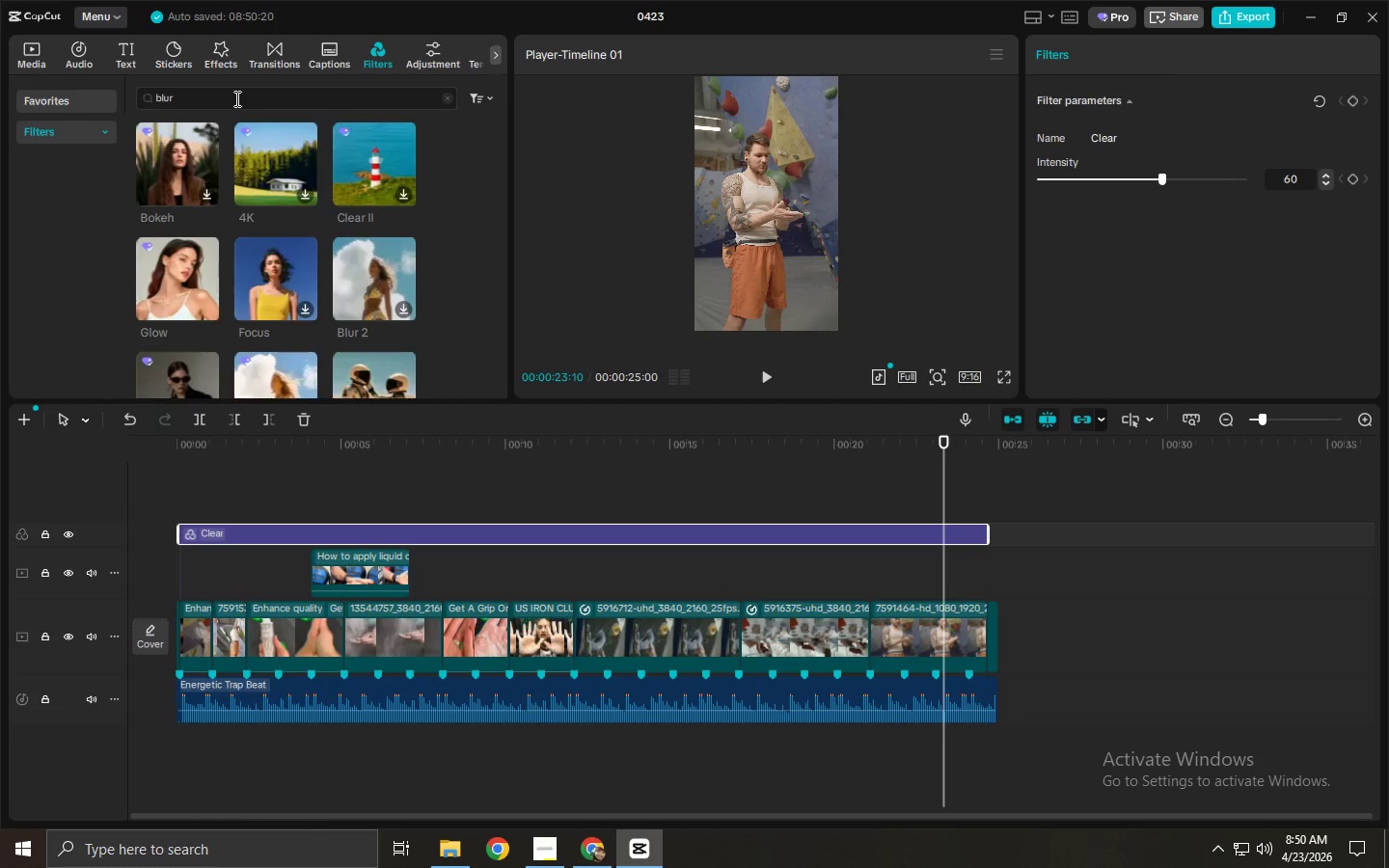 
left_click([245, 92])
 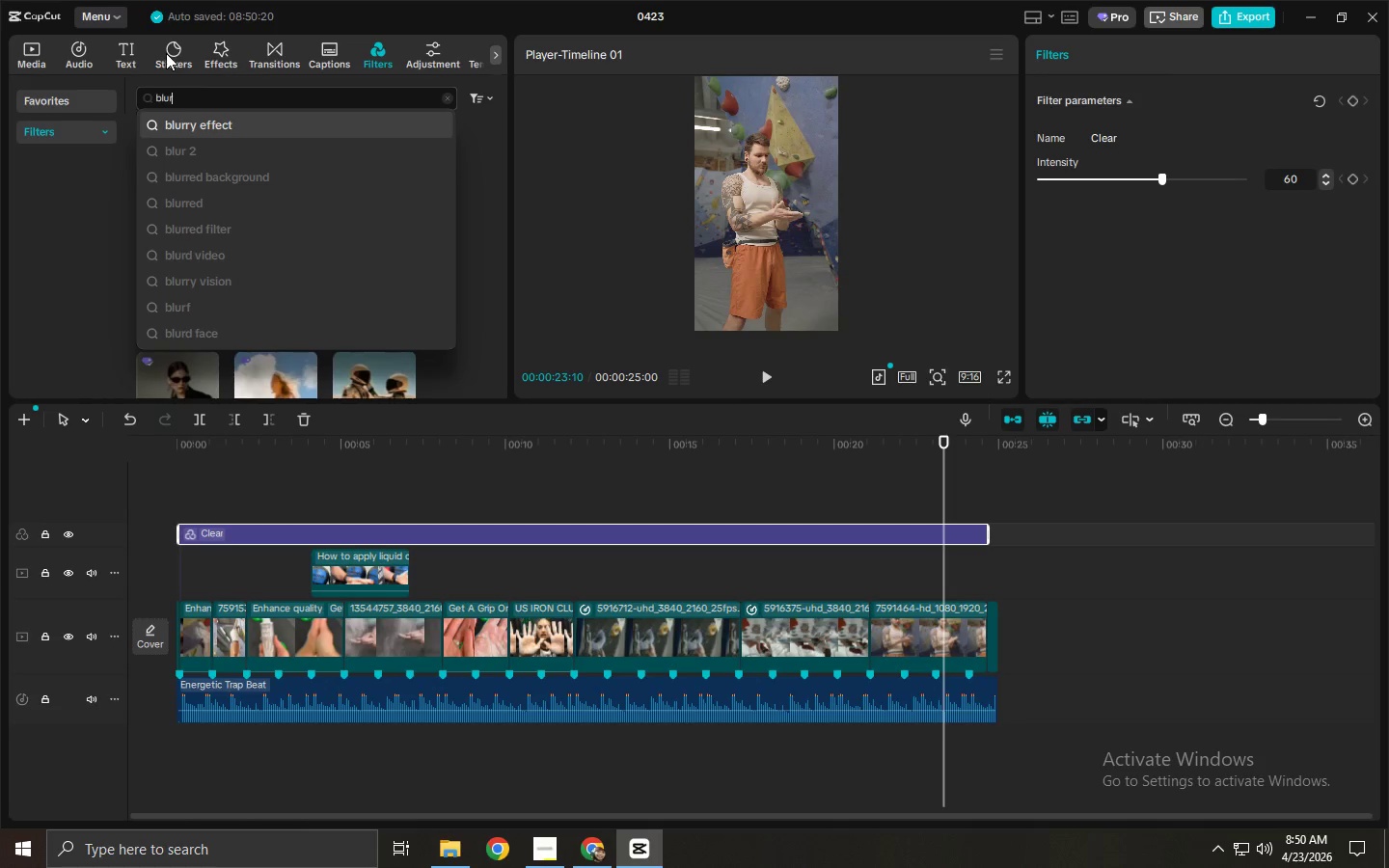 
left_click([223, 47])
 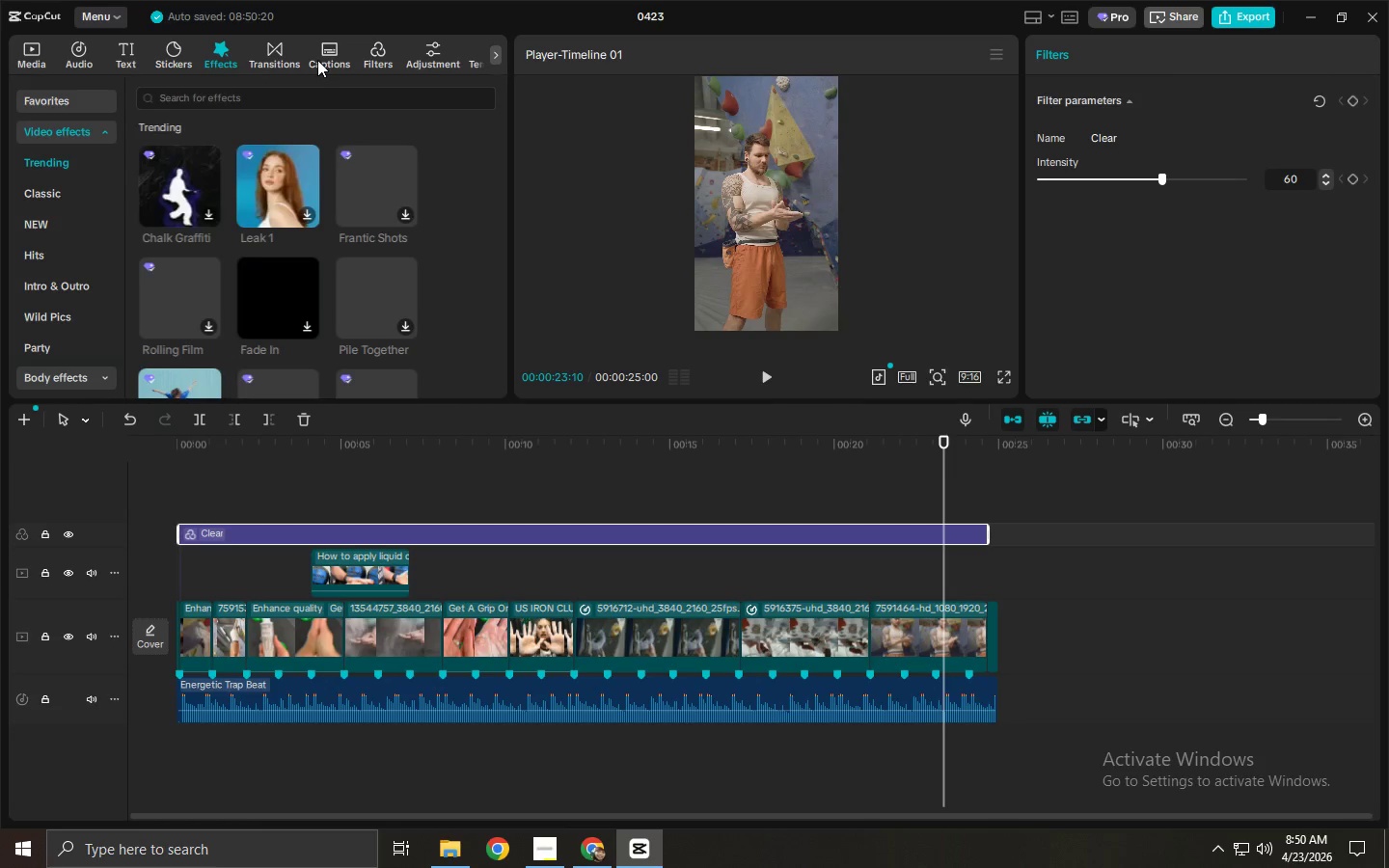 
double_click([281, 94])
 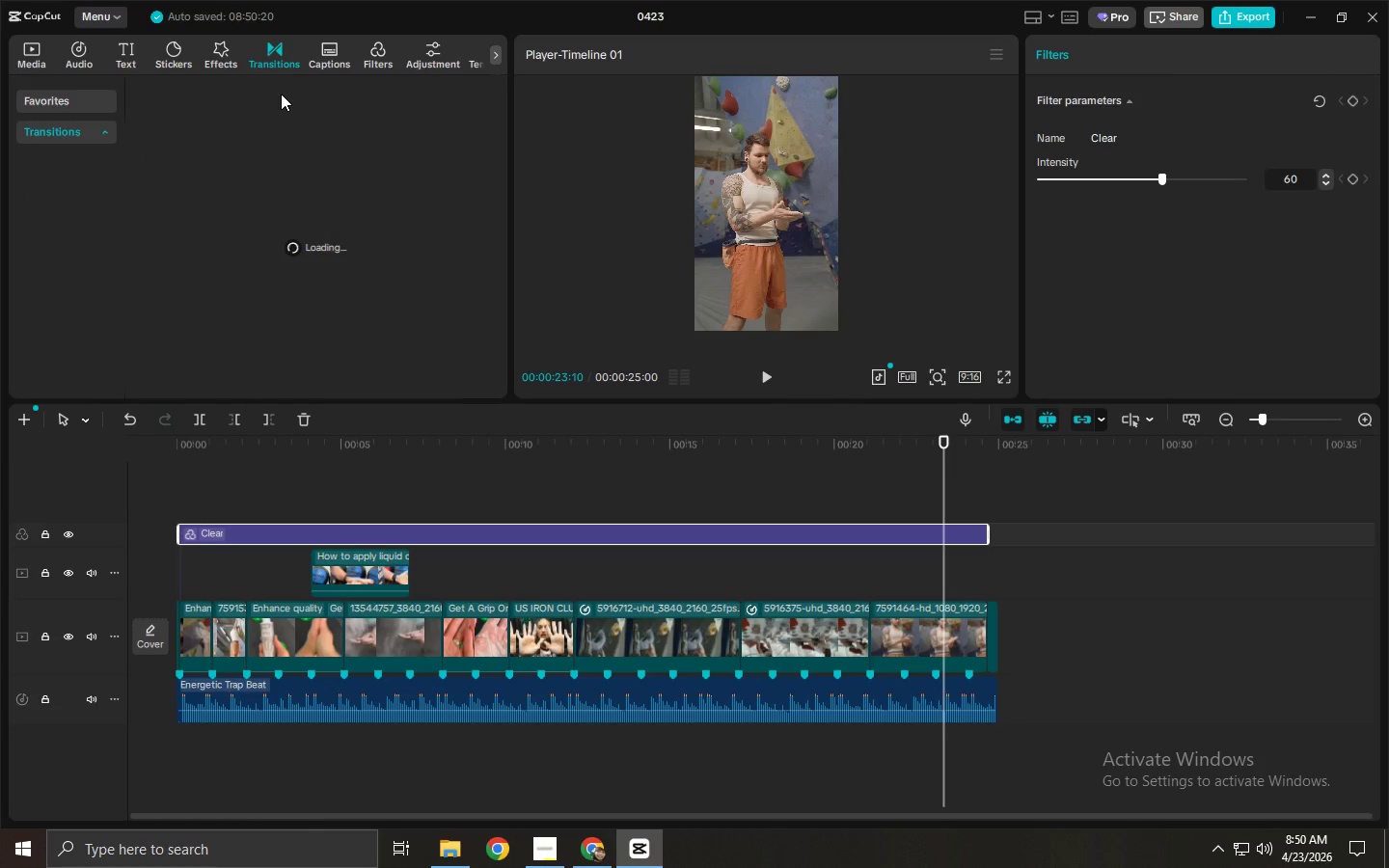 
triple_click([281, 94])
 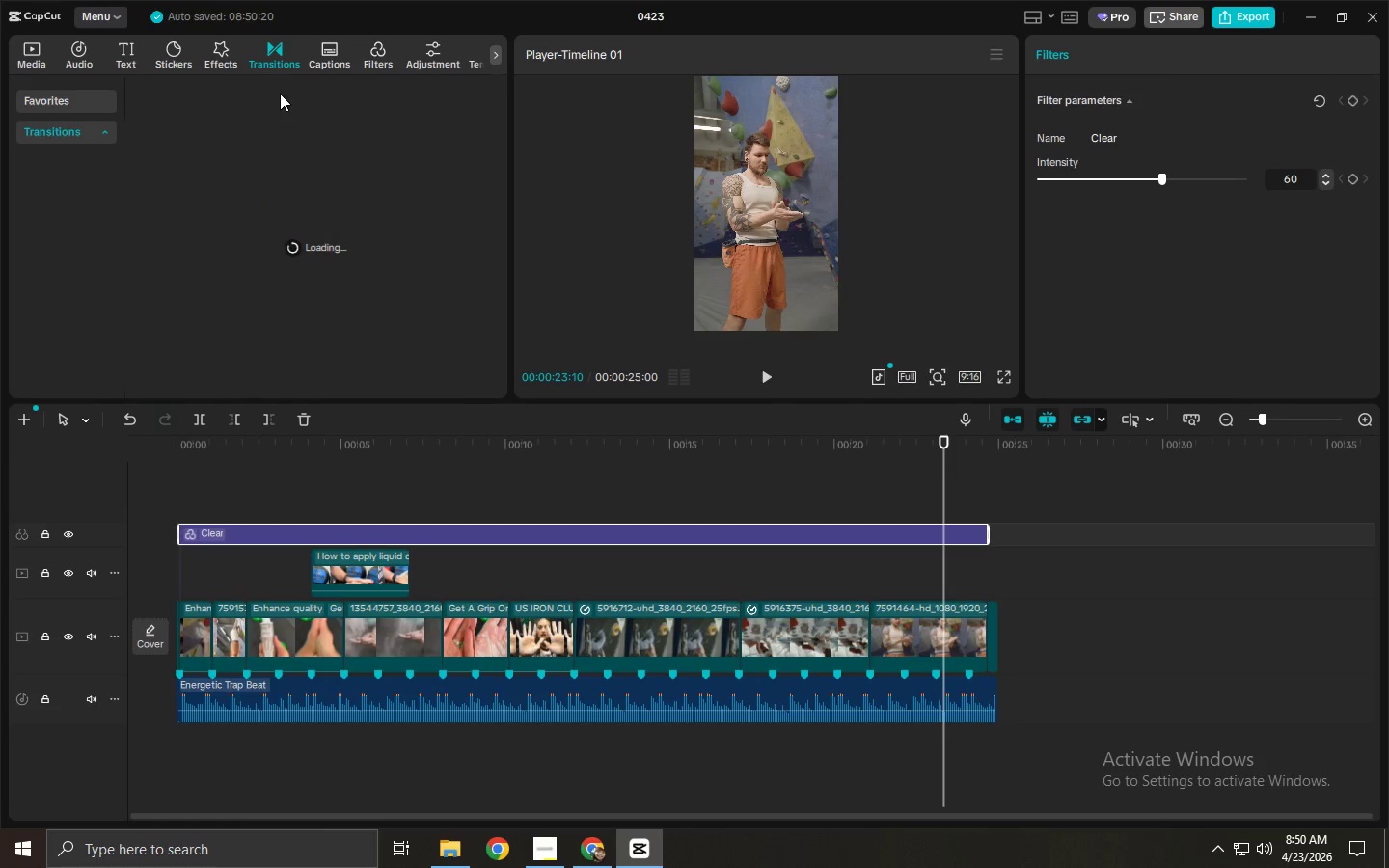 
triple_click([280, 94])
 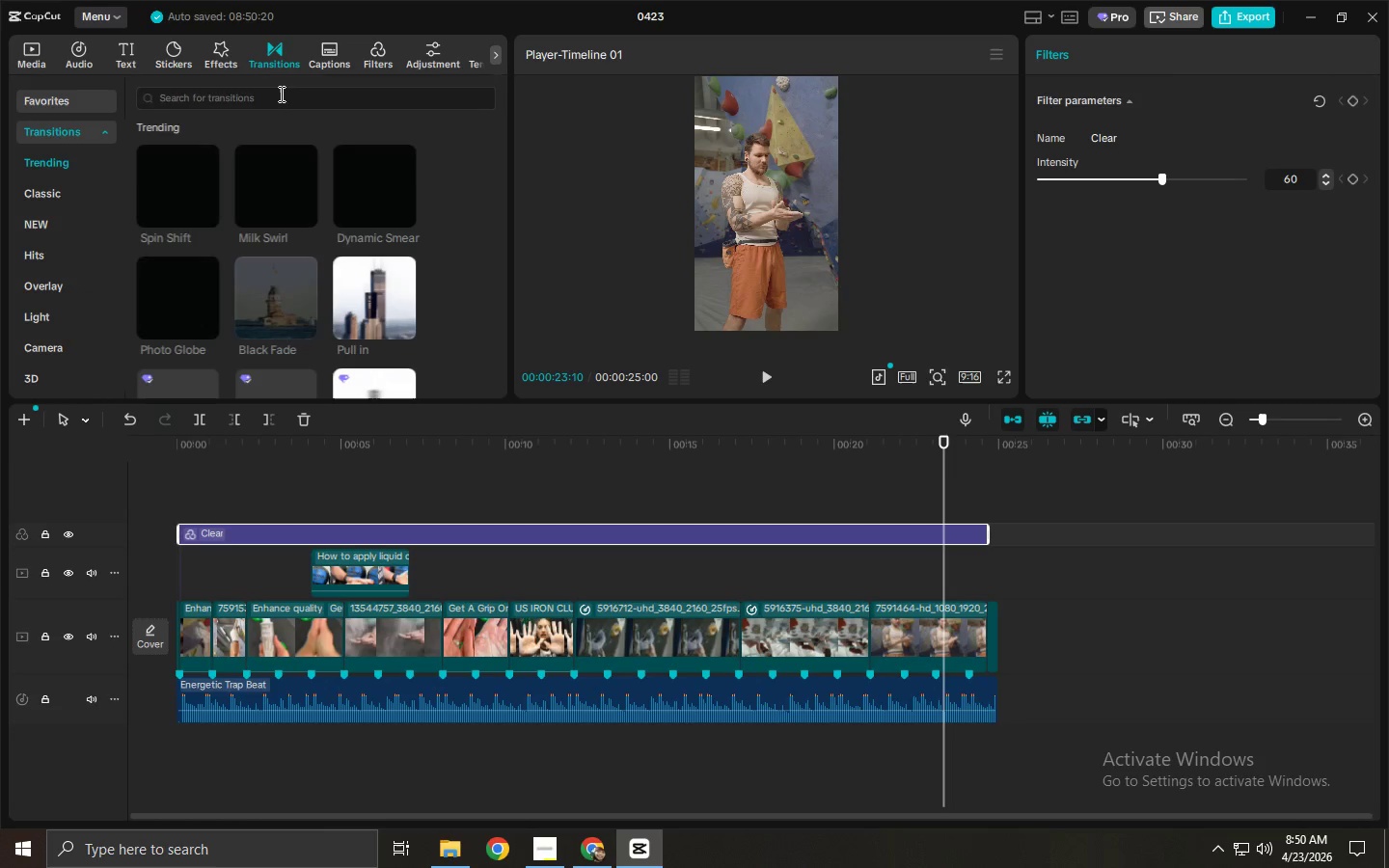 
triple_click([280, 94])
 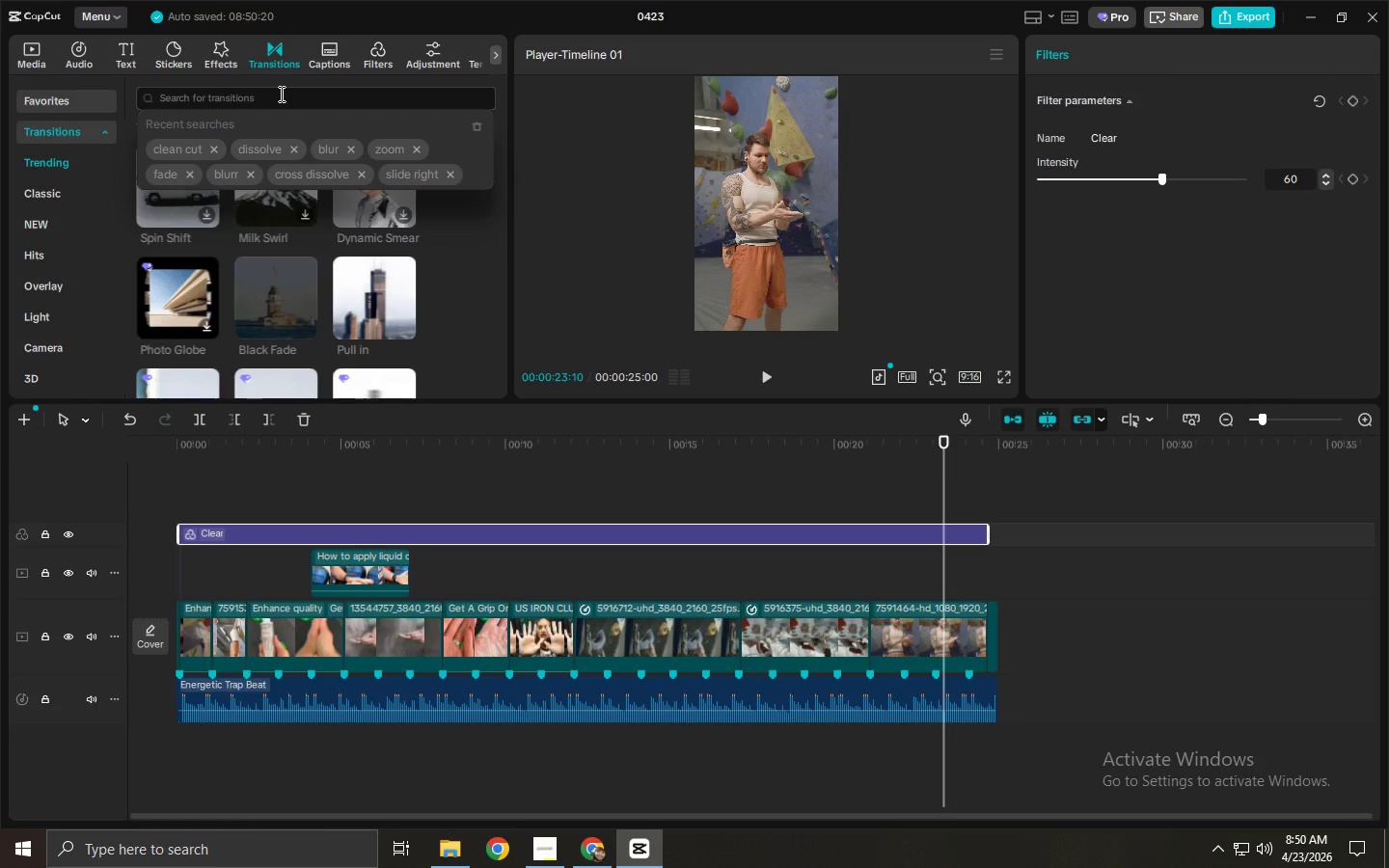 
type(blur)
 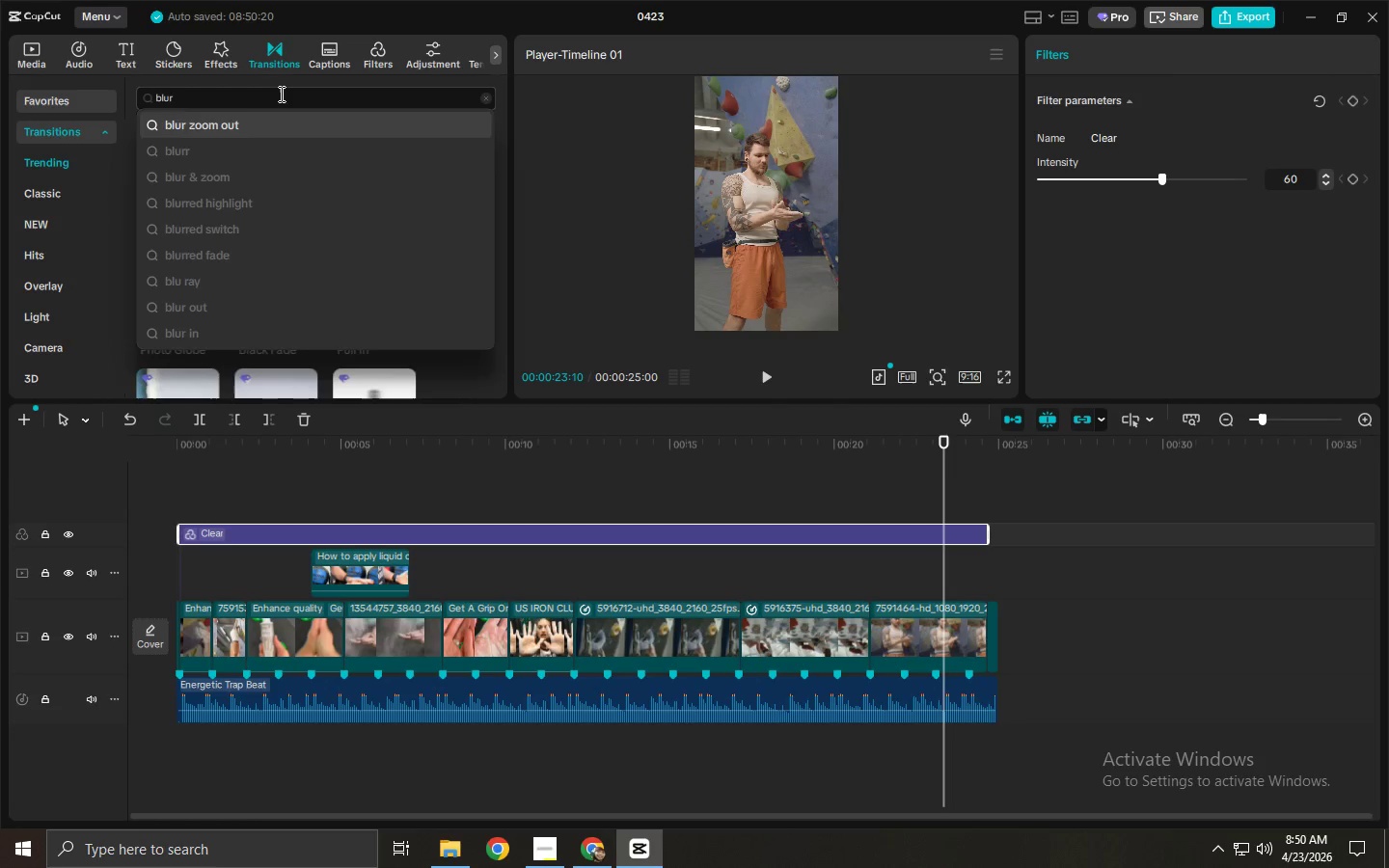 
key(Enter)
 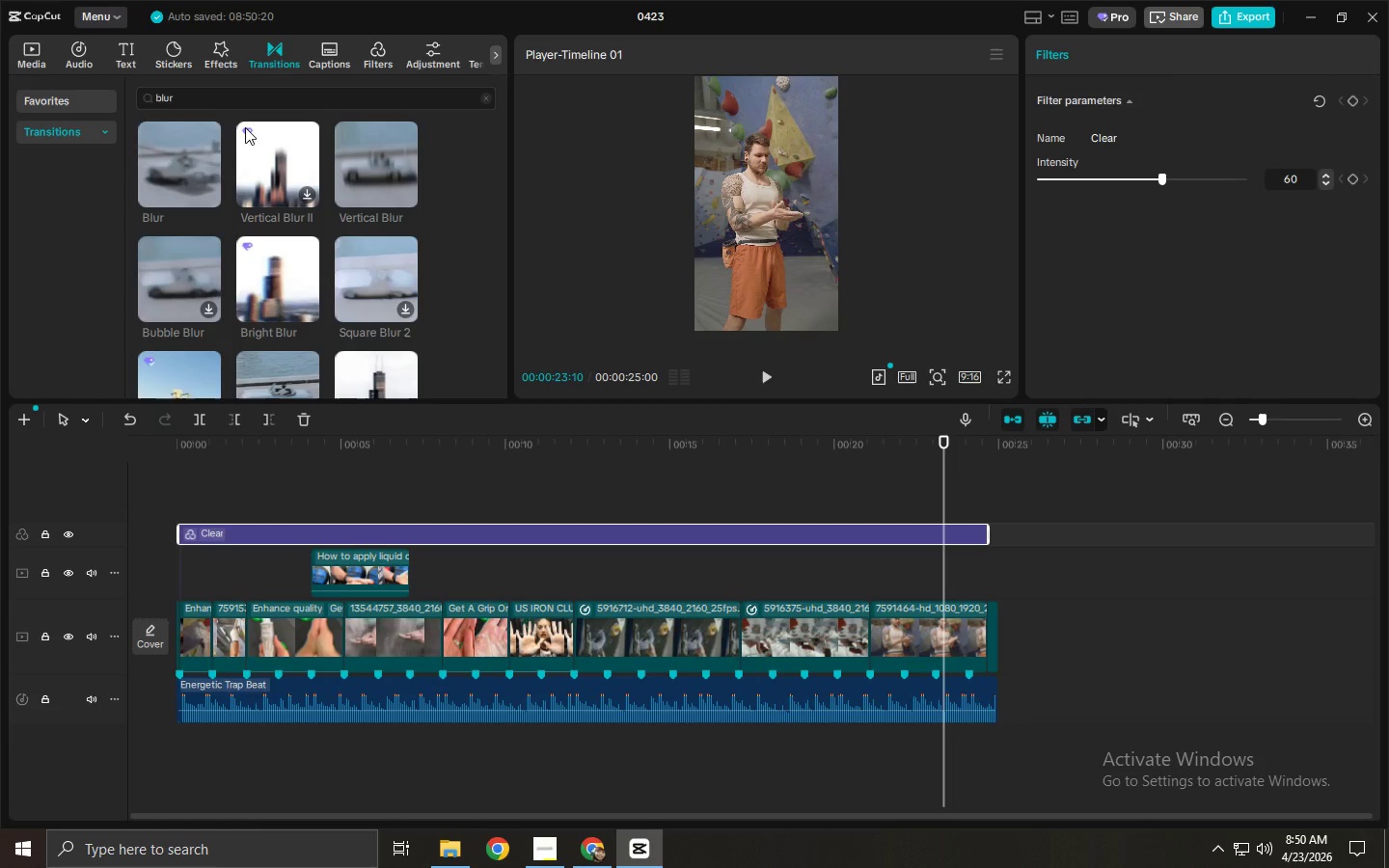 
left_click_drag(start_coordinate=[166, 166], to_coordinate=[860, 621])
 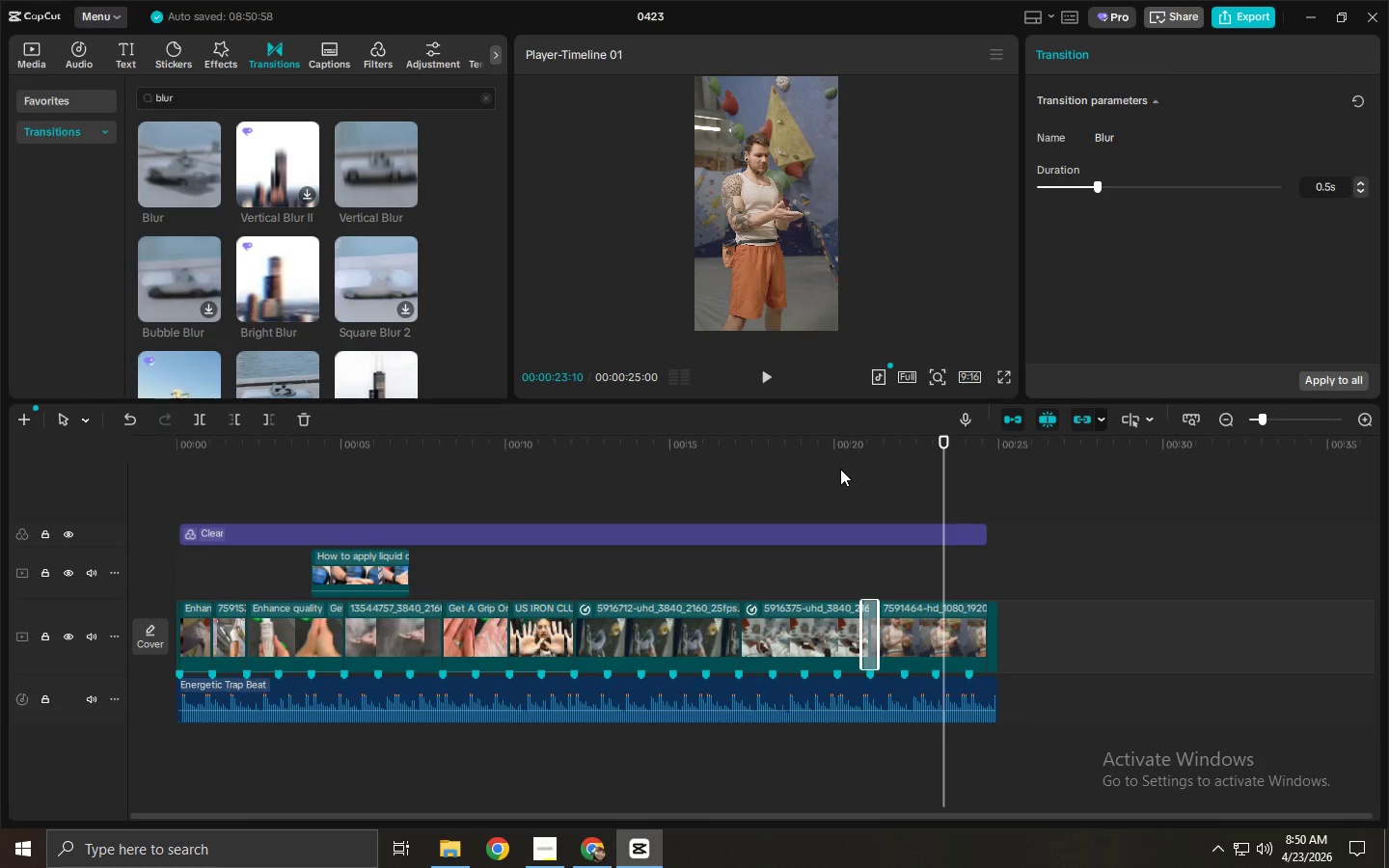 
left_click_drag(start_coordinate=[842, 450], to_coordinate=[850, 436])
 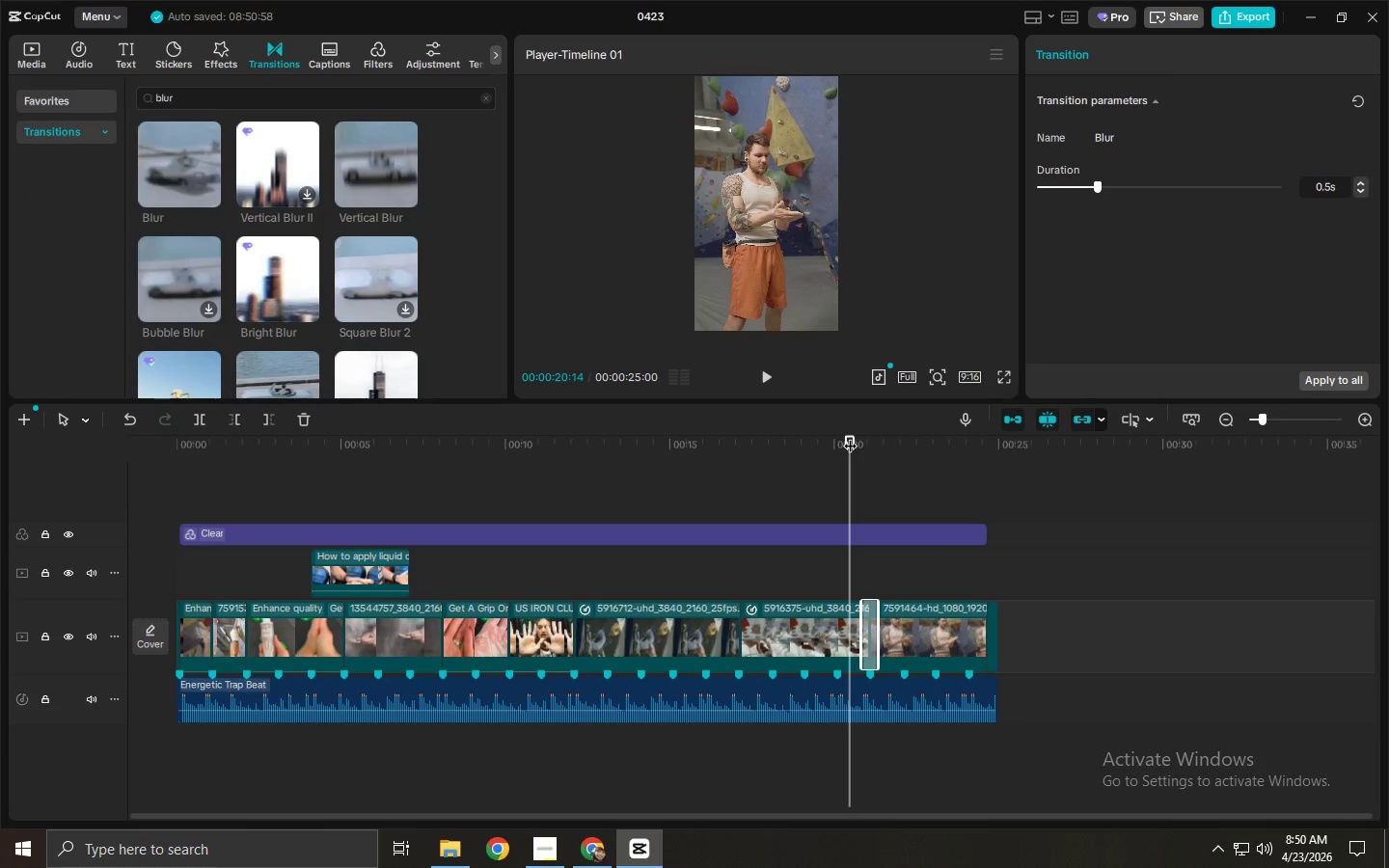 
key(Space)
 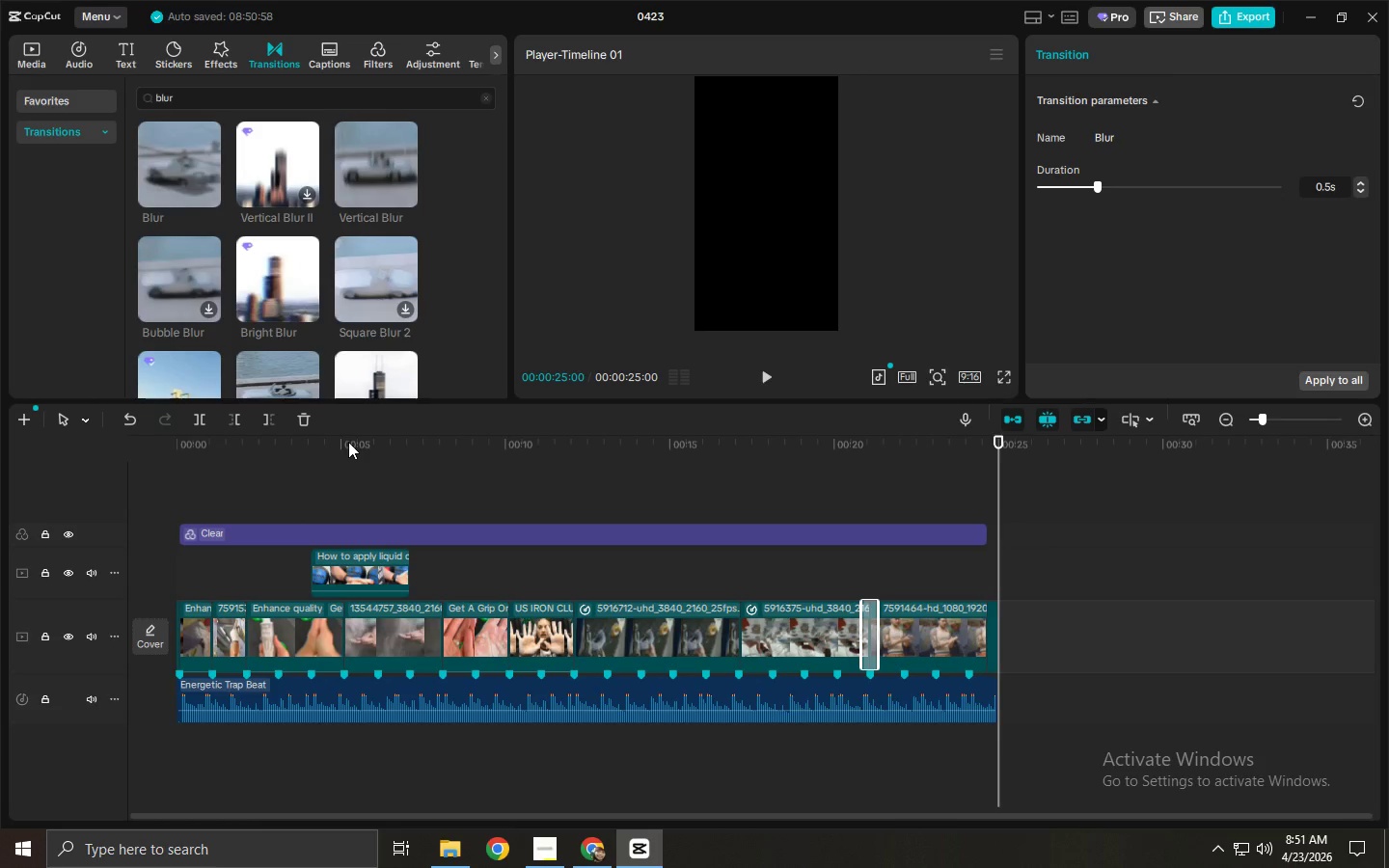 
wait(30.03)
 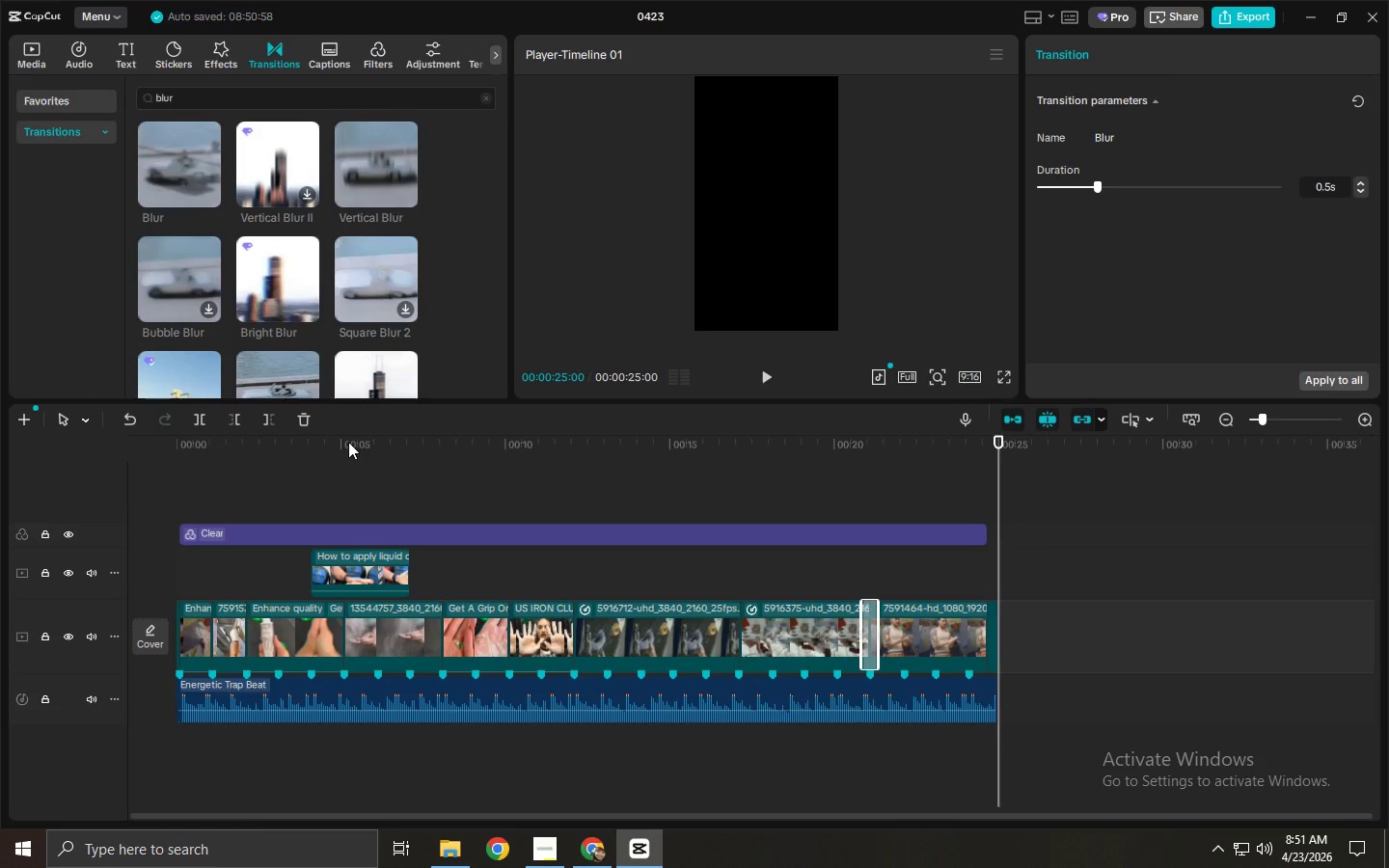 
left_click_drag(start_coordinate=[201, 89], to_coordinate=[67, 99])
 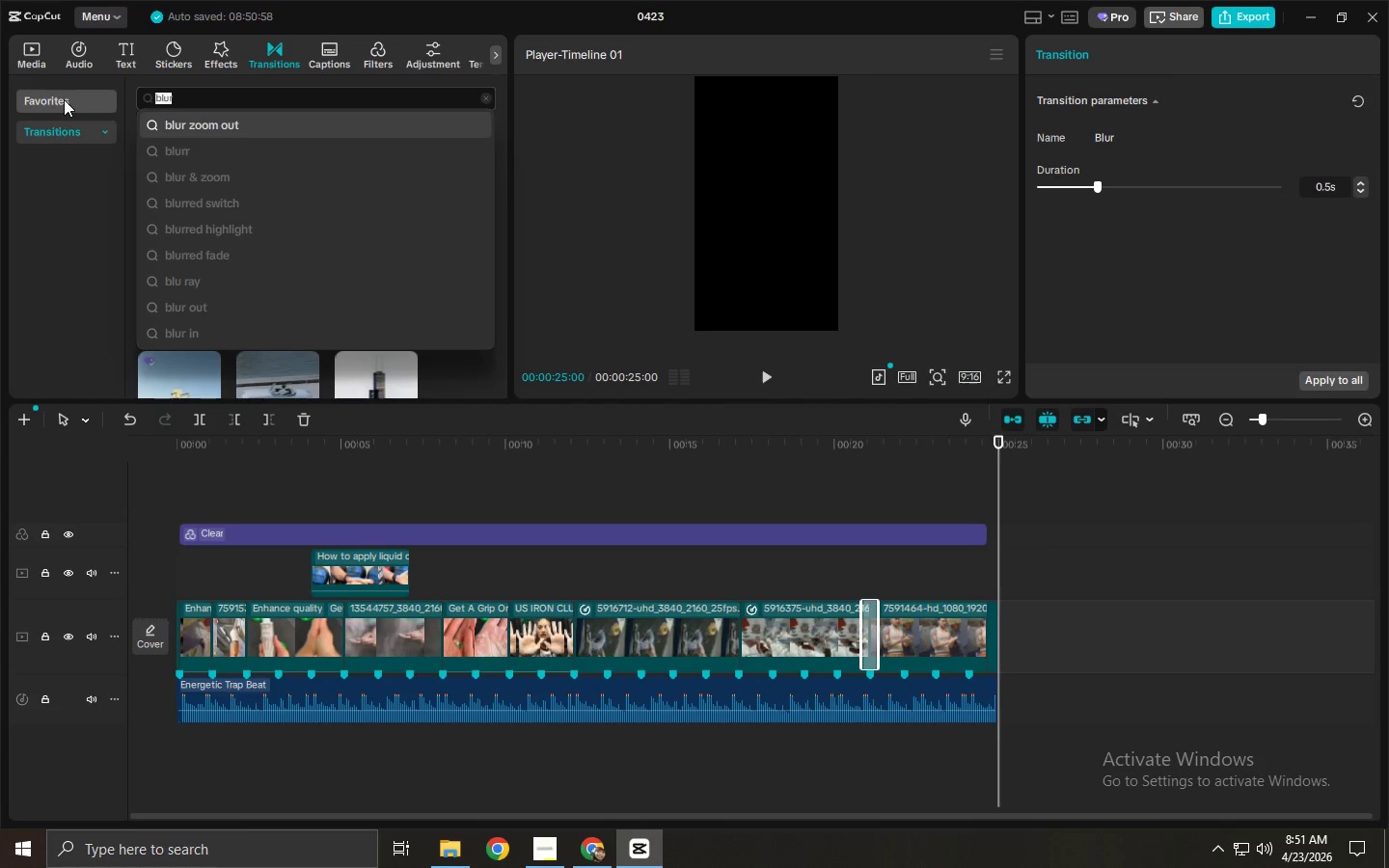 
type(po)
key(Backspace)
key(Backspace)
type(pull in)
 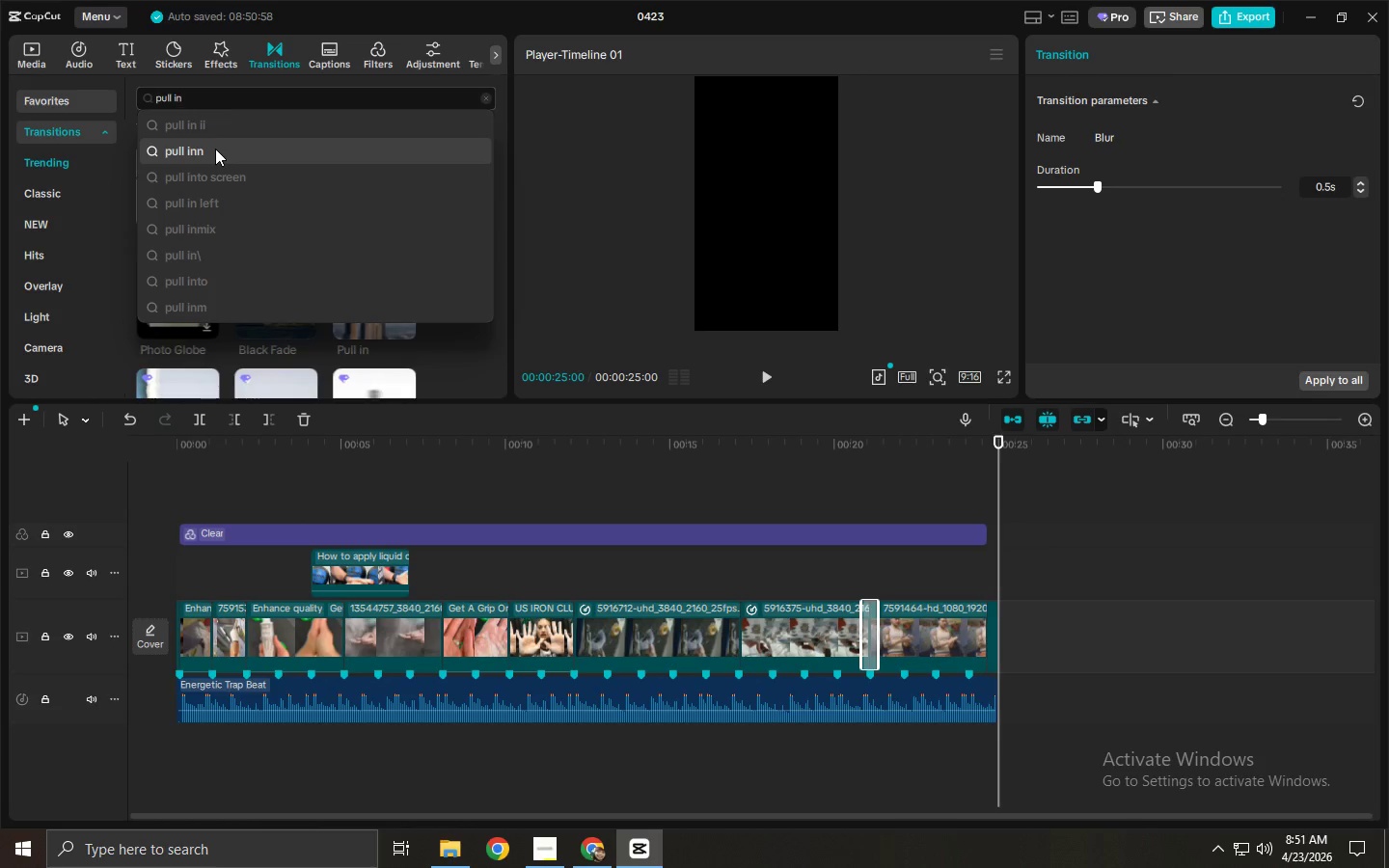 
key(NumpadEnter)
 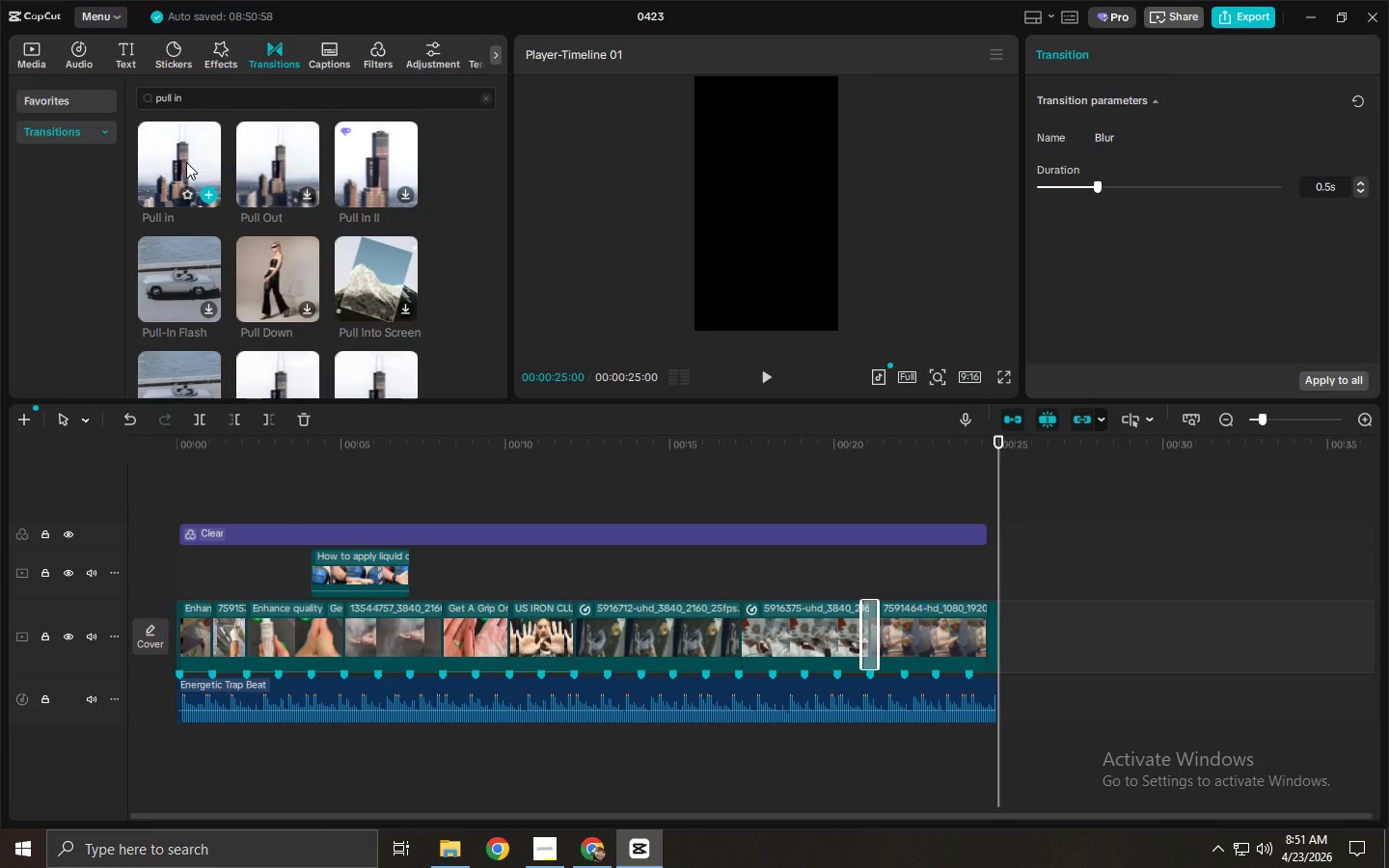 
wait(5.5)
 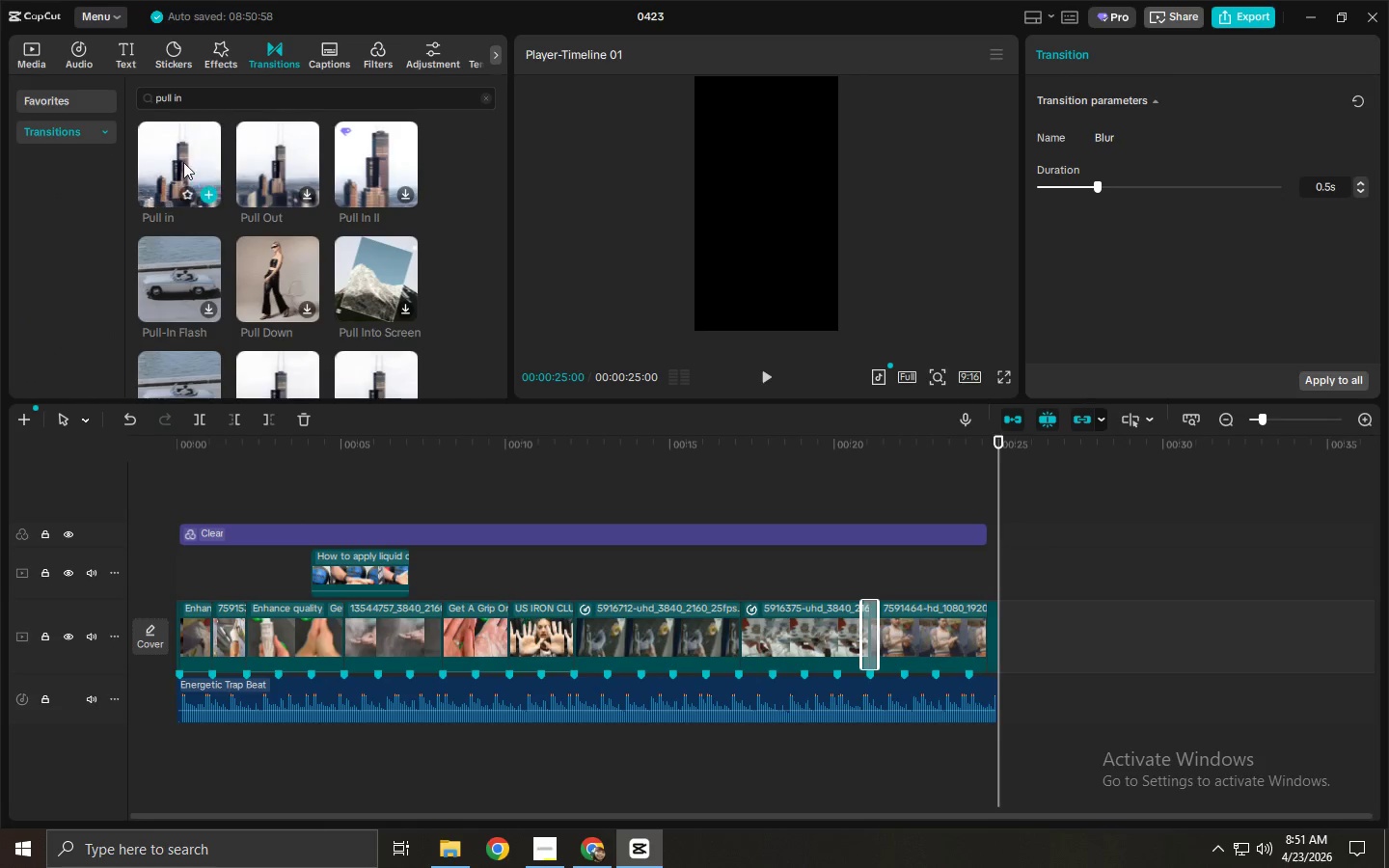 
left_click_drag(start_coordinate=[184, 155], to_coordinate=[183, 193])
 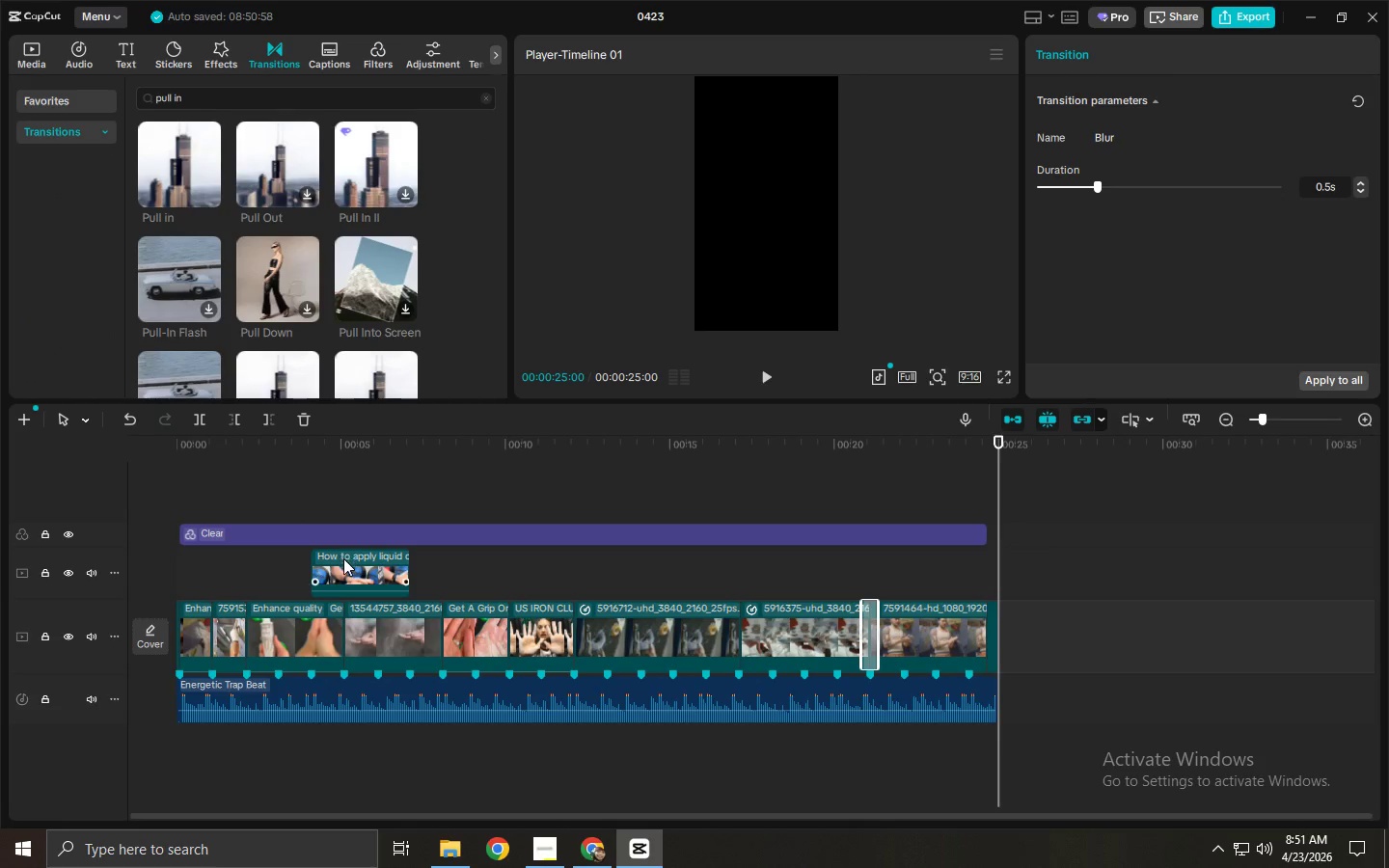 
left_click_drag(start_coordinate=[346, 562], to_coordinate=[381, 564])
 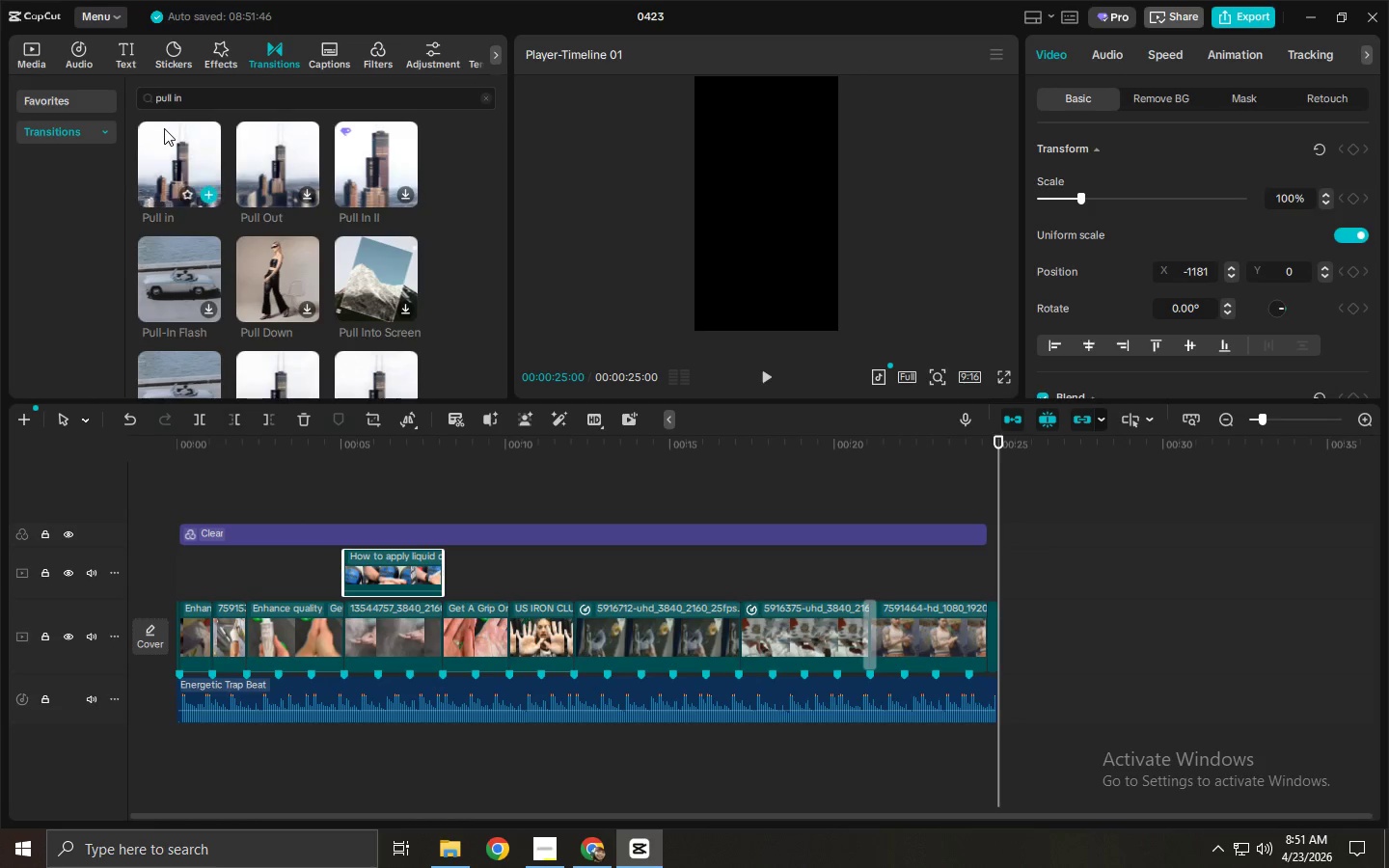 
left_click_drag(start_coordinate=[175, 141], to_coordinate=[729, 636])
 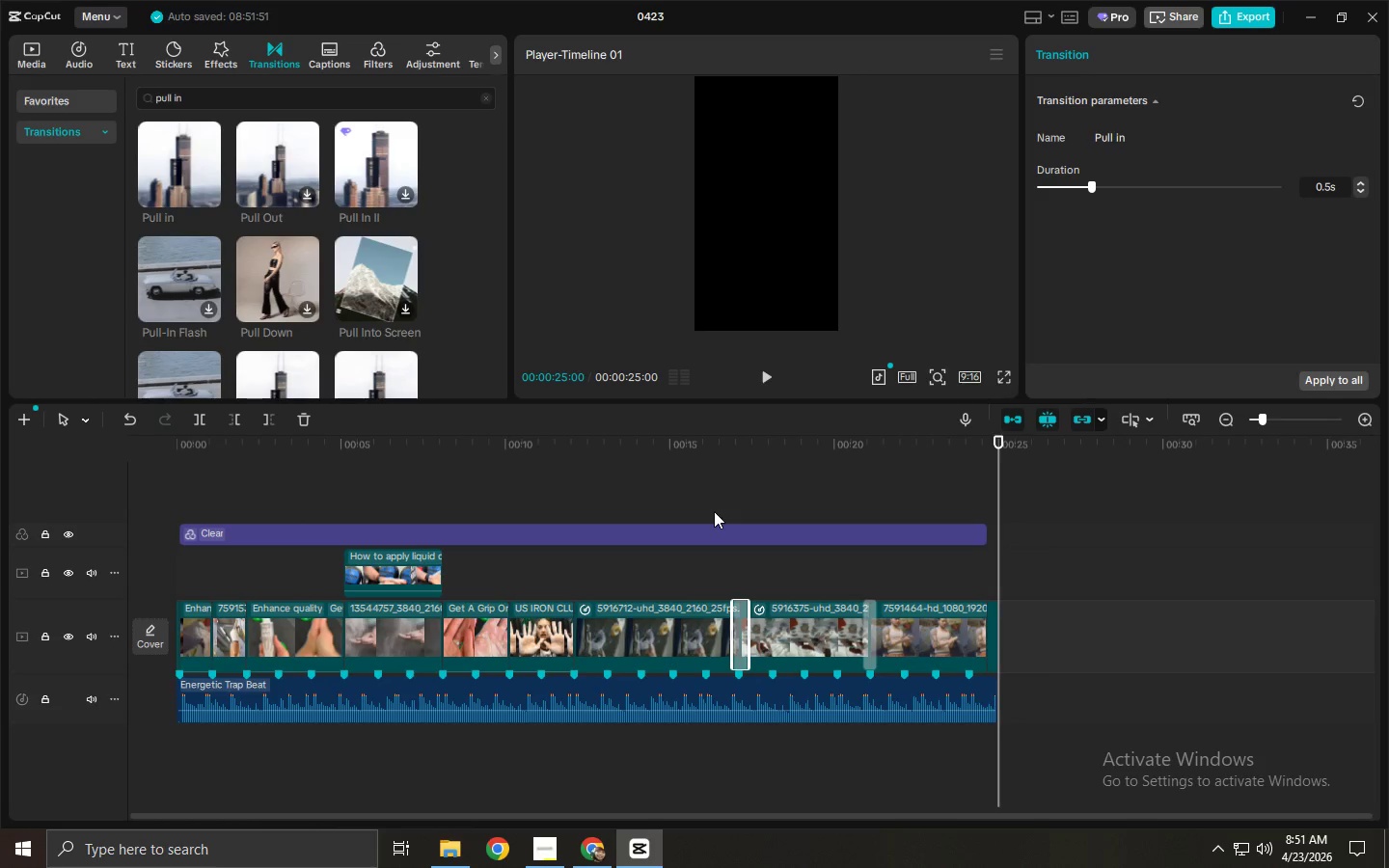 
left_click([679, 445])
 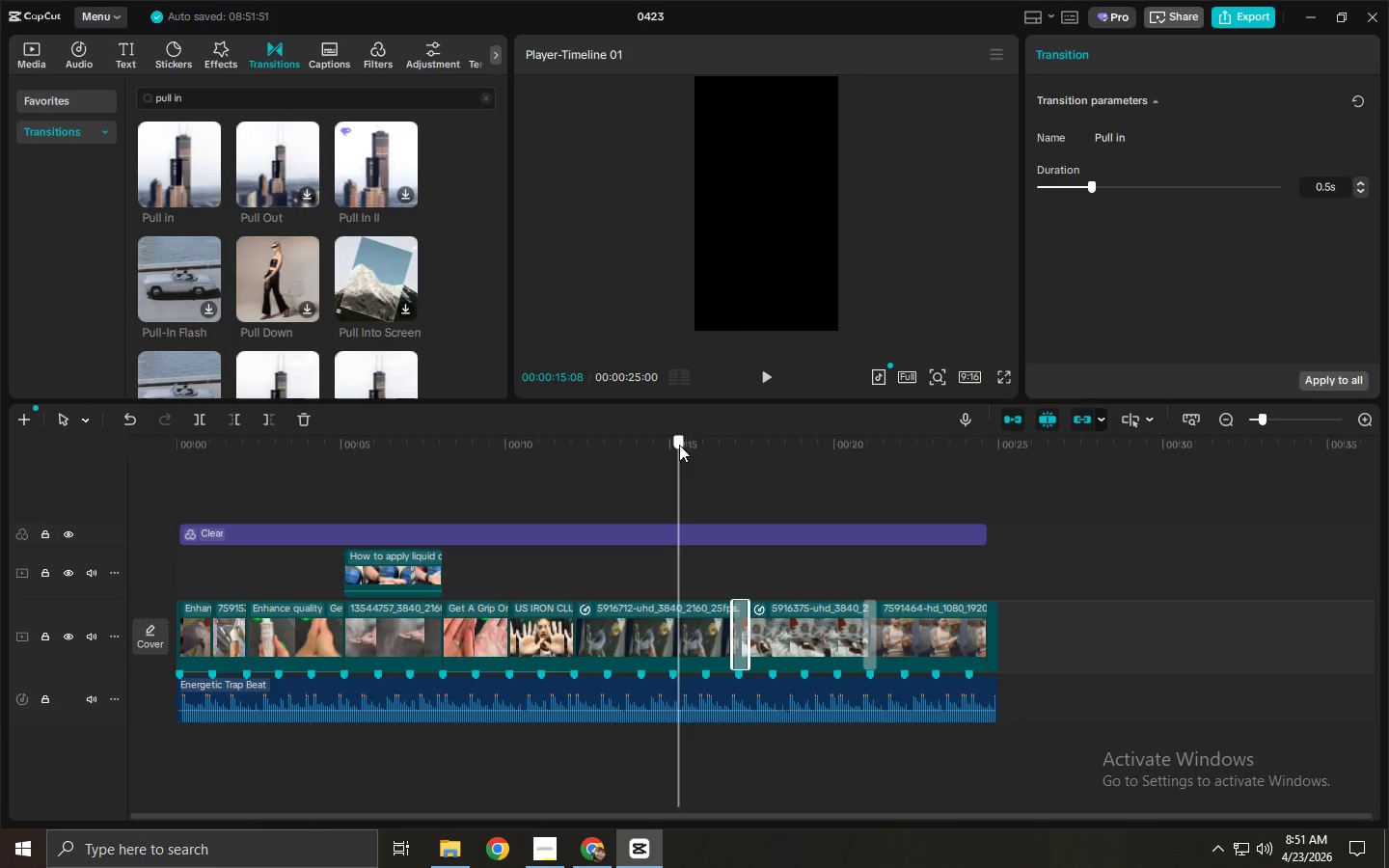 
key(Space)
 